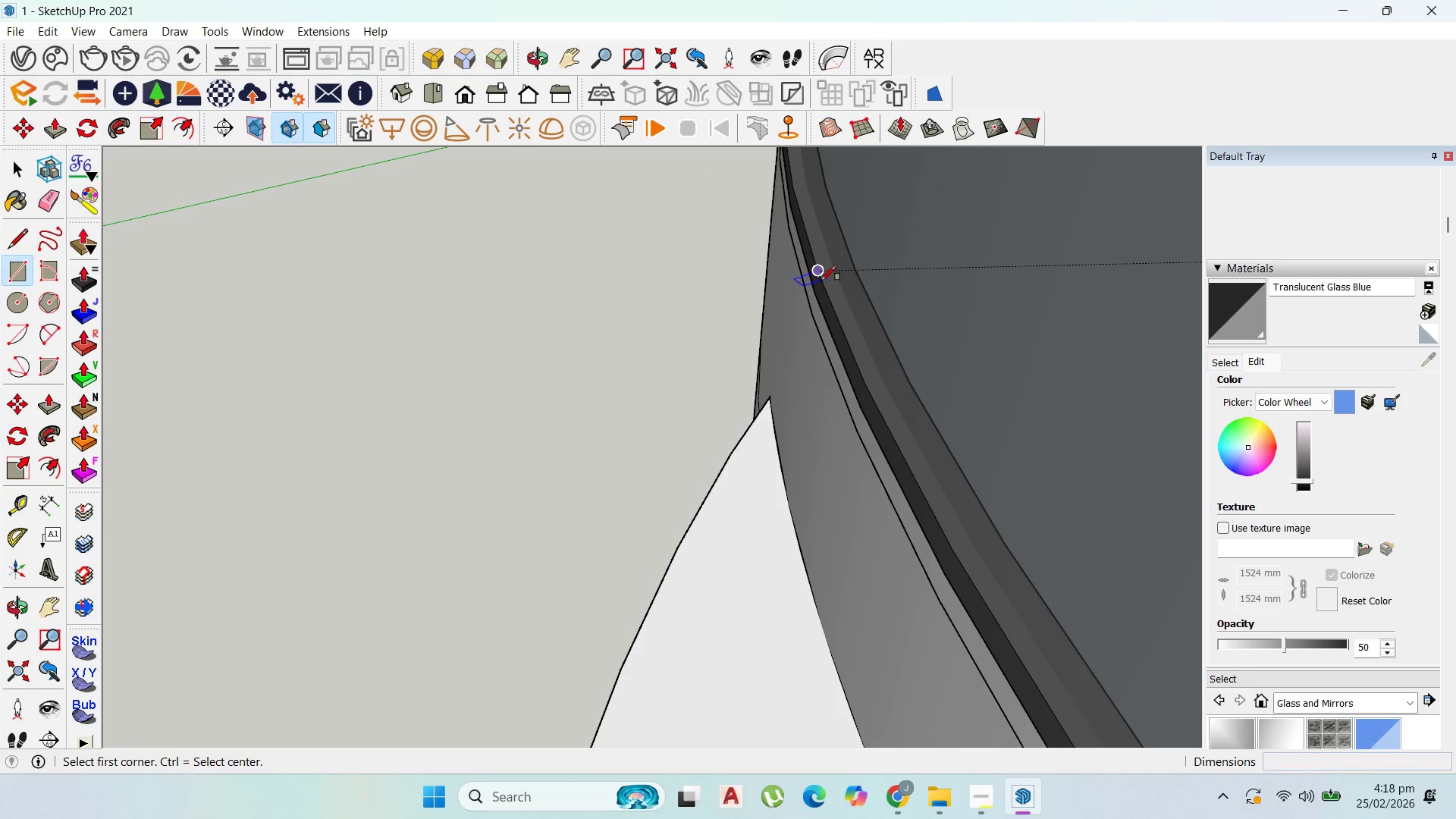 
left_click([821, 281])
 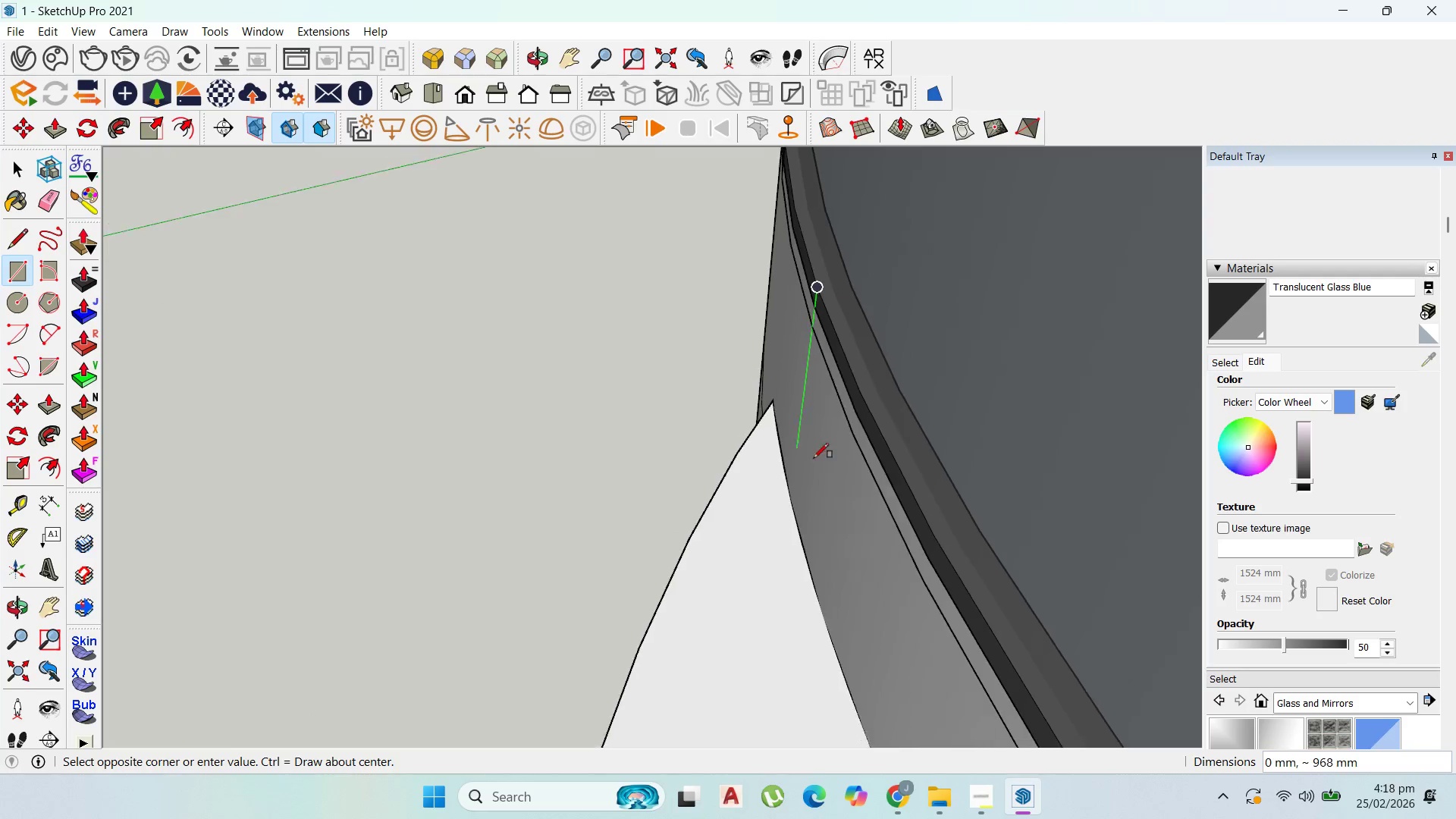 
scroll: coordinate [657, 395], scroll_direction: down, amount: 17.0
 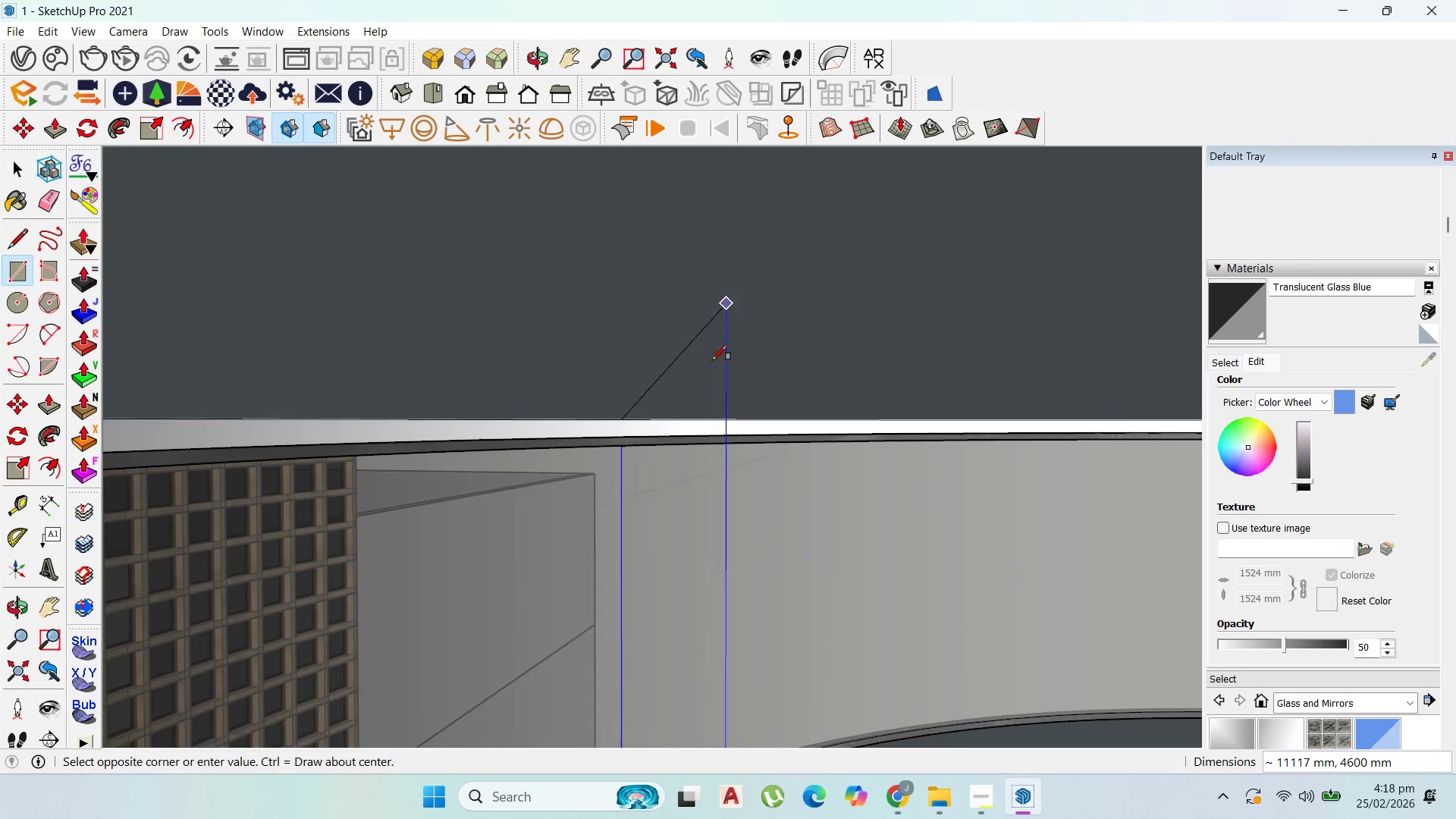 
scroll: coordinate [702, 463], scroll_direction: up, amount: 6.0
 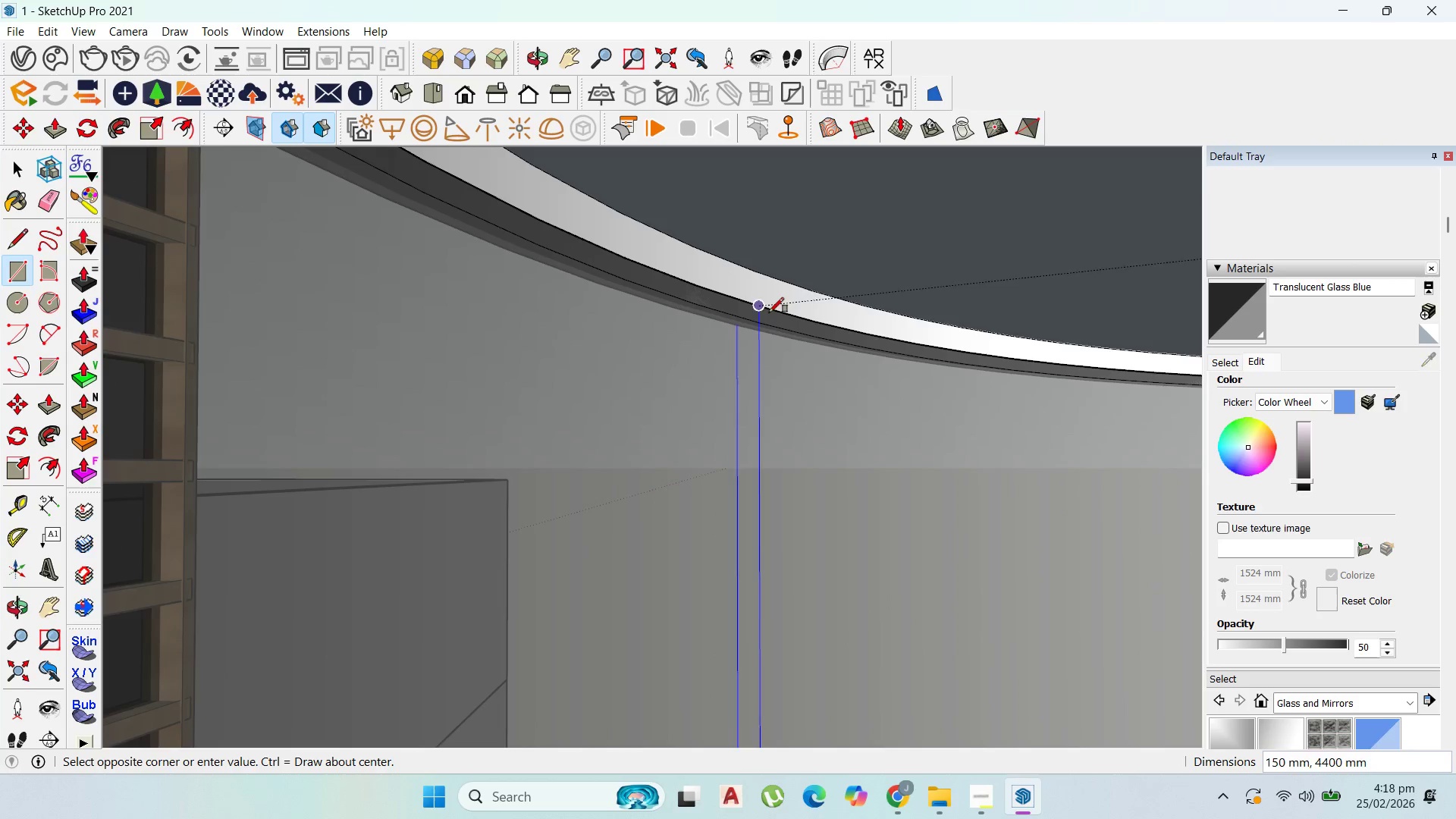 
left_click([758, 309])
 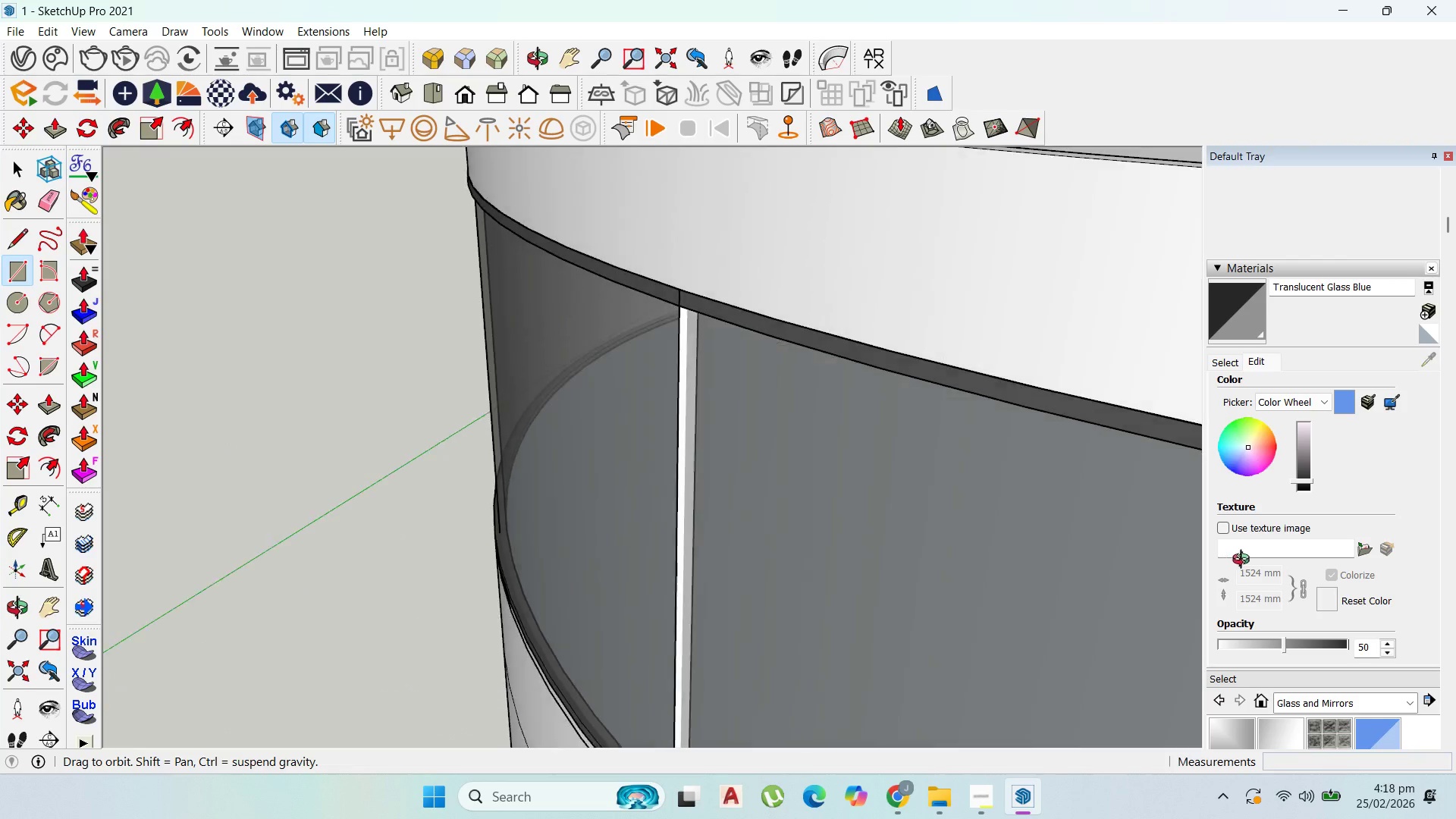 
scroll: coordinate [663, 370], scroll_direction: down, amount: 4.0
 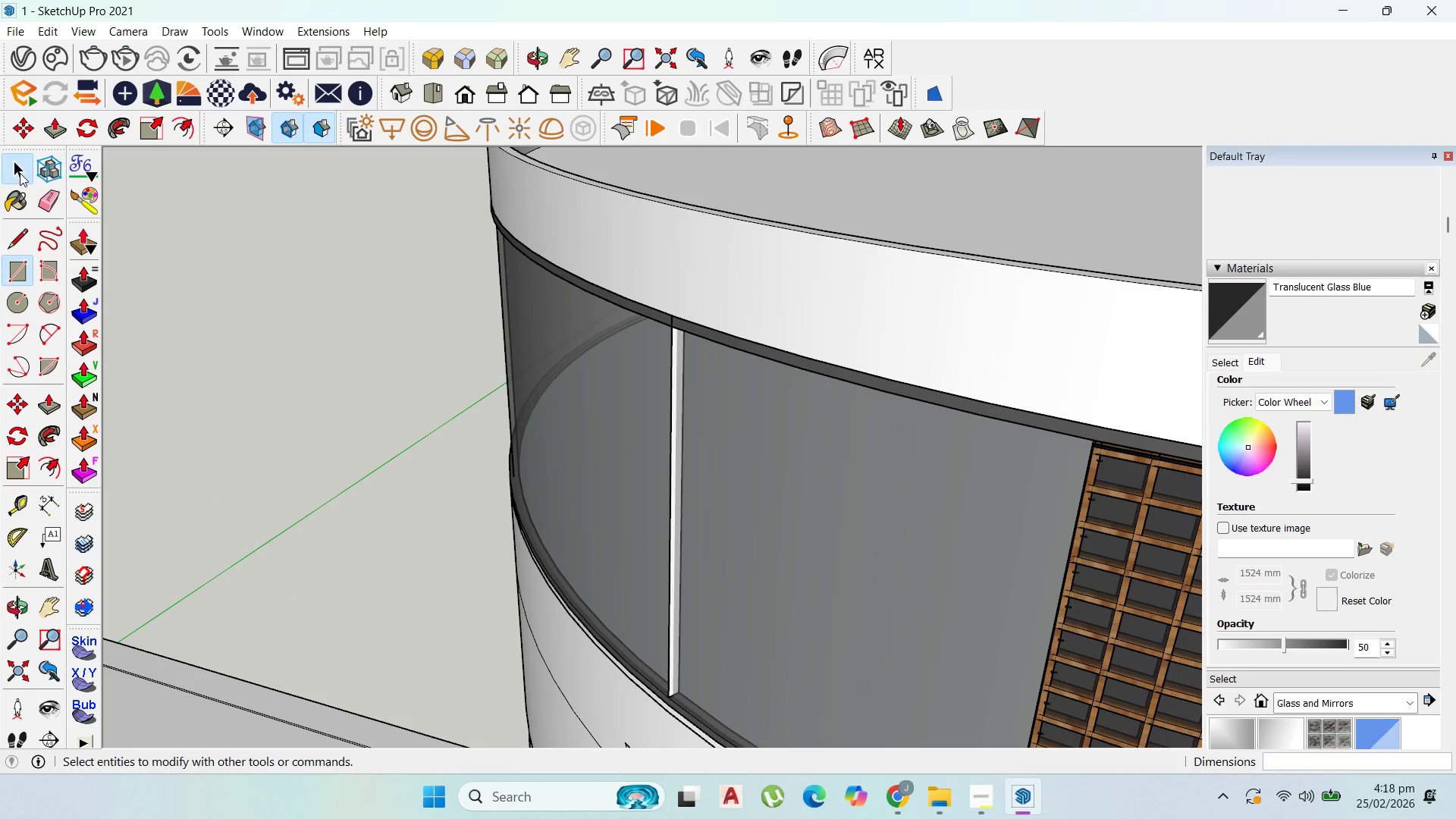 
scroll: coordinate [693, 366], scroll_direction: up, amount: 8.0
 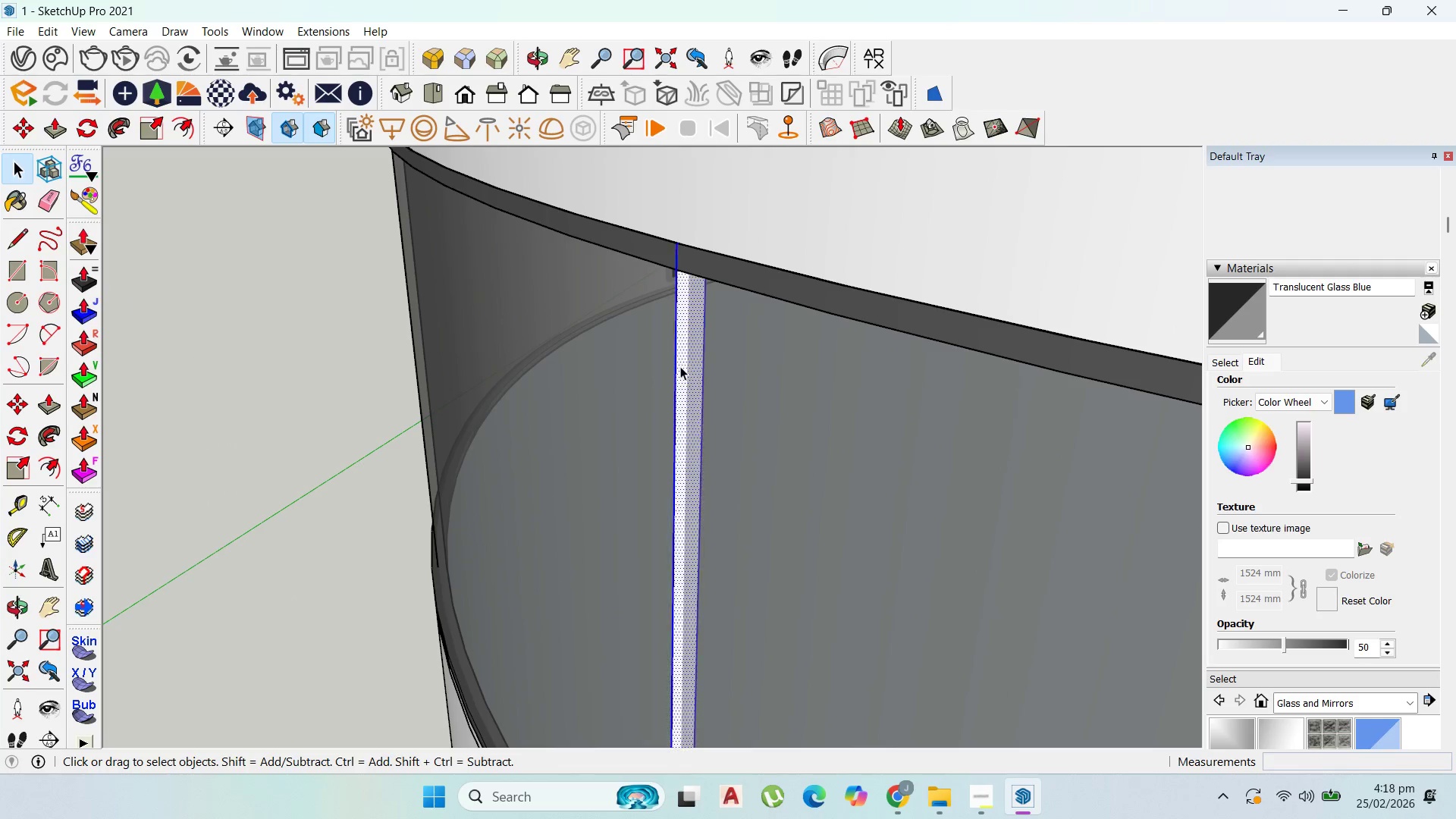 
triple_click([680, 367])
 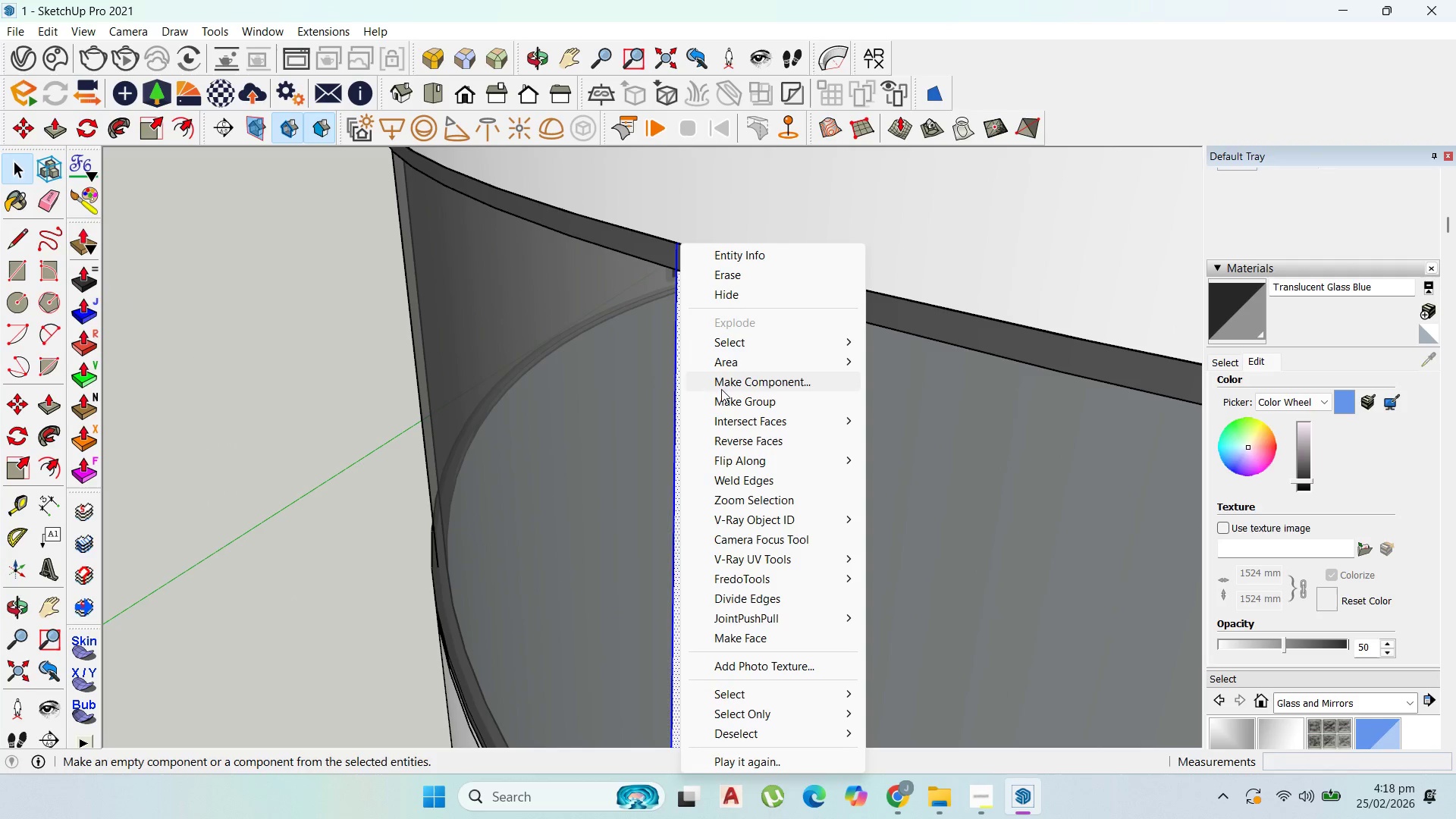 
left_click([726, 400])
 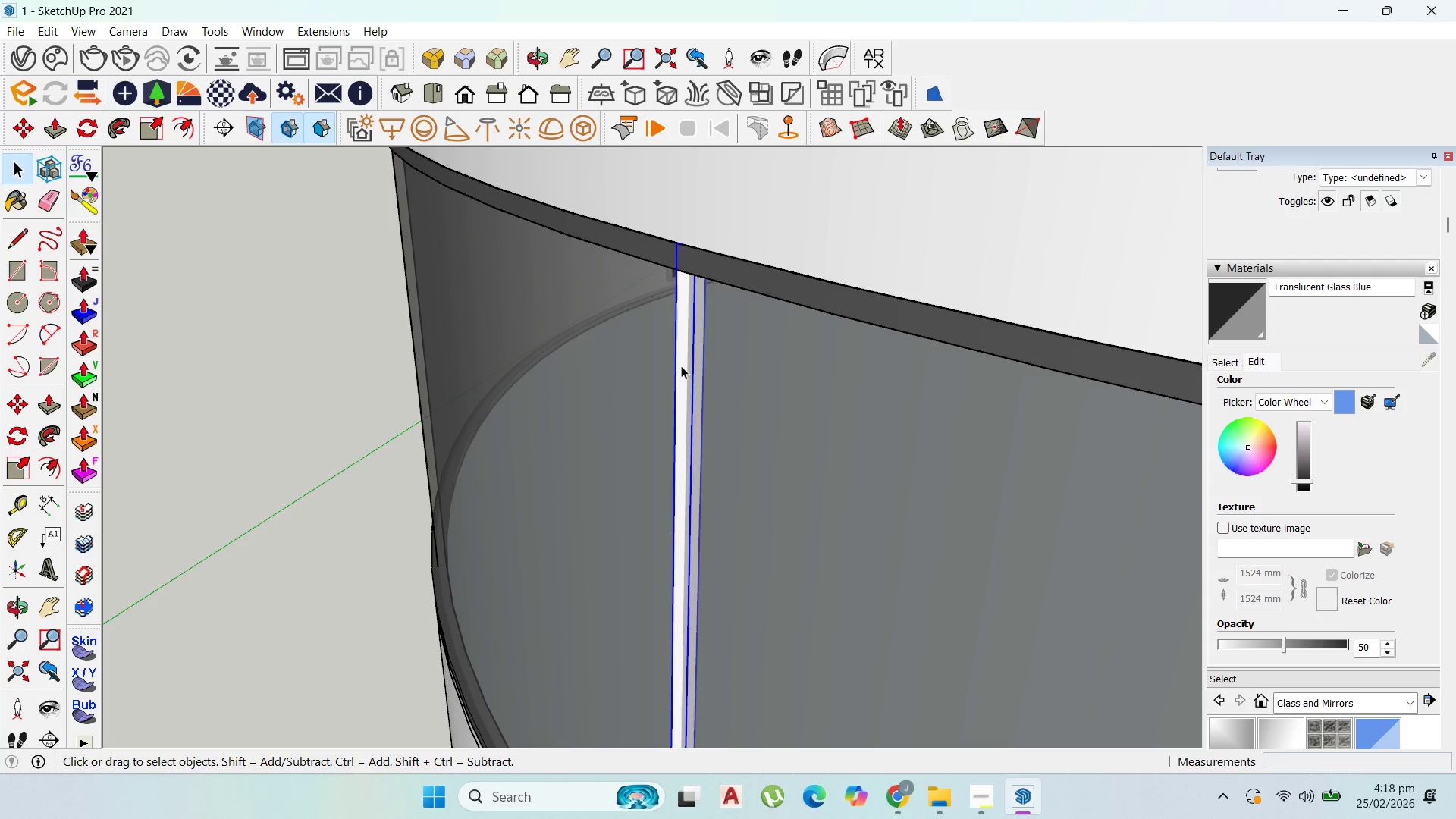 
double_click([681, 366])
 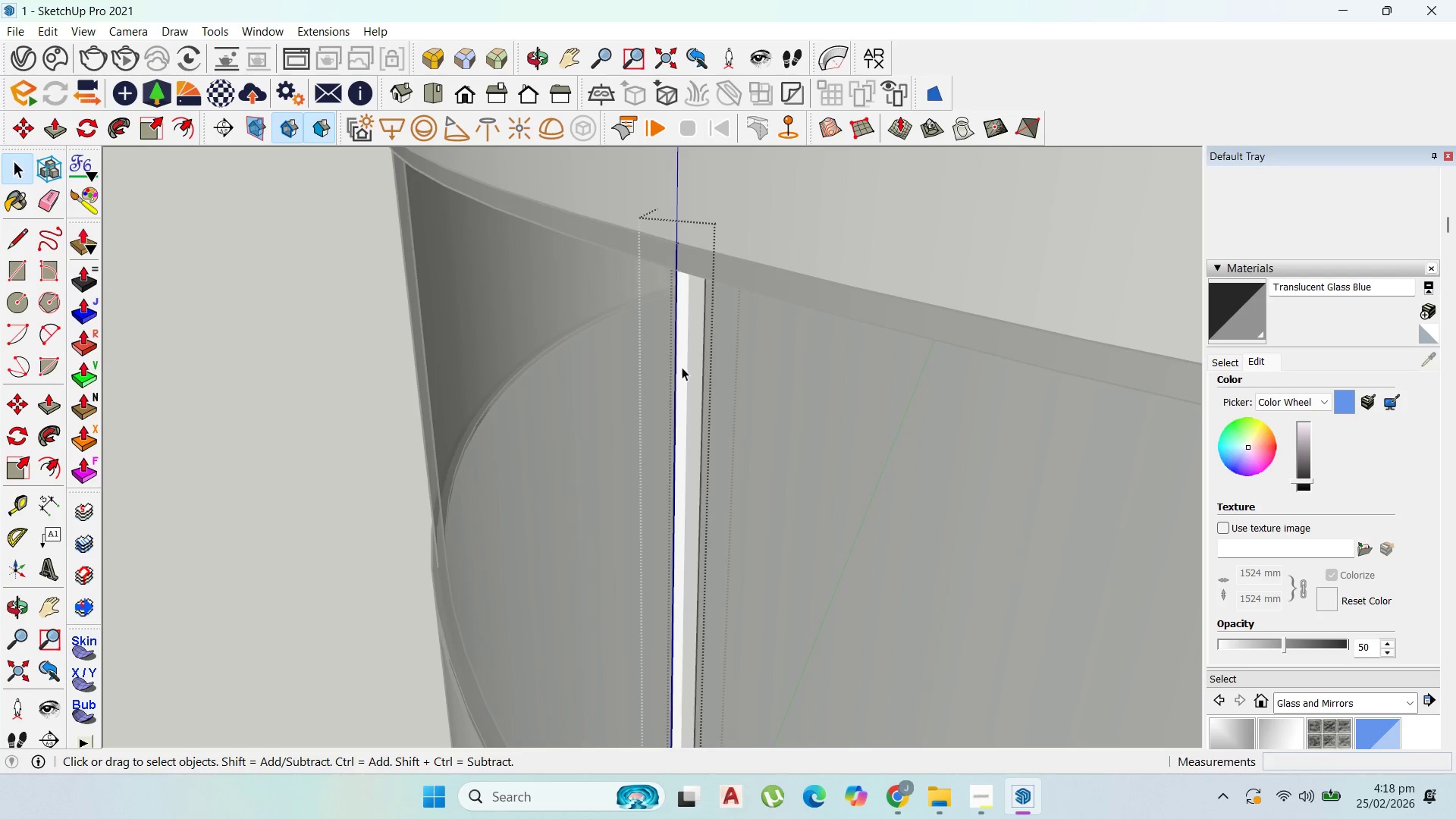 
left_click_drag(start_coordinate=[682, 368], to_coordinate=[670, 362])
 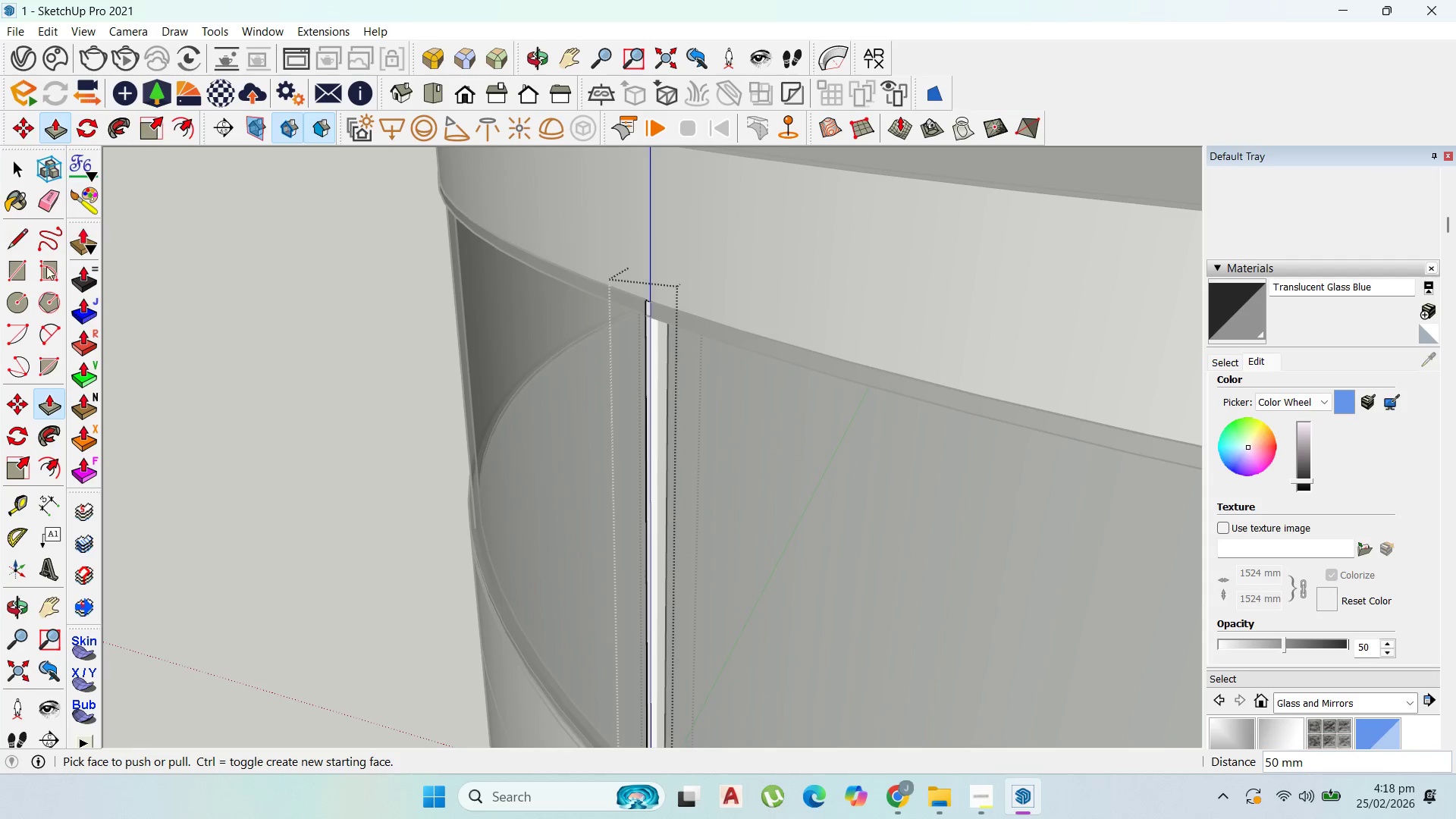 
type(50)
 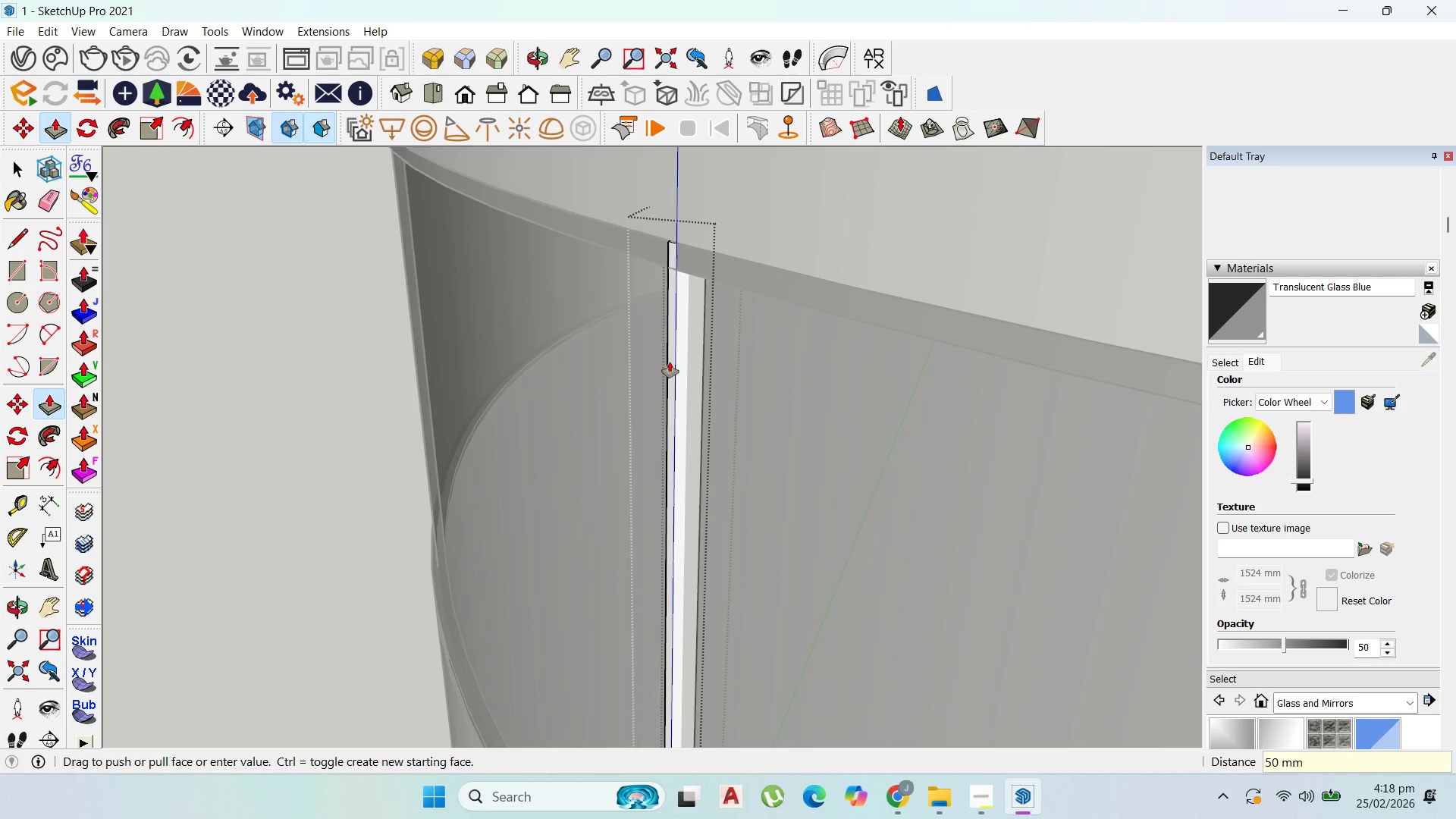 
key(Enter)
 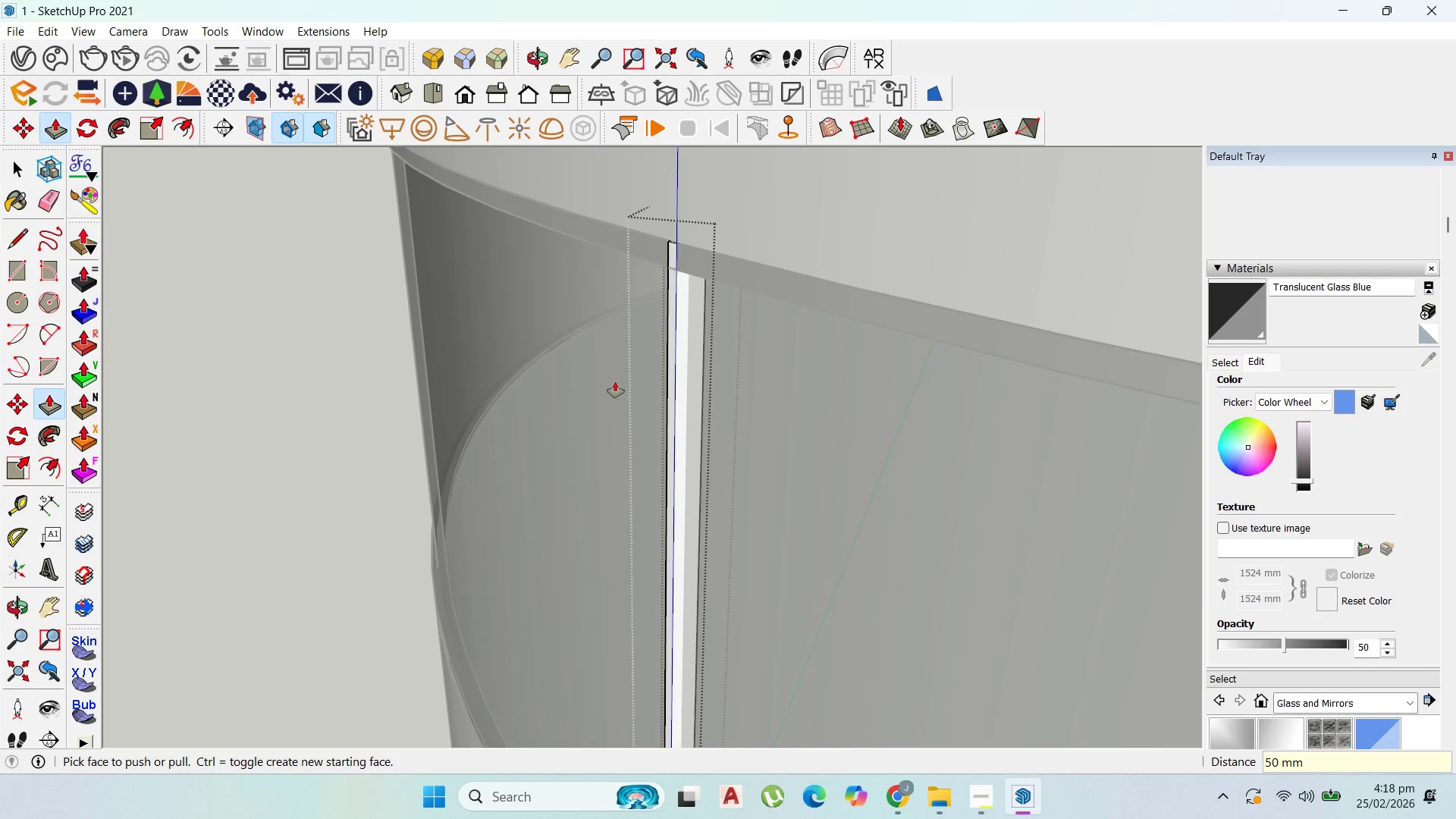 
scroll: coordinate [614, 382], scroll_direction: down, amount: 5.0
 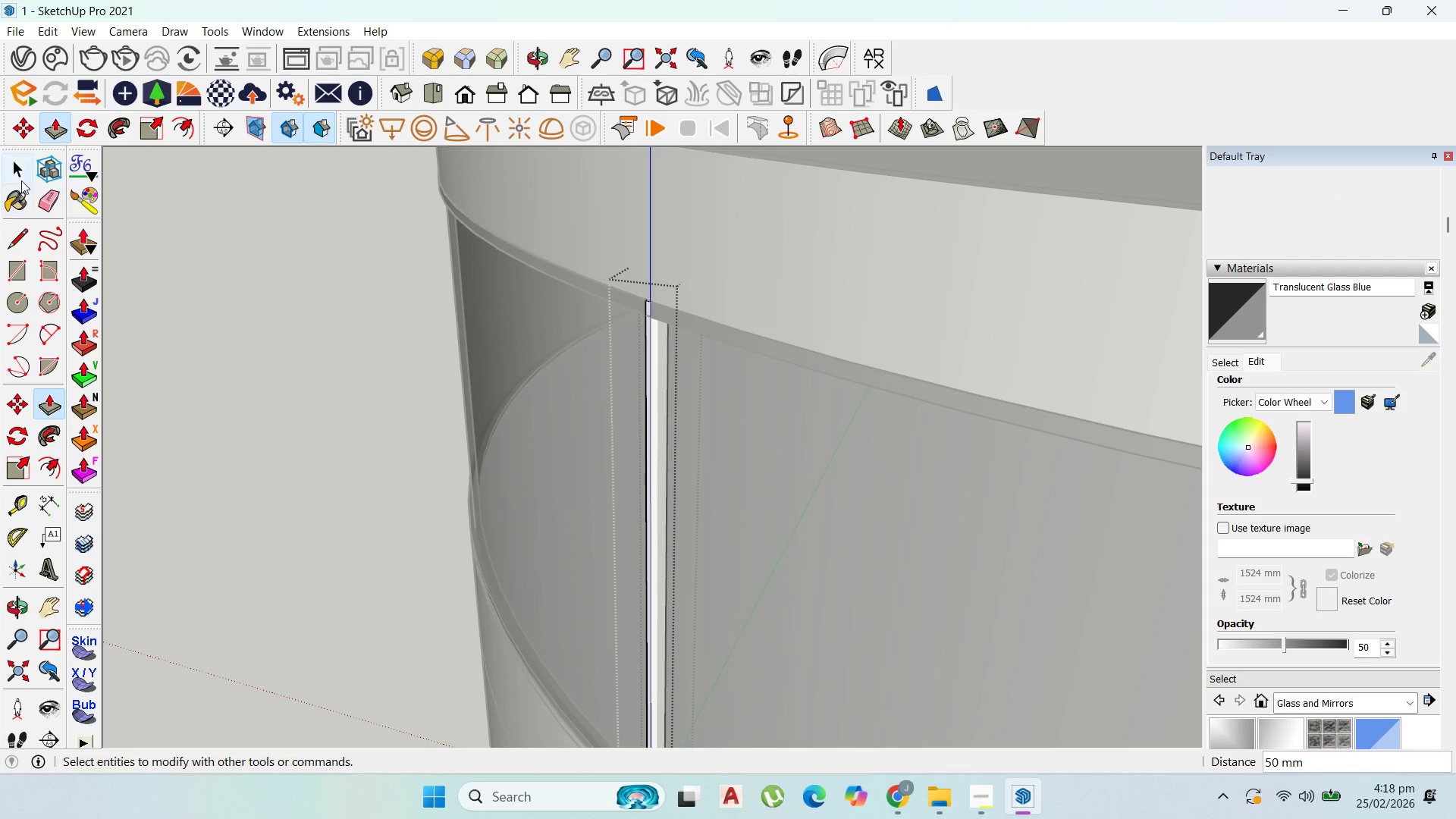 
left_click([24, 168])
 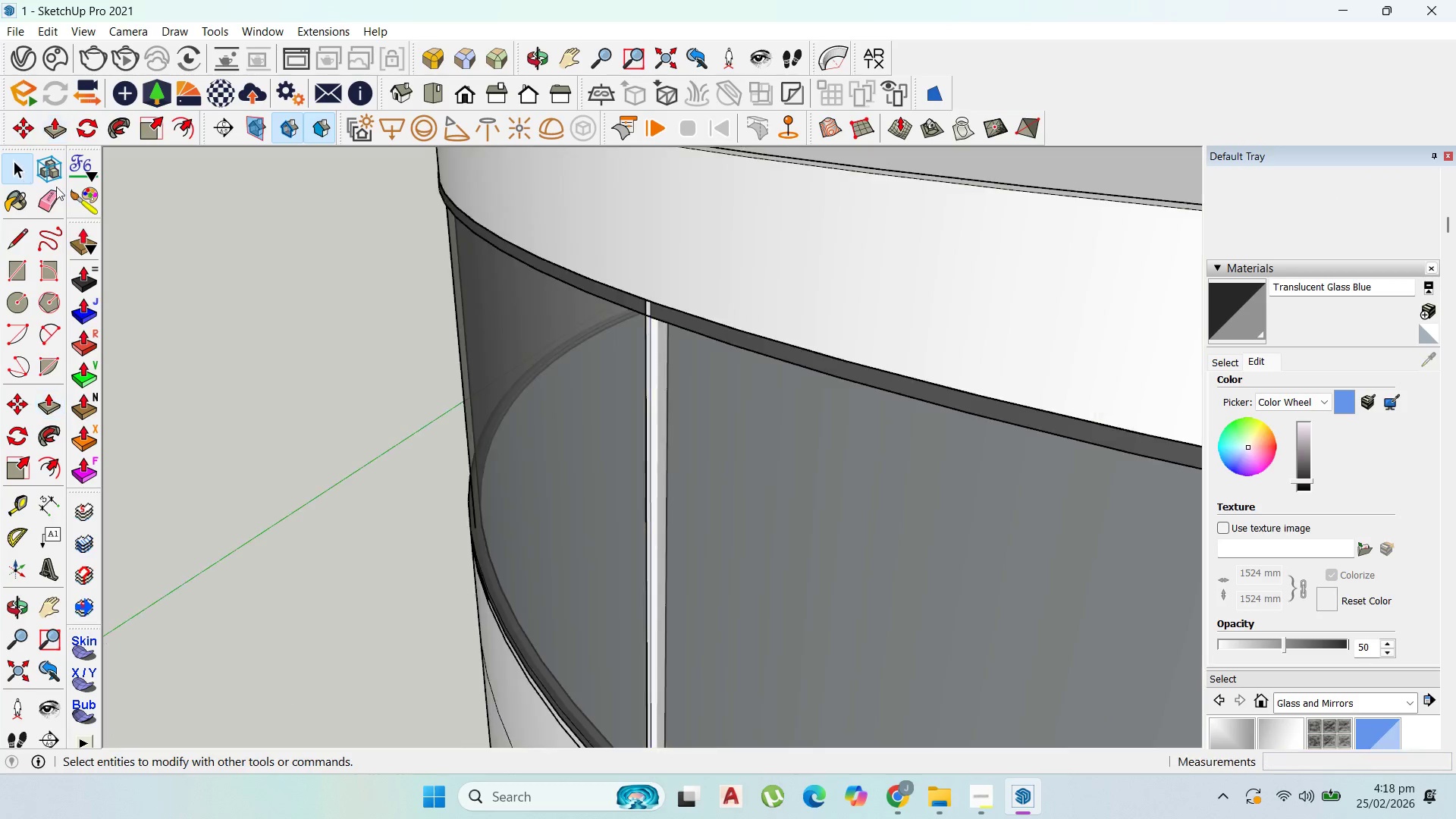 
key(Escape)
 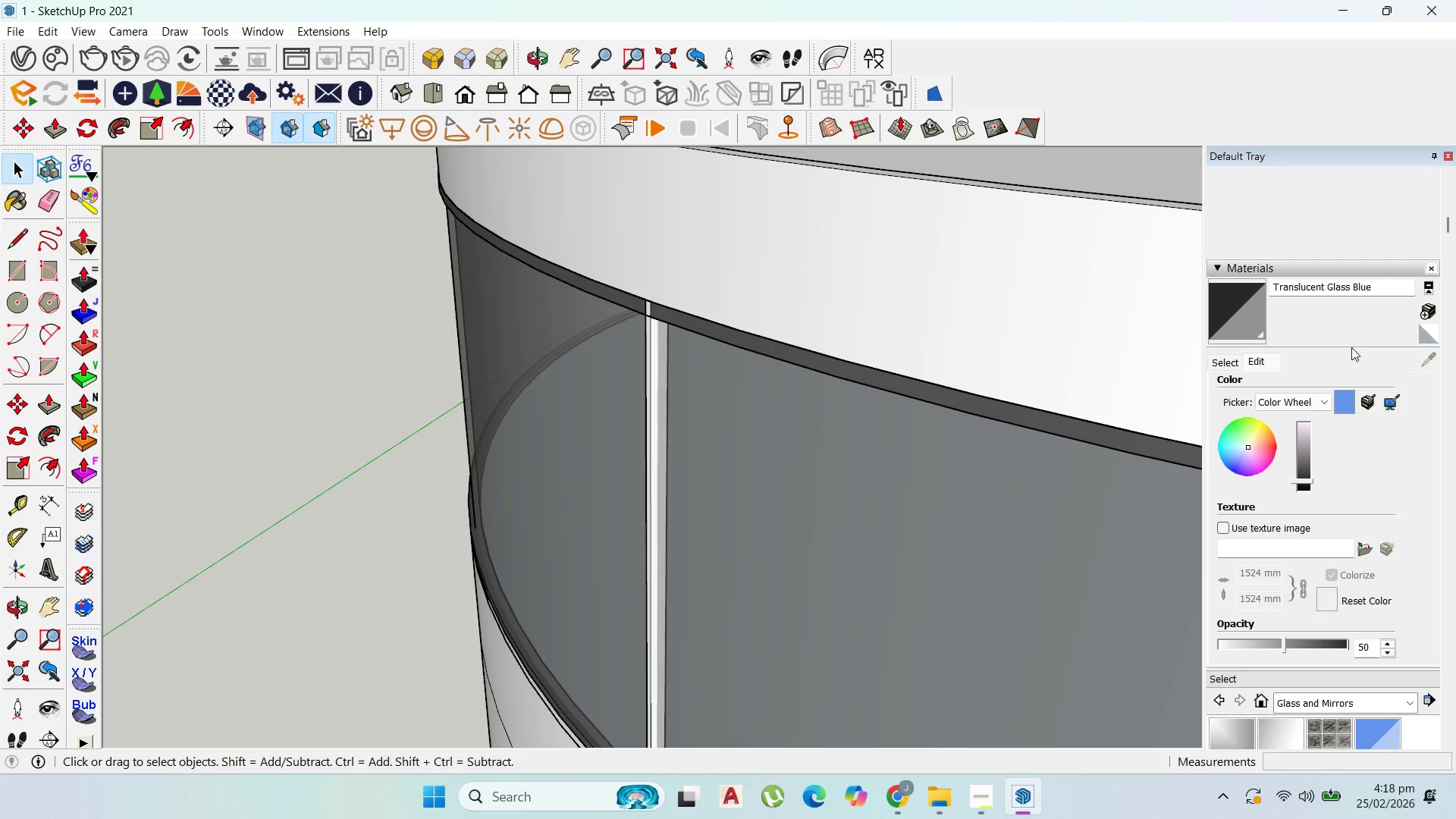 
left_click([1219, 368])
 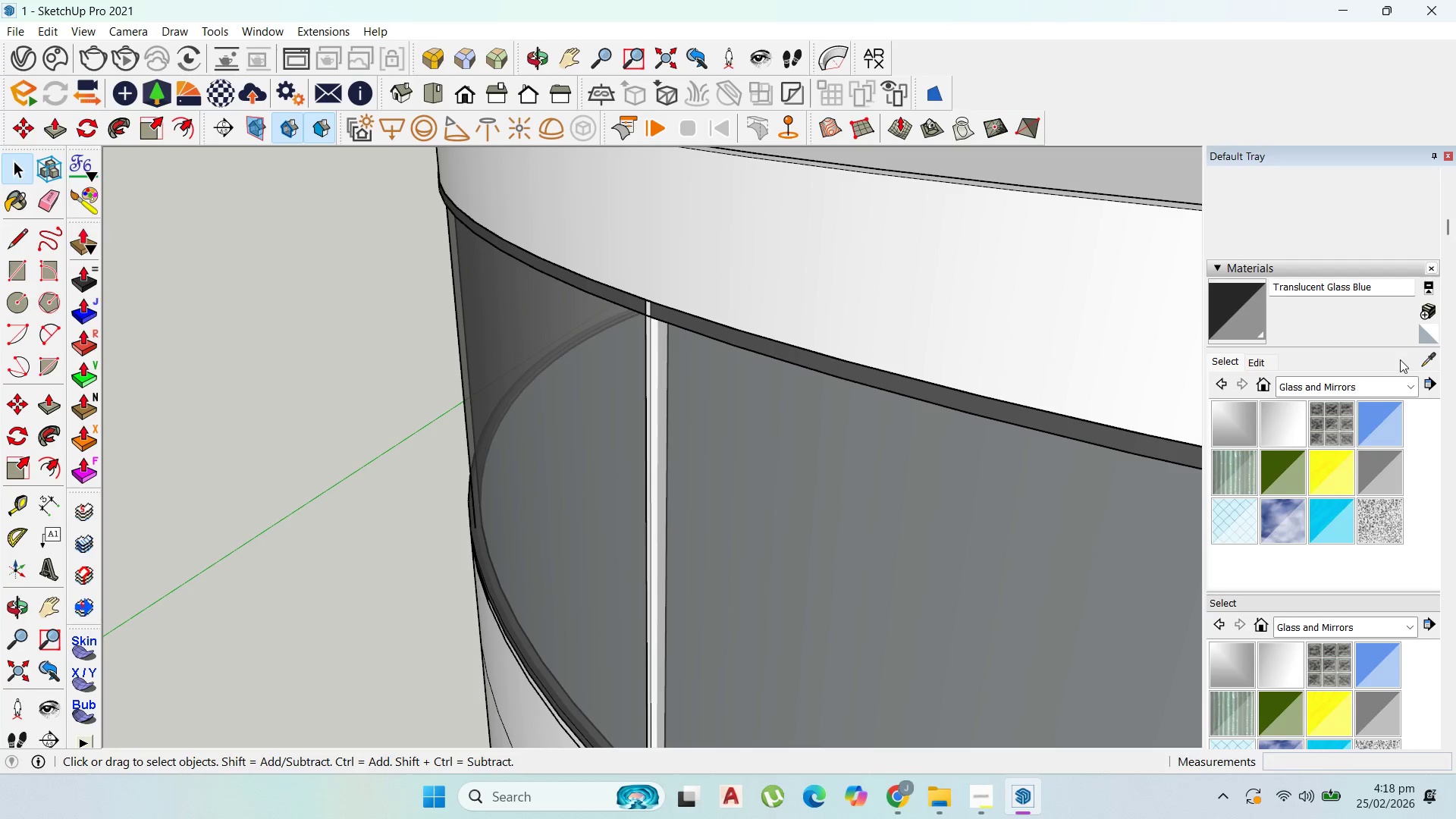 
left_click([1431, 359])
 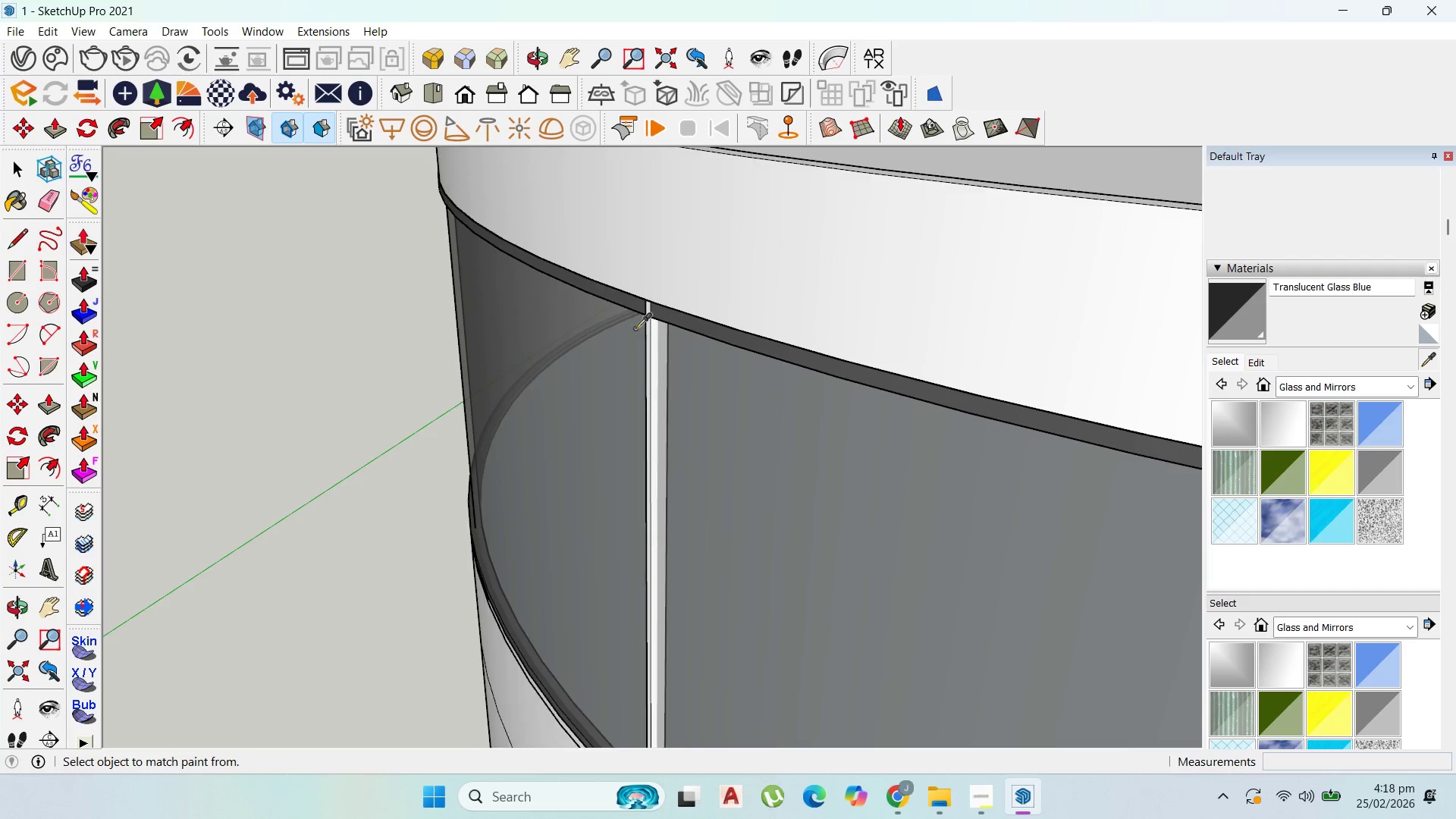 
left_click([670, 315])
 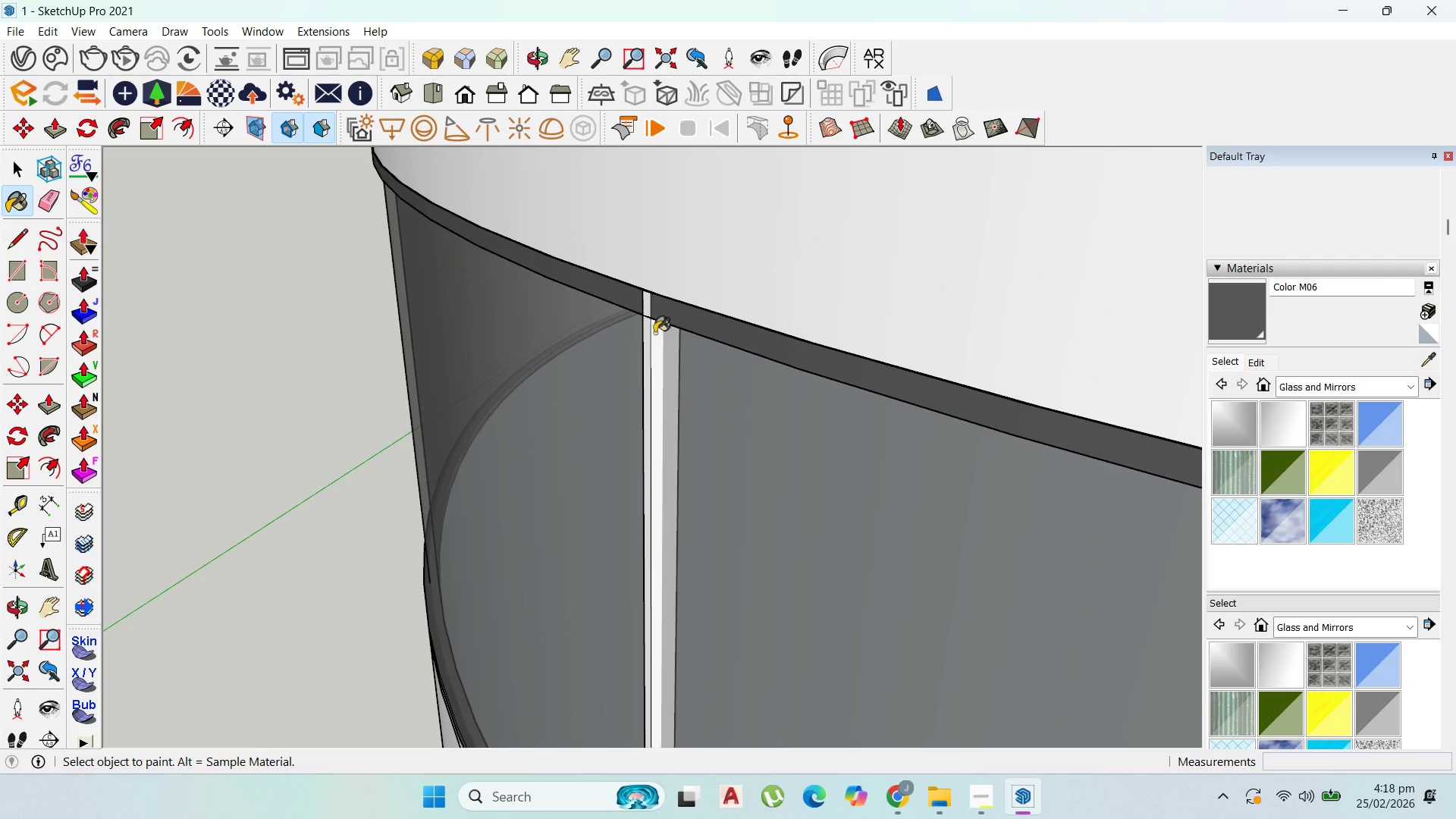 
scroll: coordinate [667, 315], scroll_direction: up, amount: 5.0
 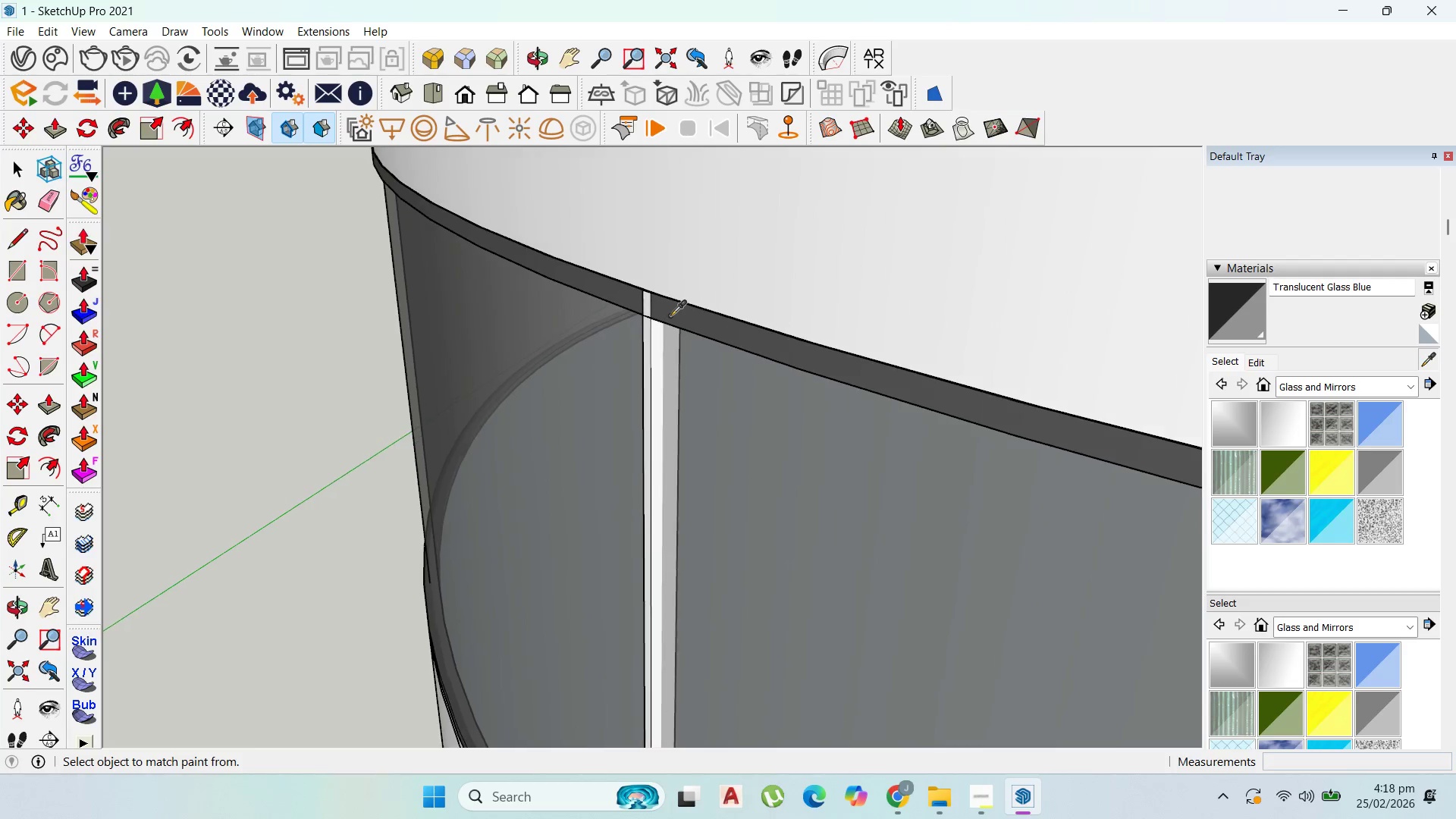 
left_click([649, 332])
 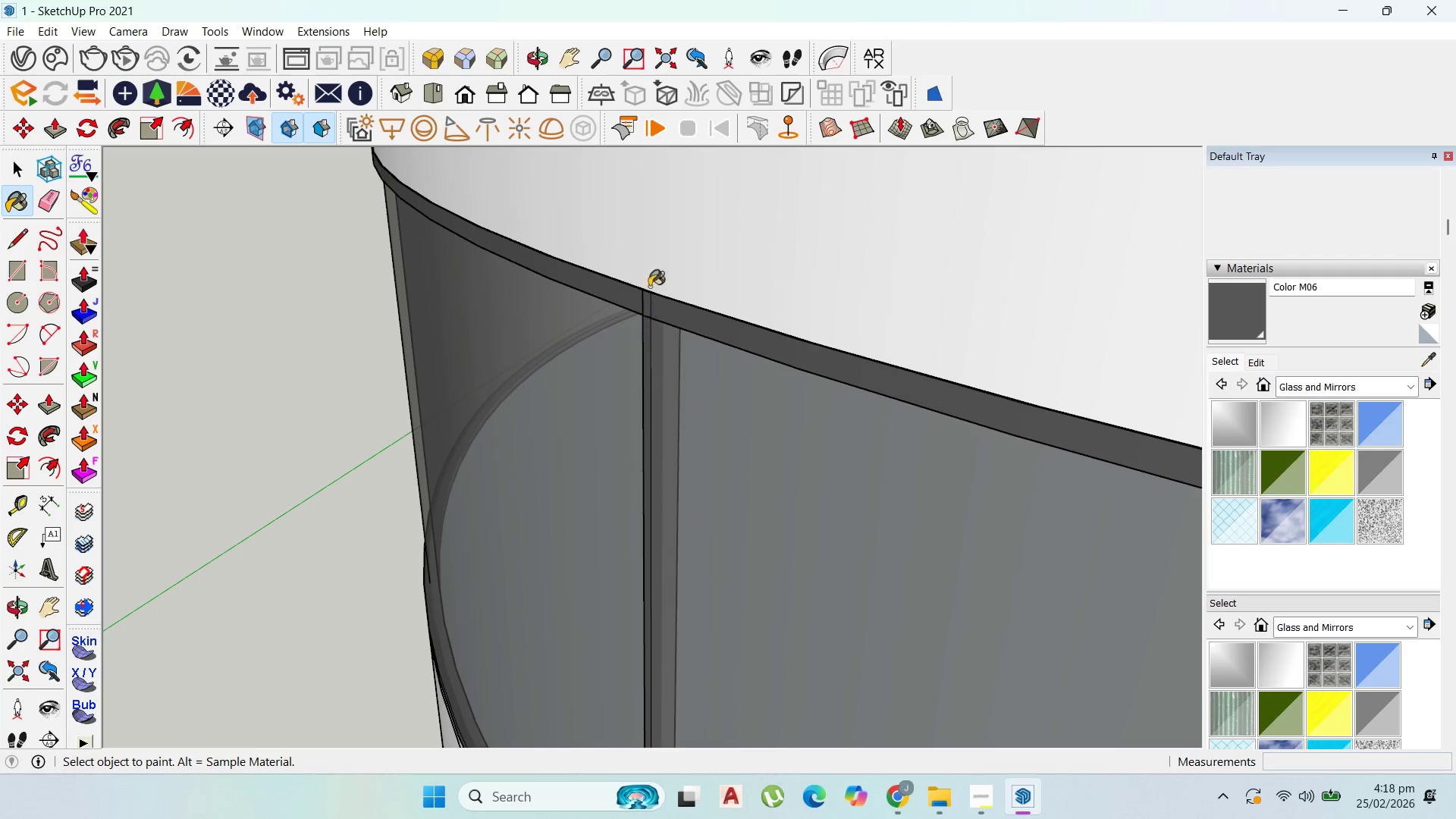 
scroll: coordinate [792, 341], scroll_direction: down, amount: 29.0
 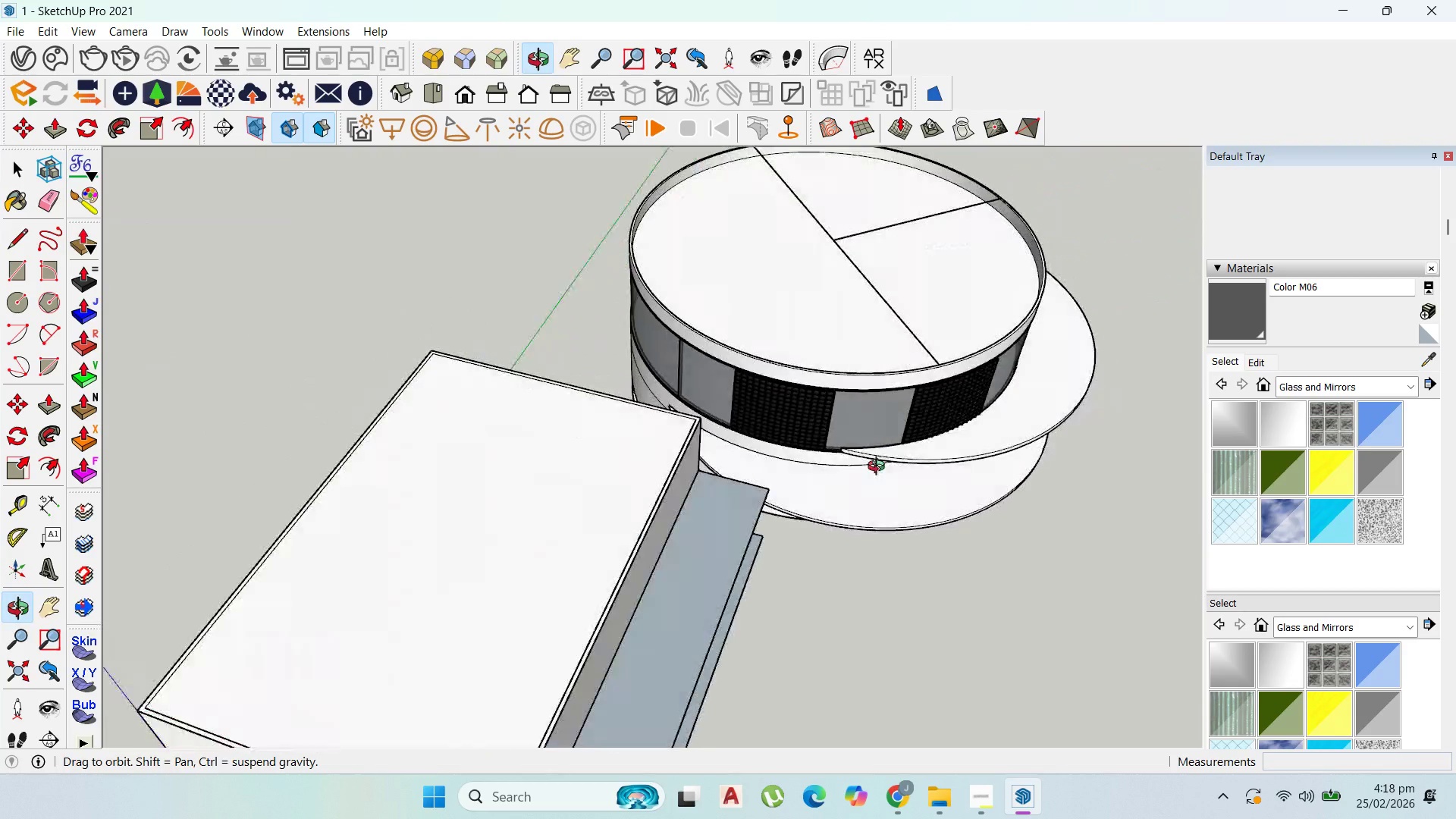 
scroll: coordinate [268, 329], scroll_direction: up, amount: 3.0
 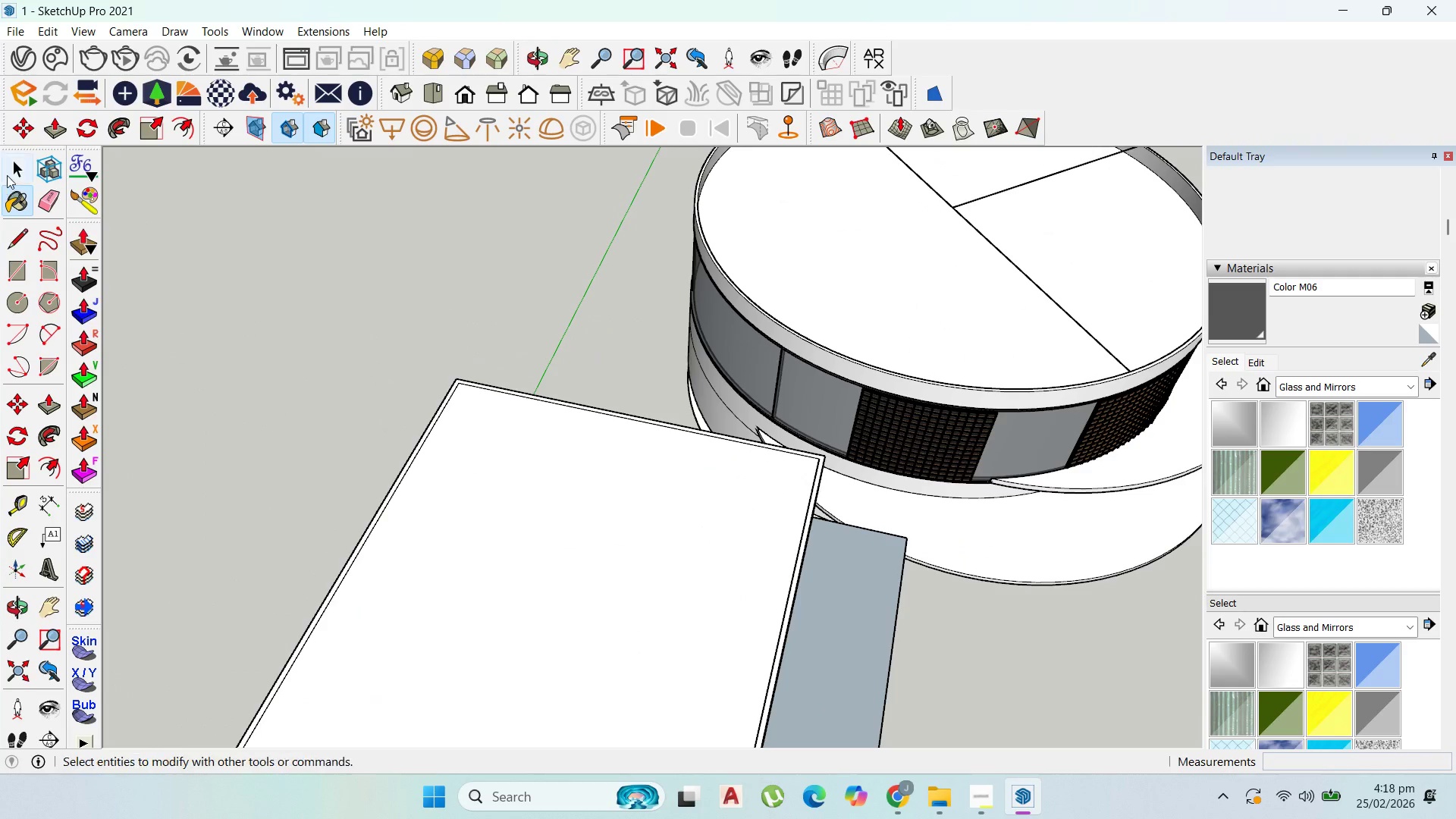 
left_click_drag(start_coordinate=[7, 174], to_coordinate=[11, 168])
 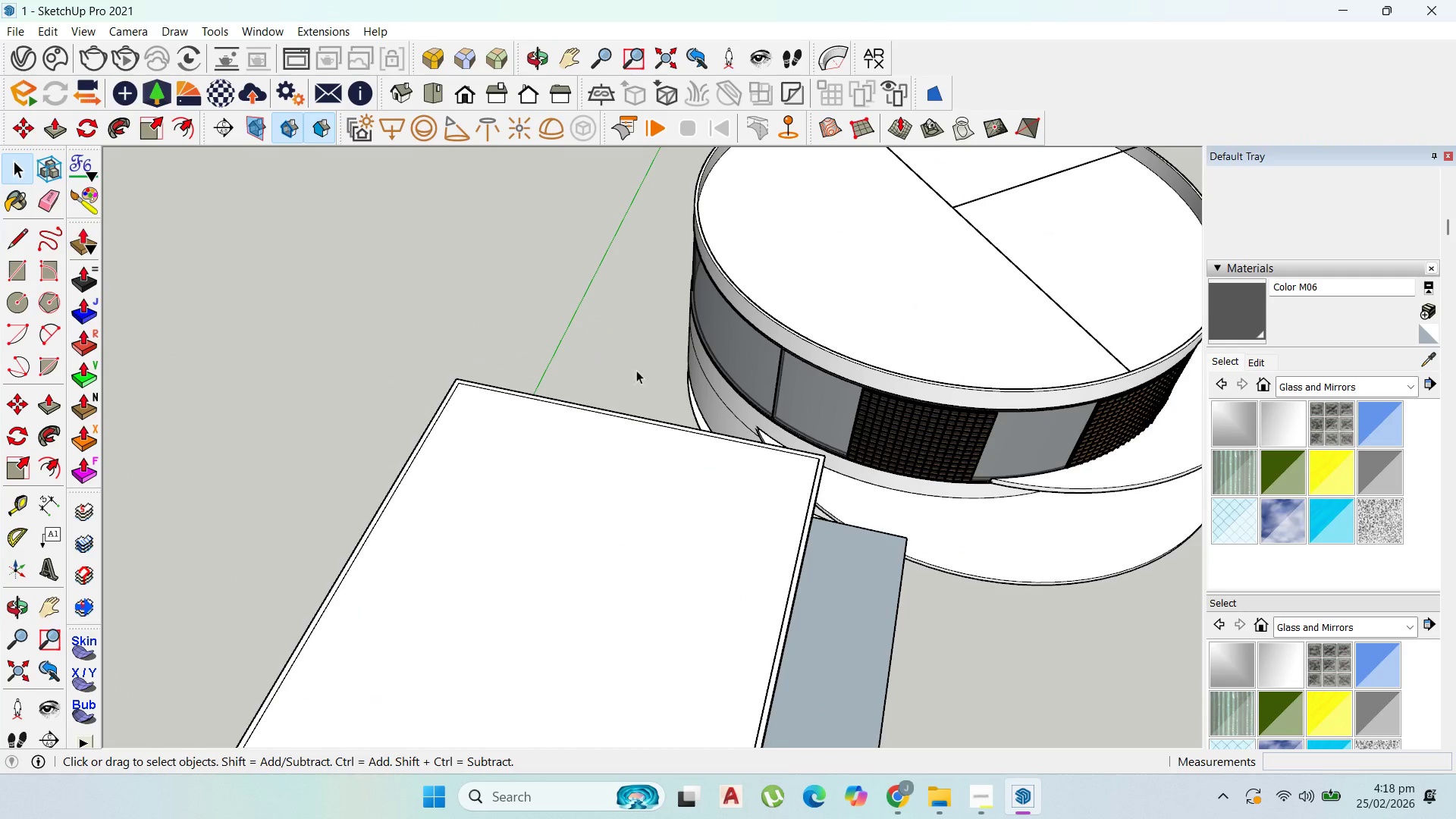 
scroll: coordinate [775, 390], scroll_direction: up, amount: 2.0
 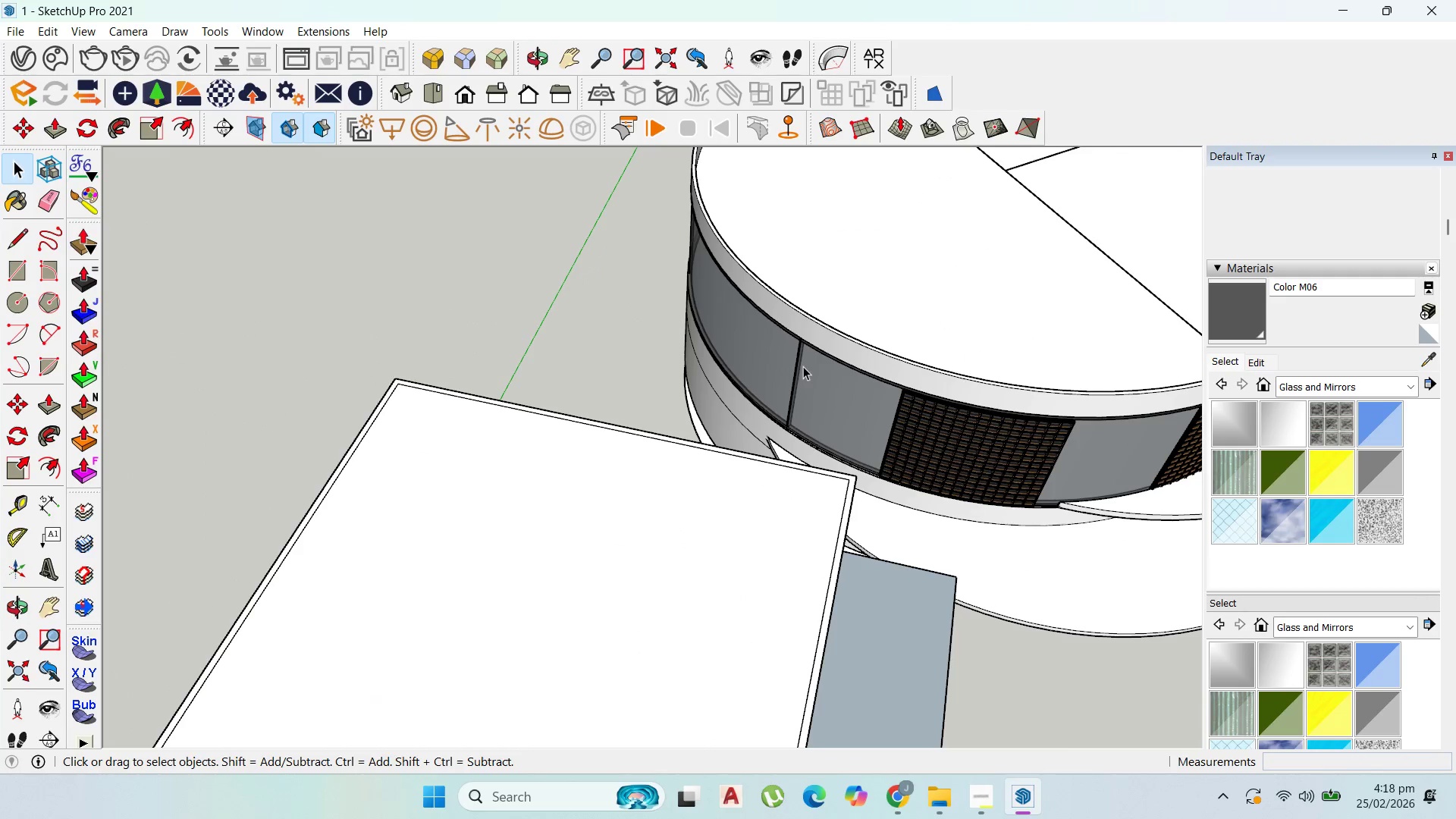 
left_click([802, 365])
 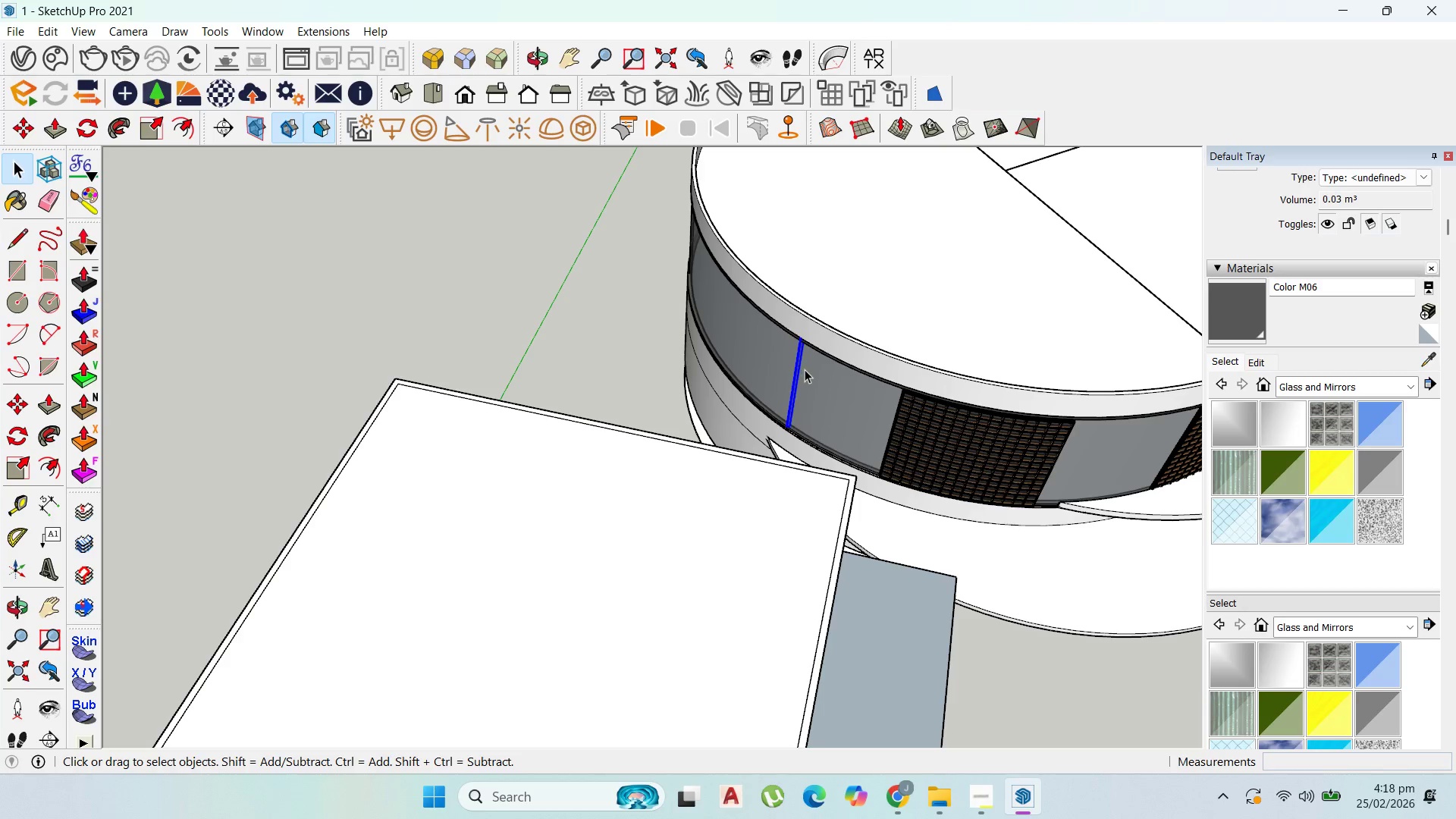 
scroll: coordinate [839, 325], scroll_direction: down, amount: 8.0
 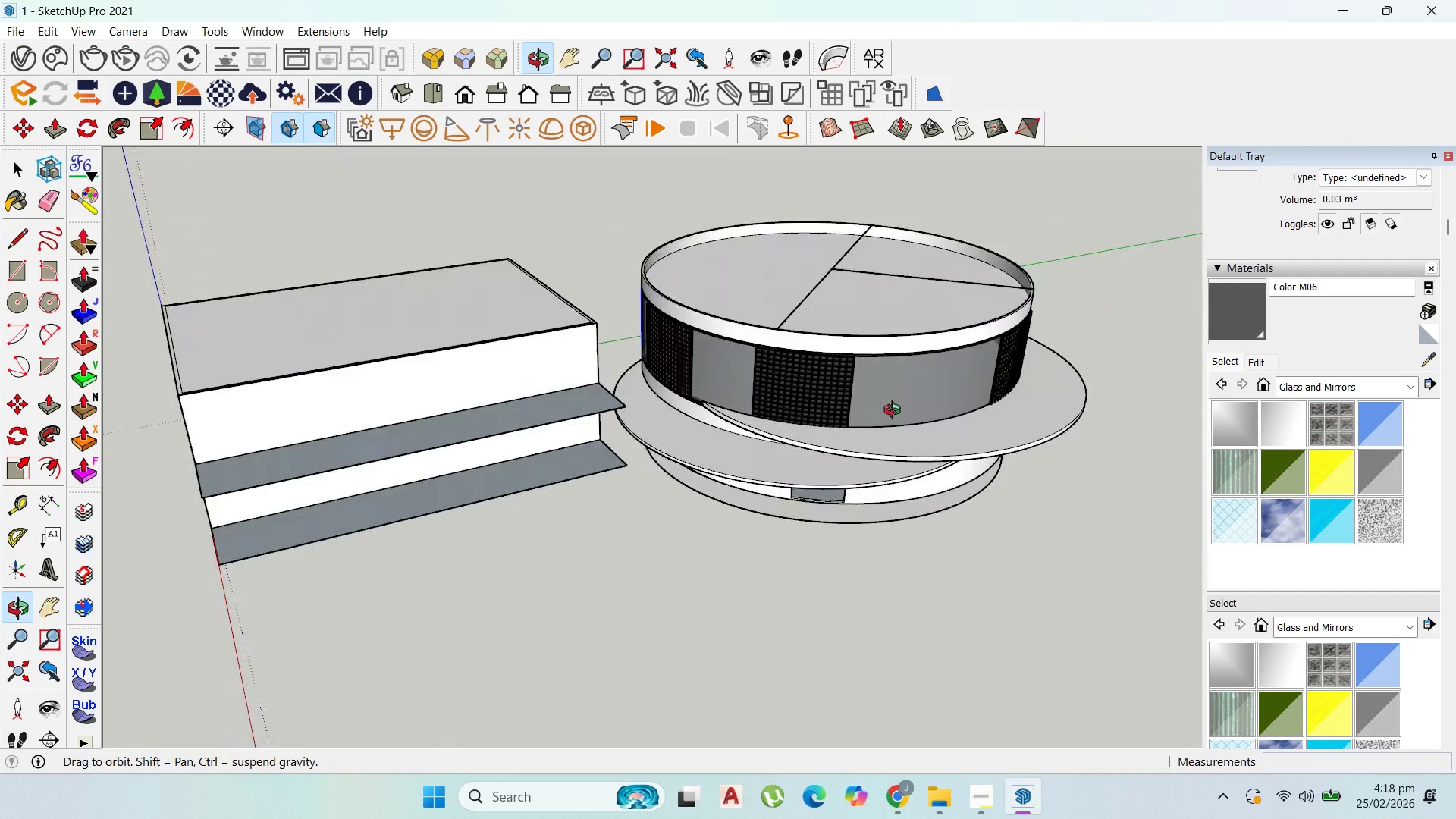 
scroll: coordinate [622, 346], scroll_direction: up, amount: 4.0
 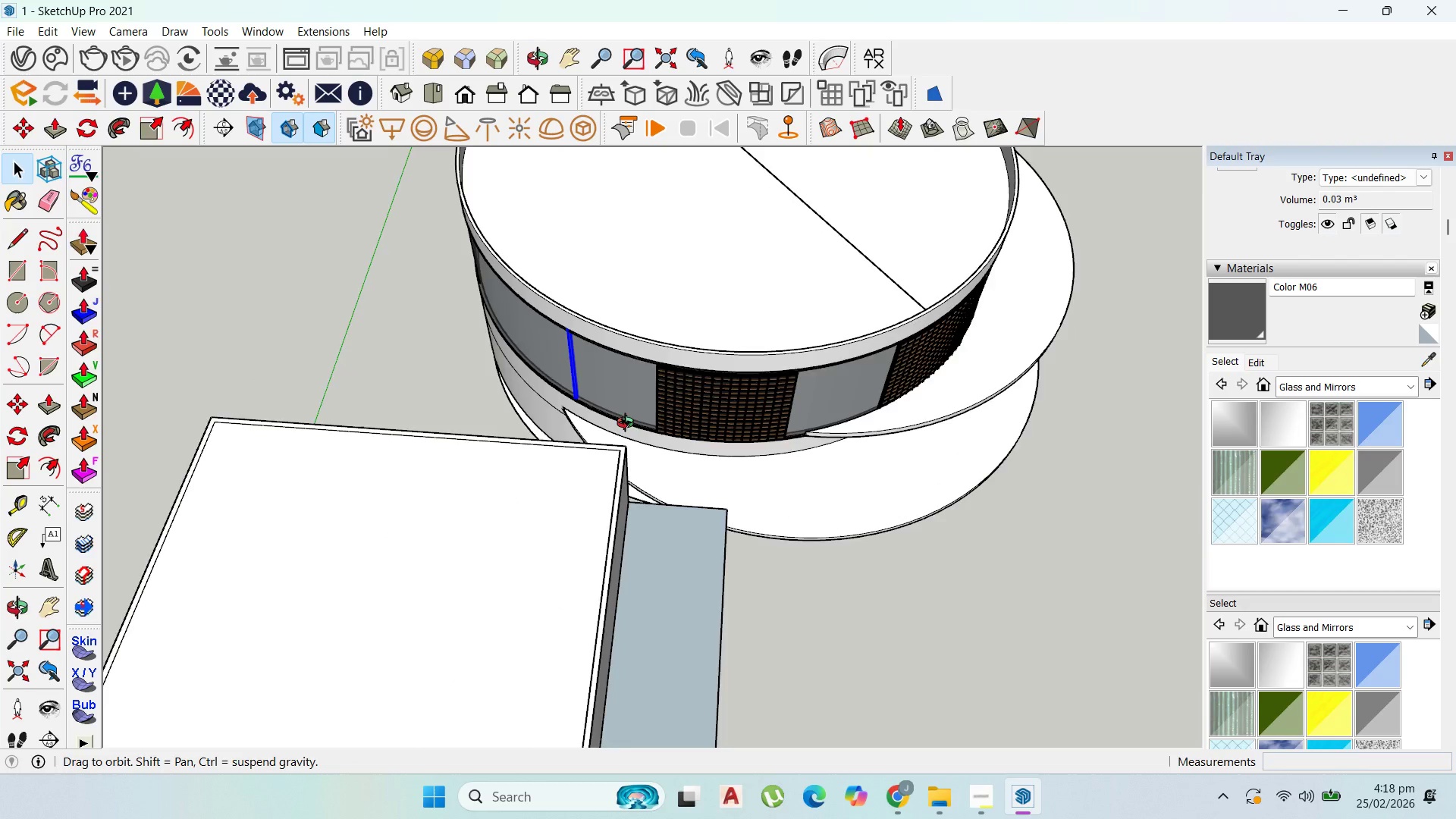 
scroll: coordinate [627, 422], scroll_direction: down, amount: 5.0
 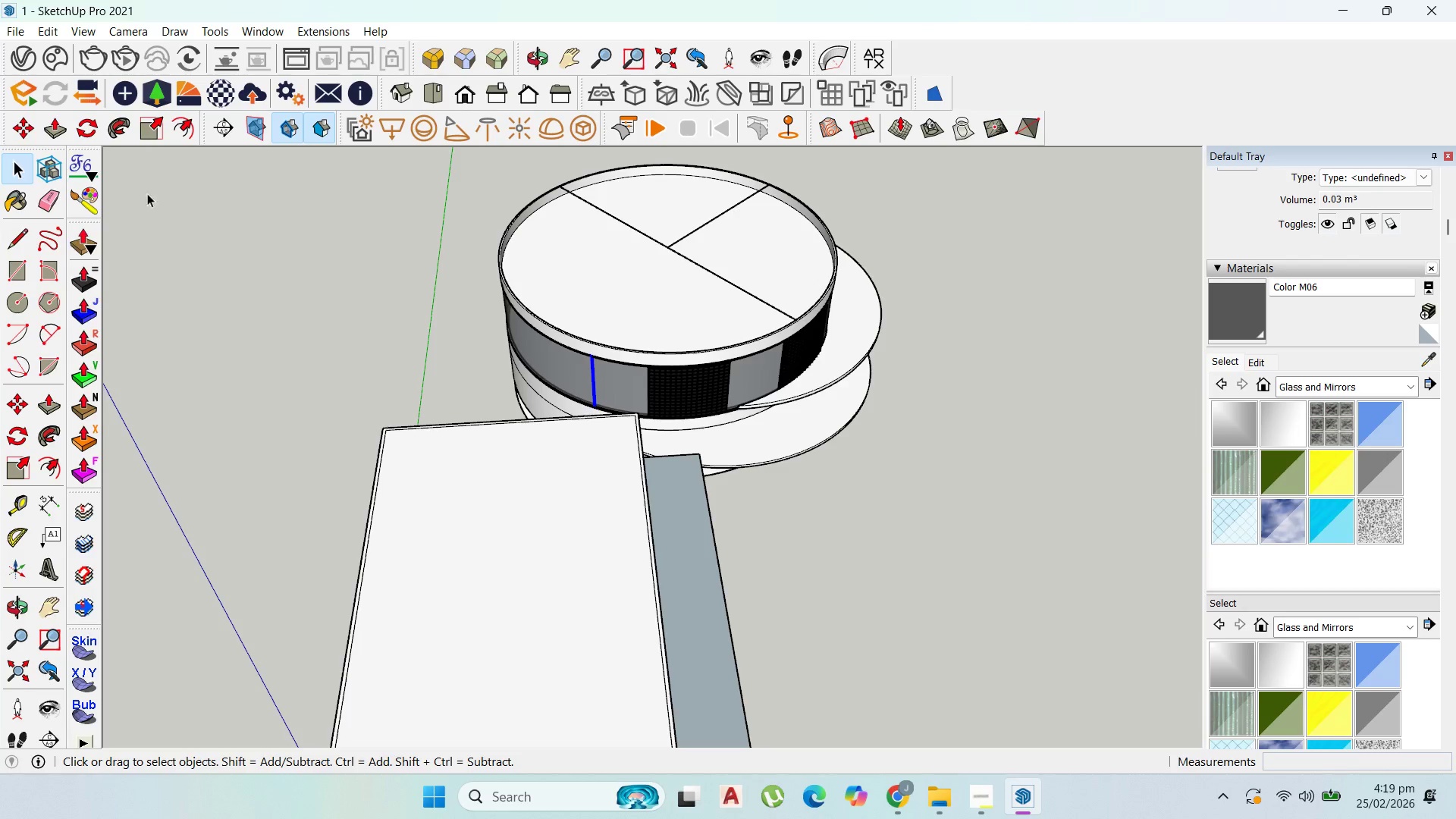 
wait(13.11)
 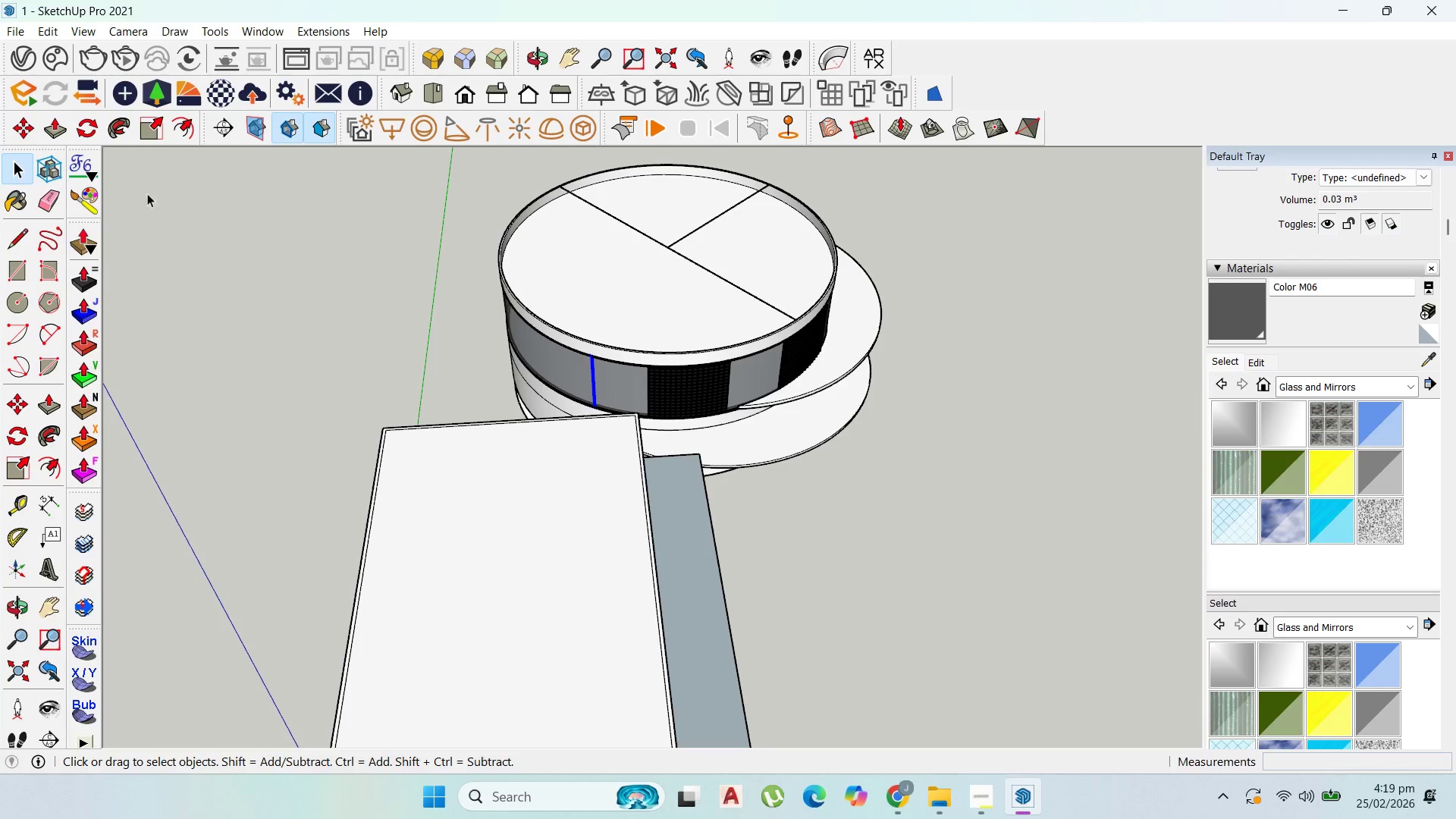 
left_click([20, 302])
 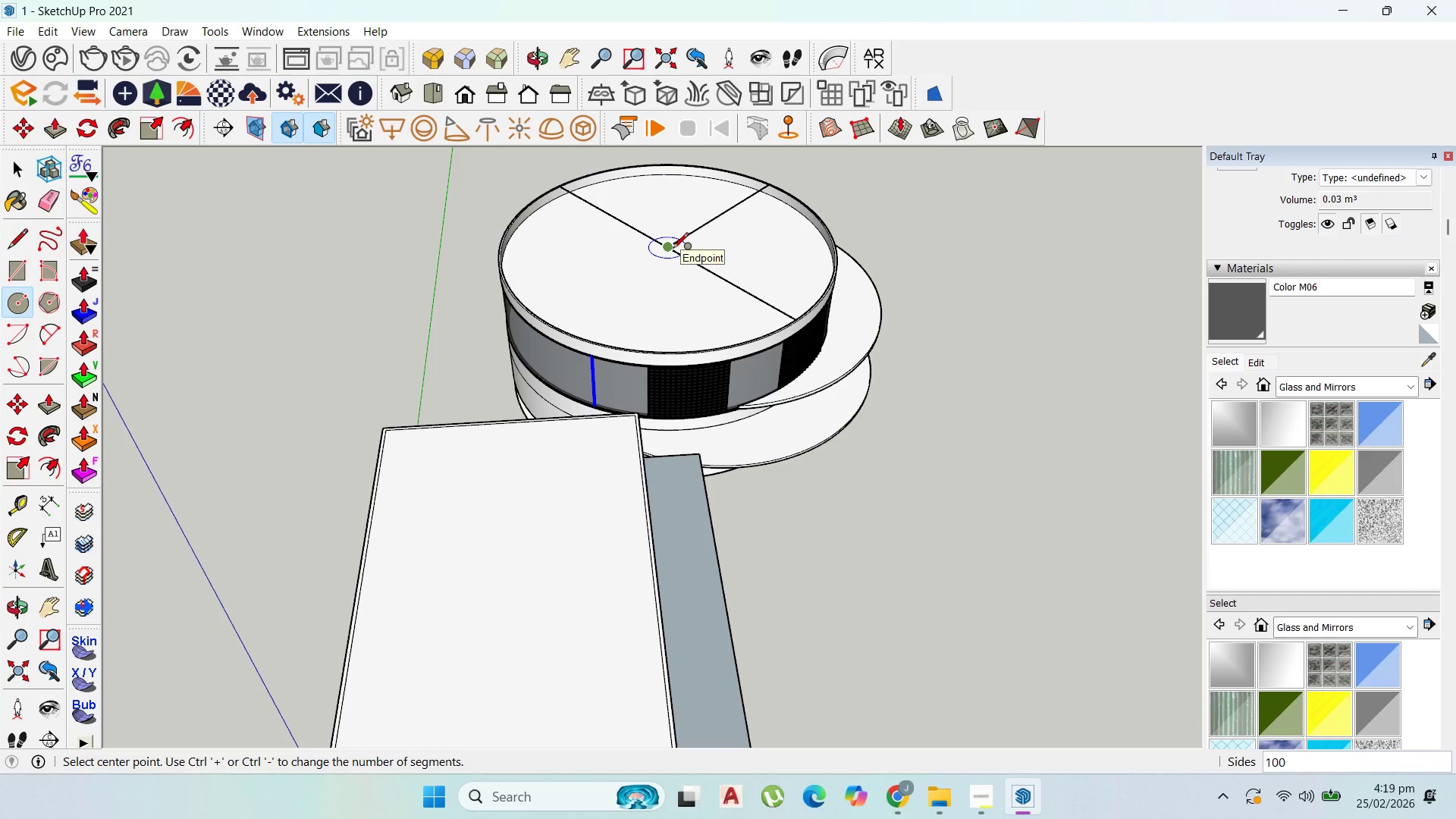 
left_click([673, 249])
 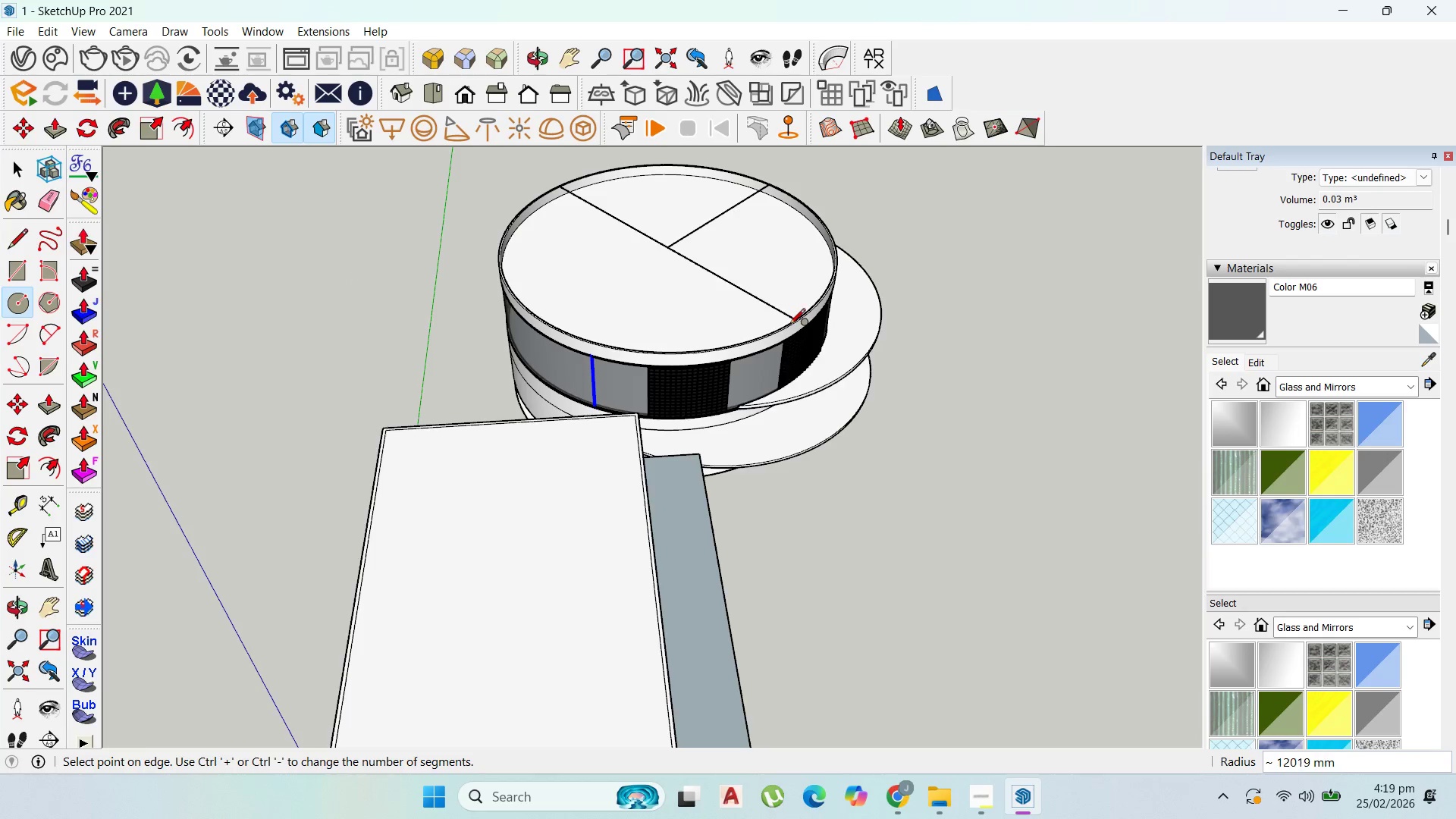 
scroll: coordinate [796, 330], scroll_direction: up, amount: 3.0
 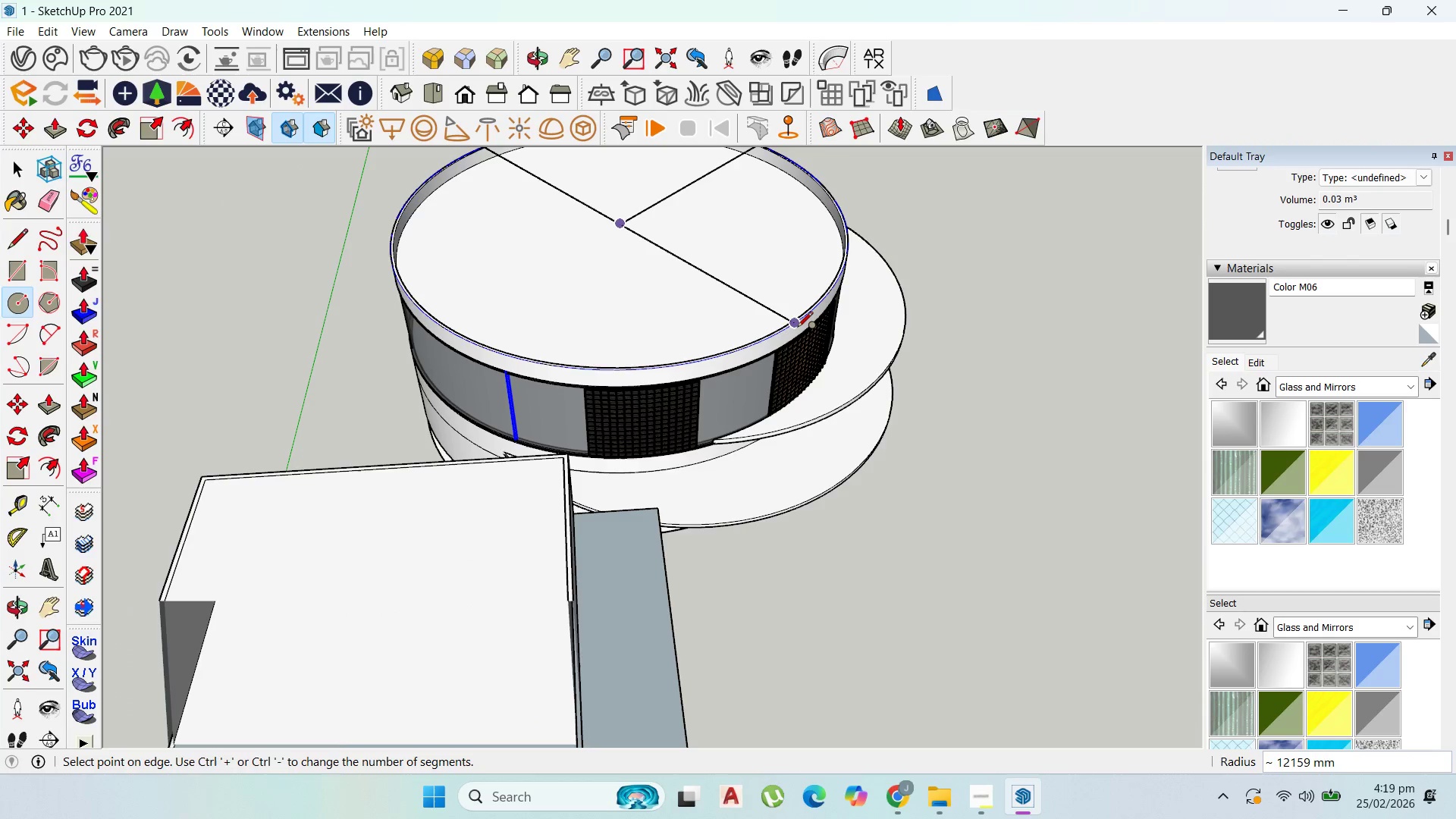 
left_click([797, 328])
 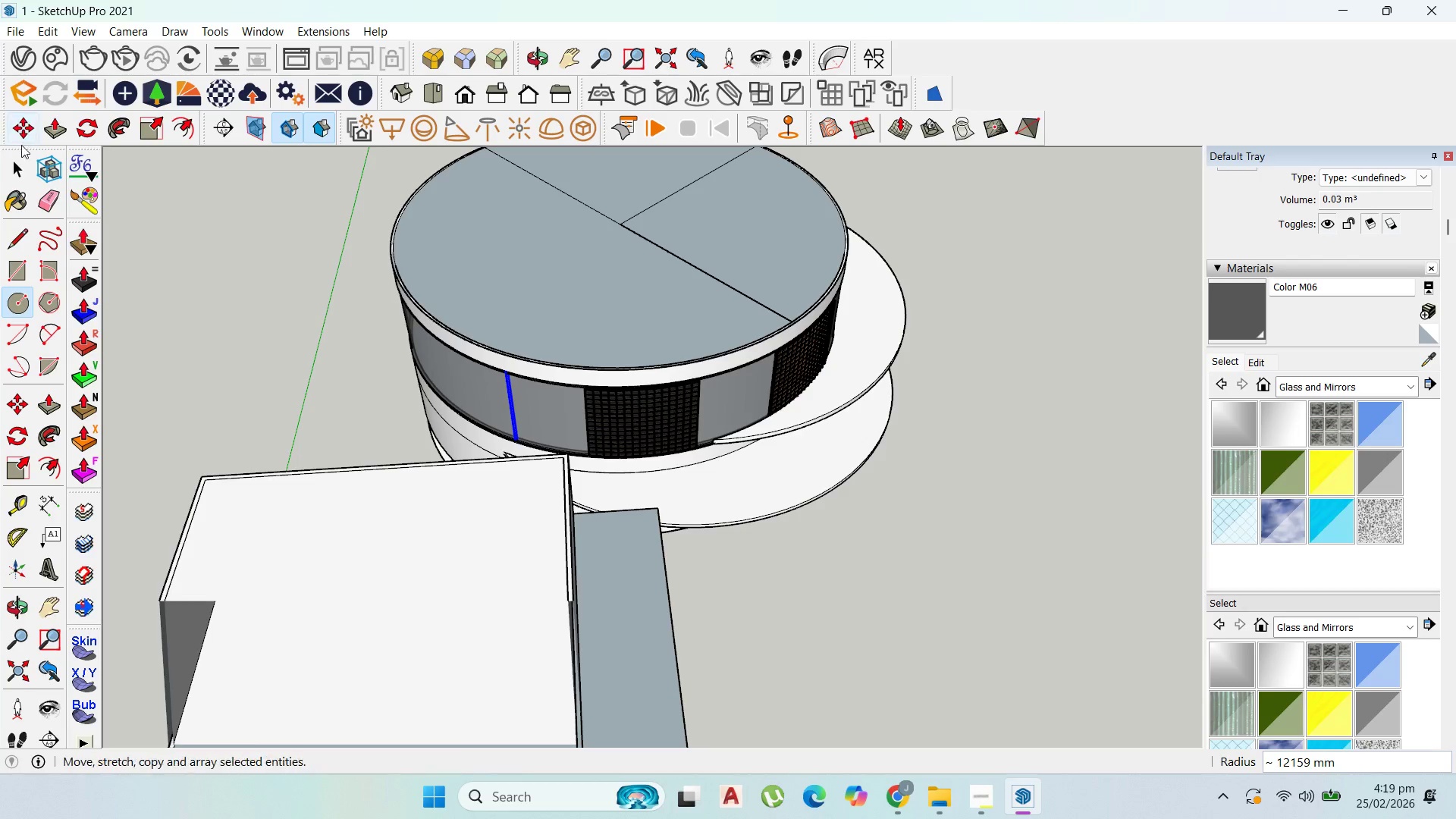 
left_click([20, 168])
 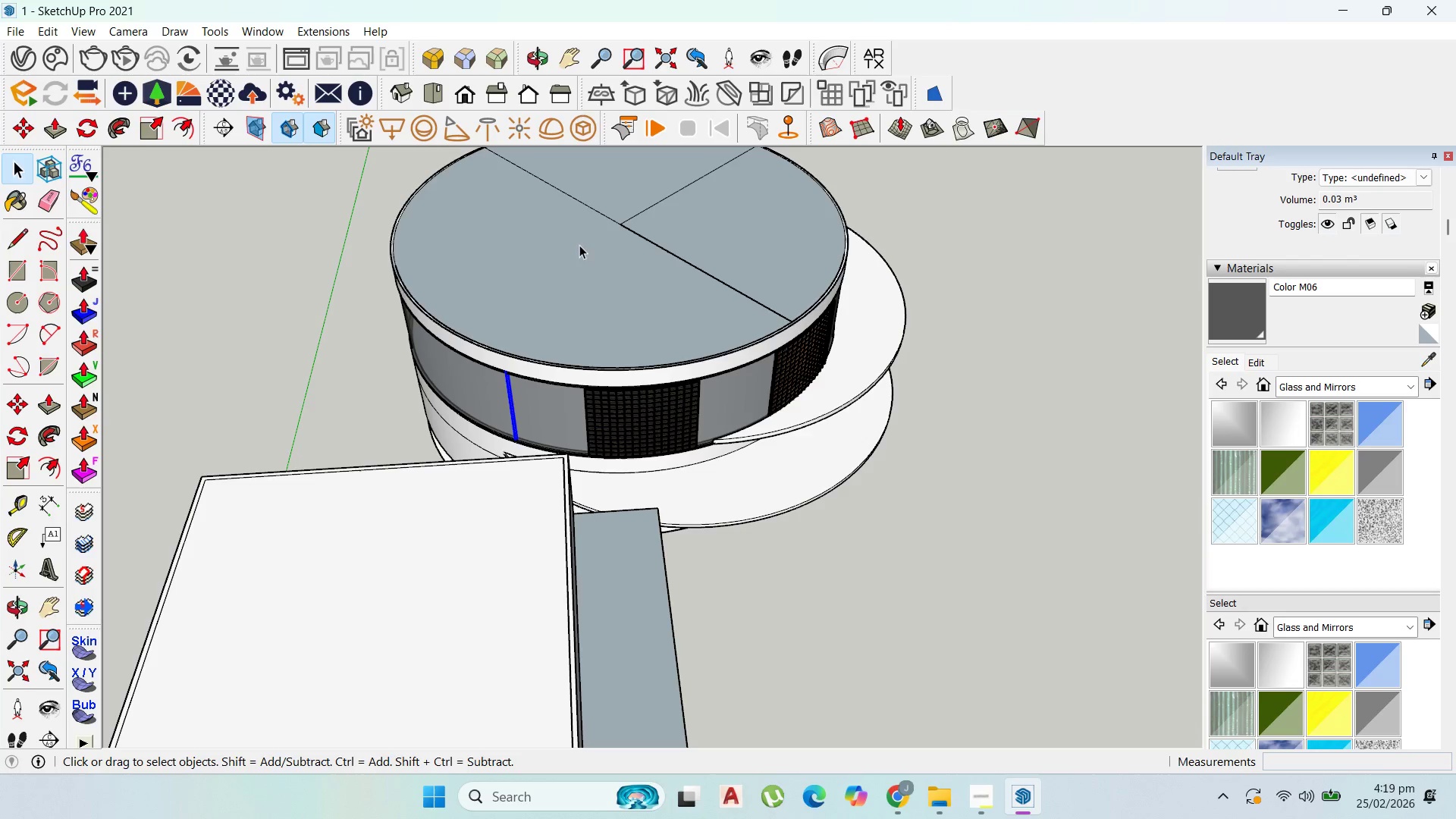 
double_click([580, 245])
 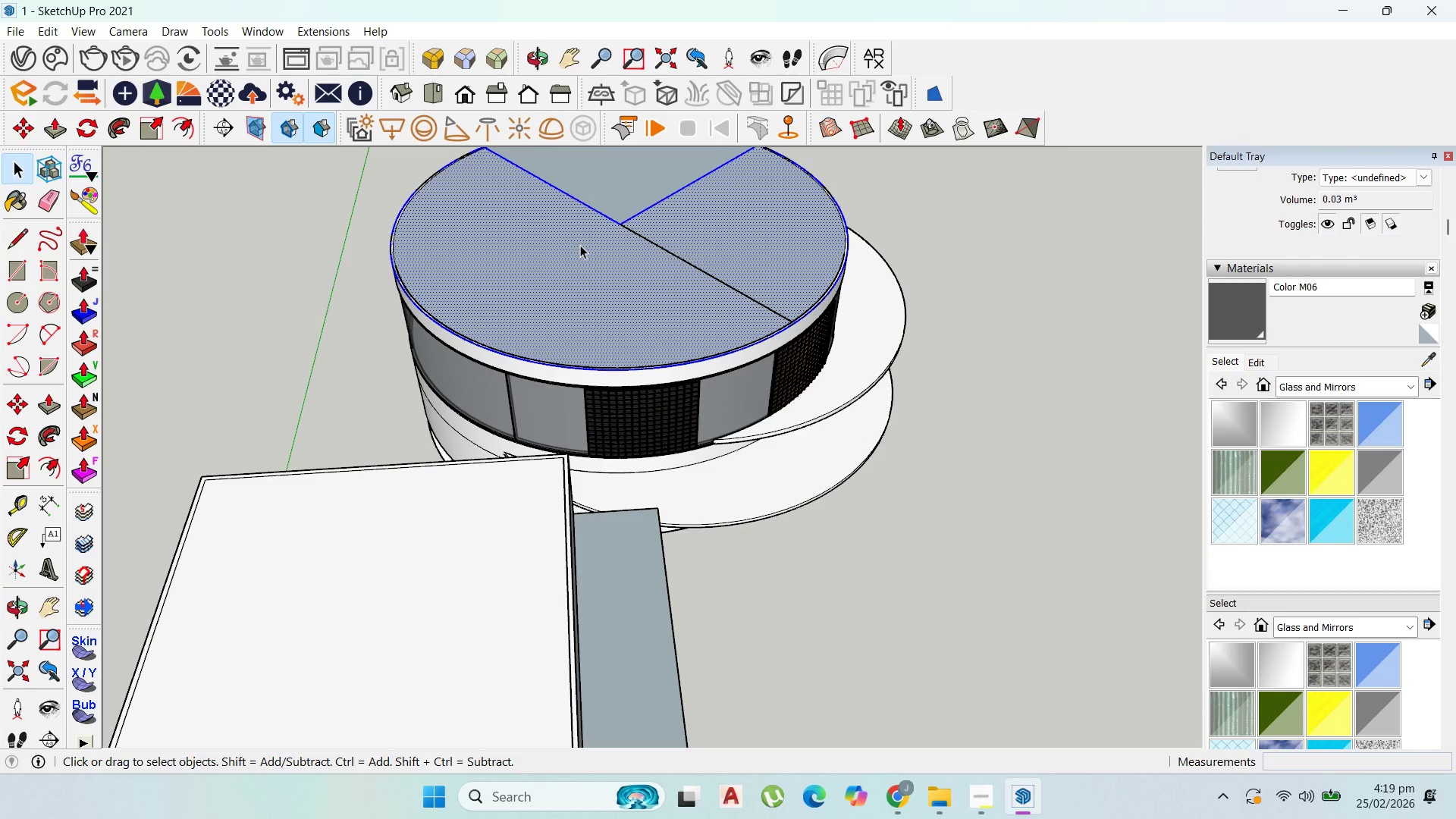 
triple_click([580, 245])
 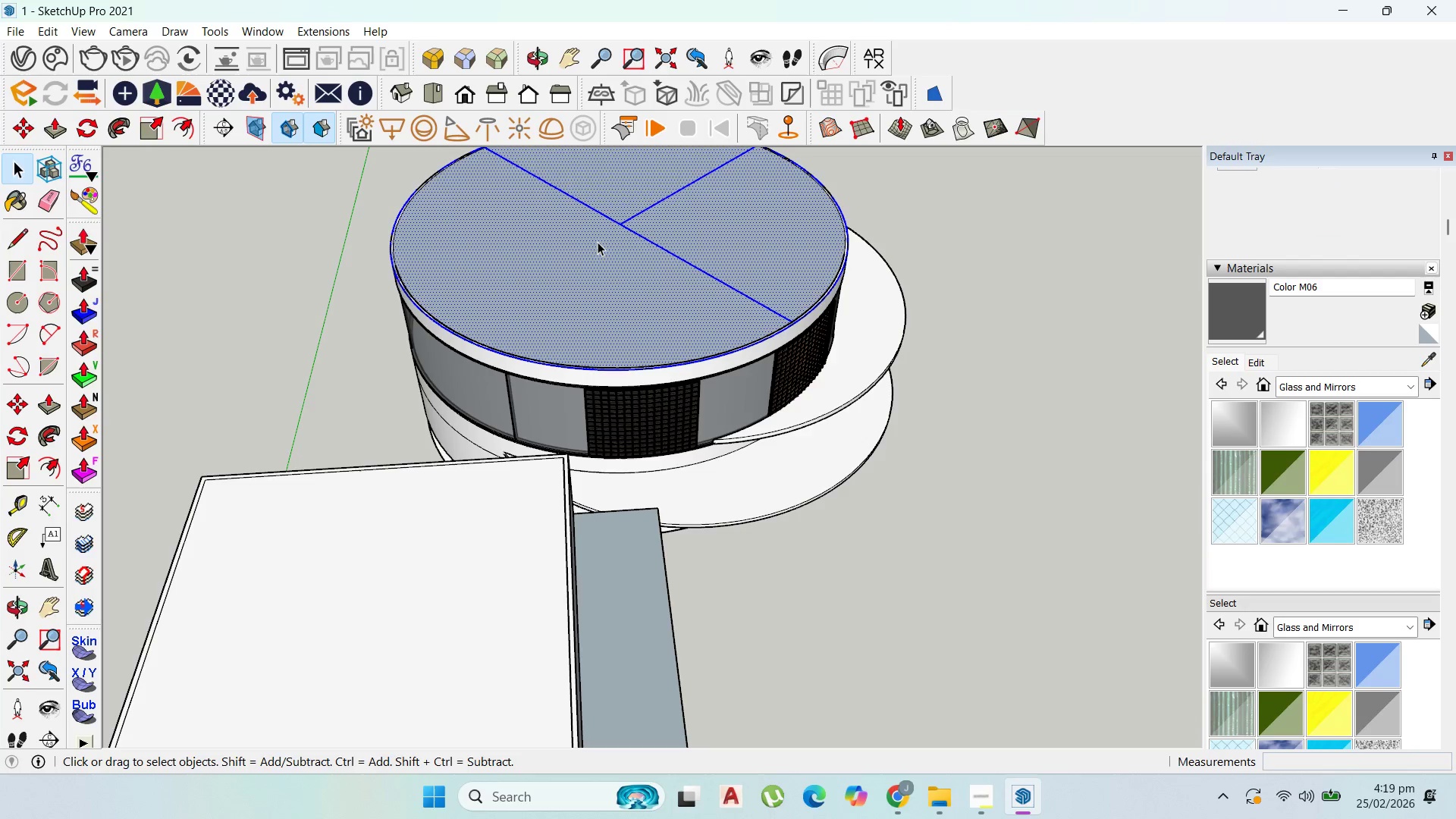 
double_click([598, 242])
 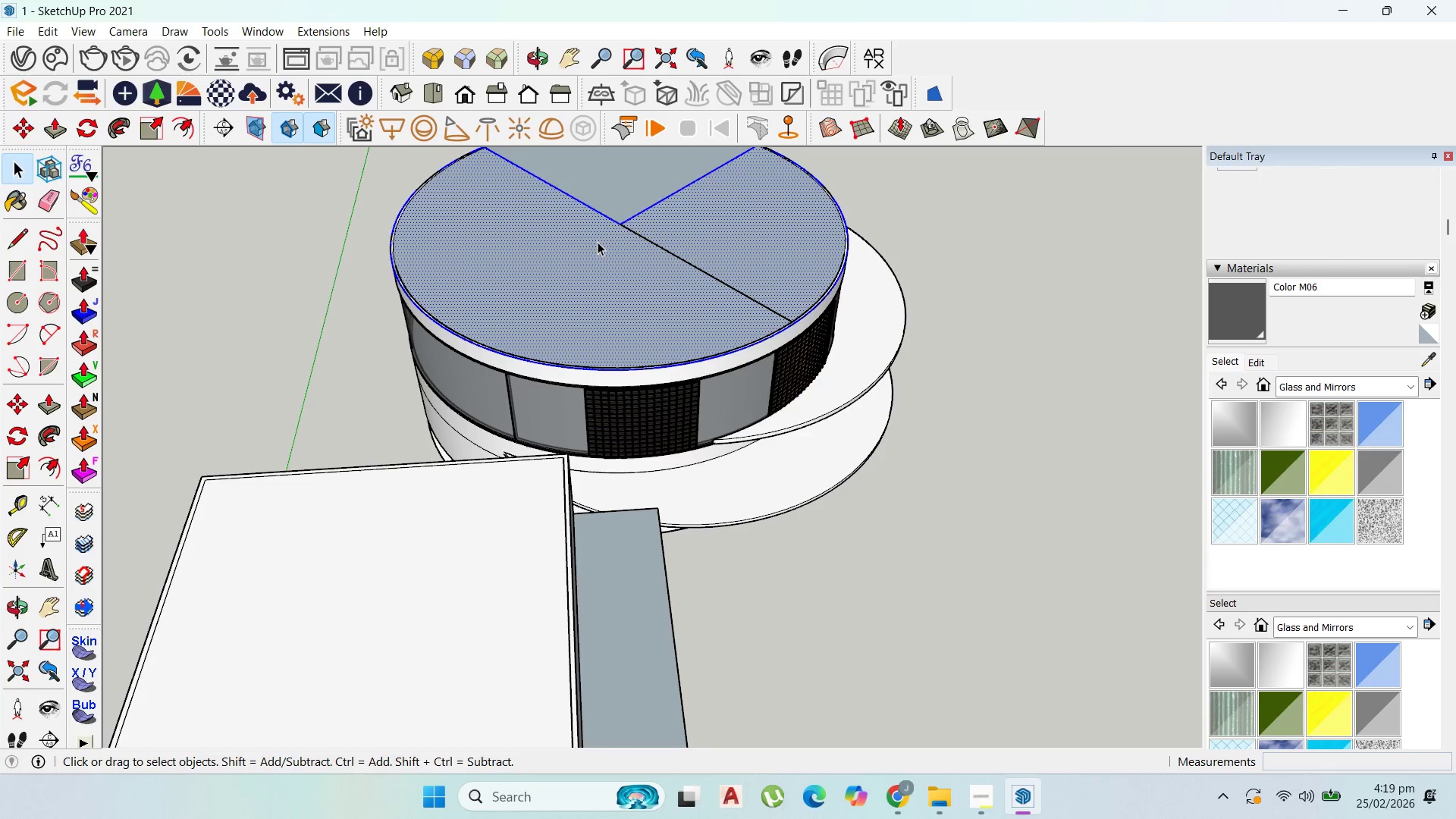 
double_click([598, 242])
 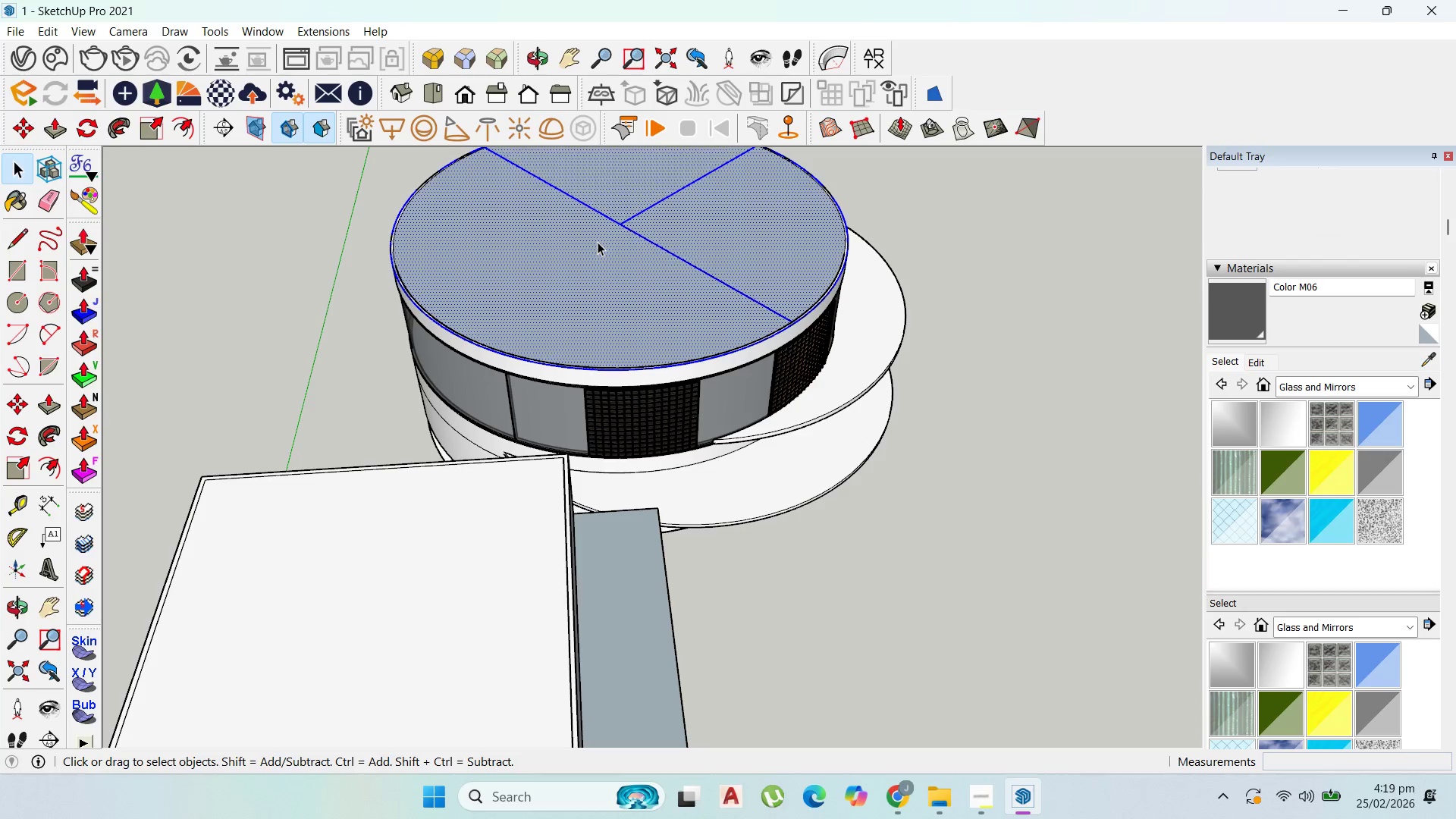 
triple_click([598, 242])
 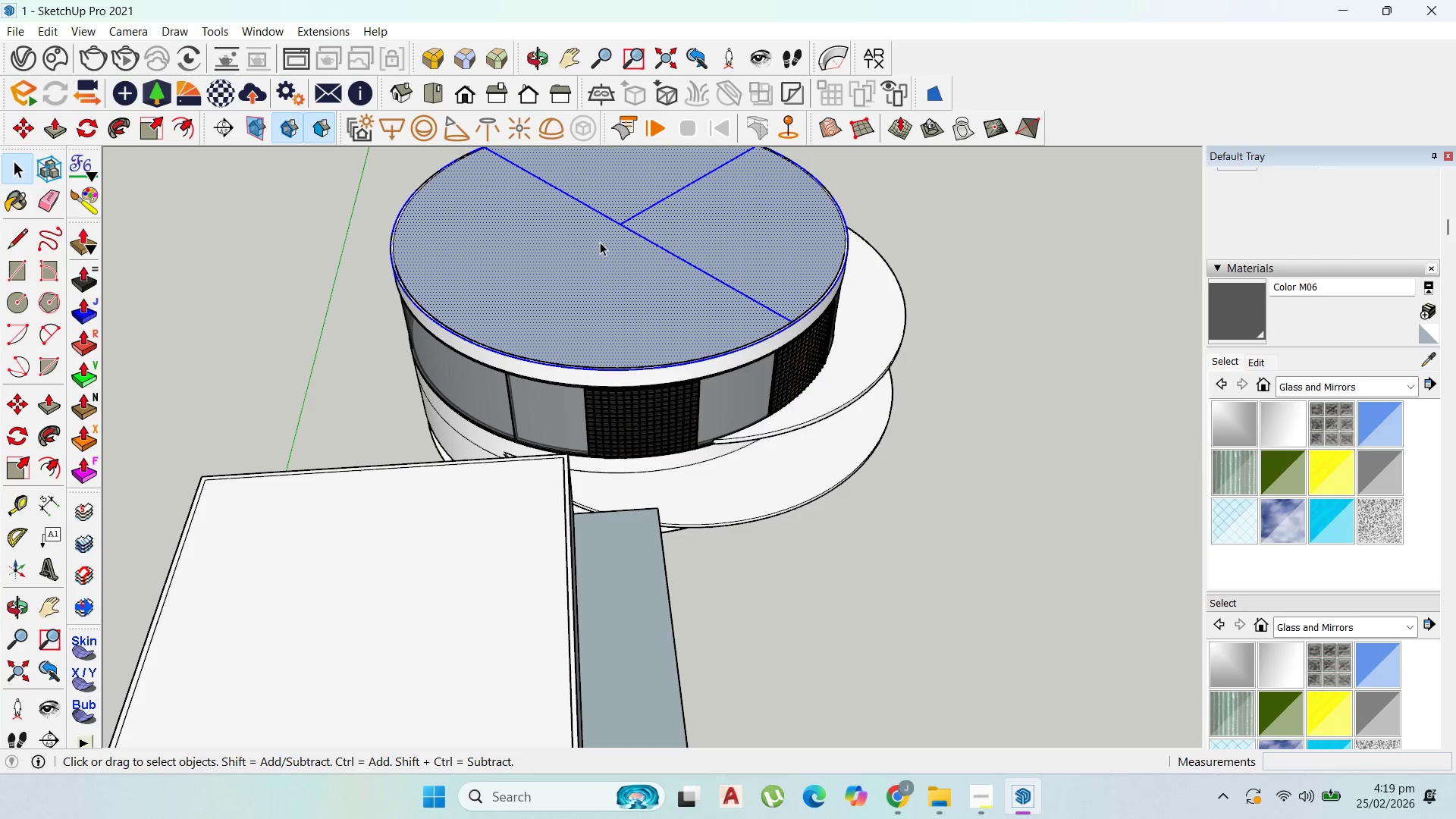 
right_click([600, 242])
 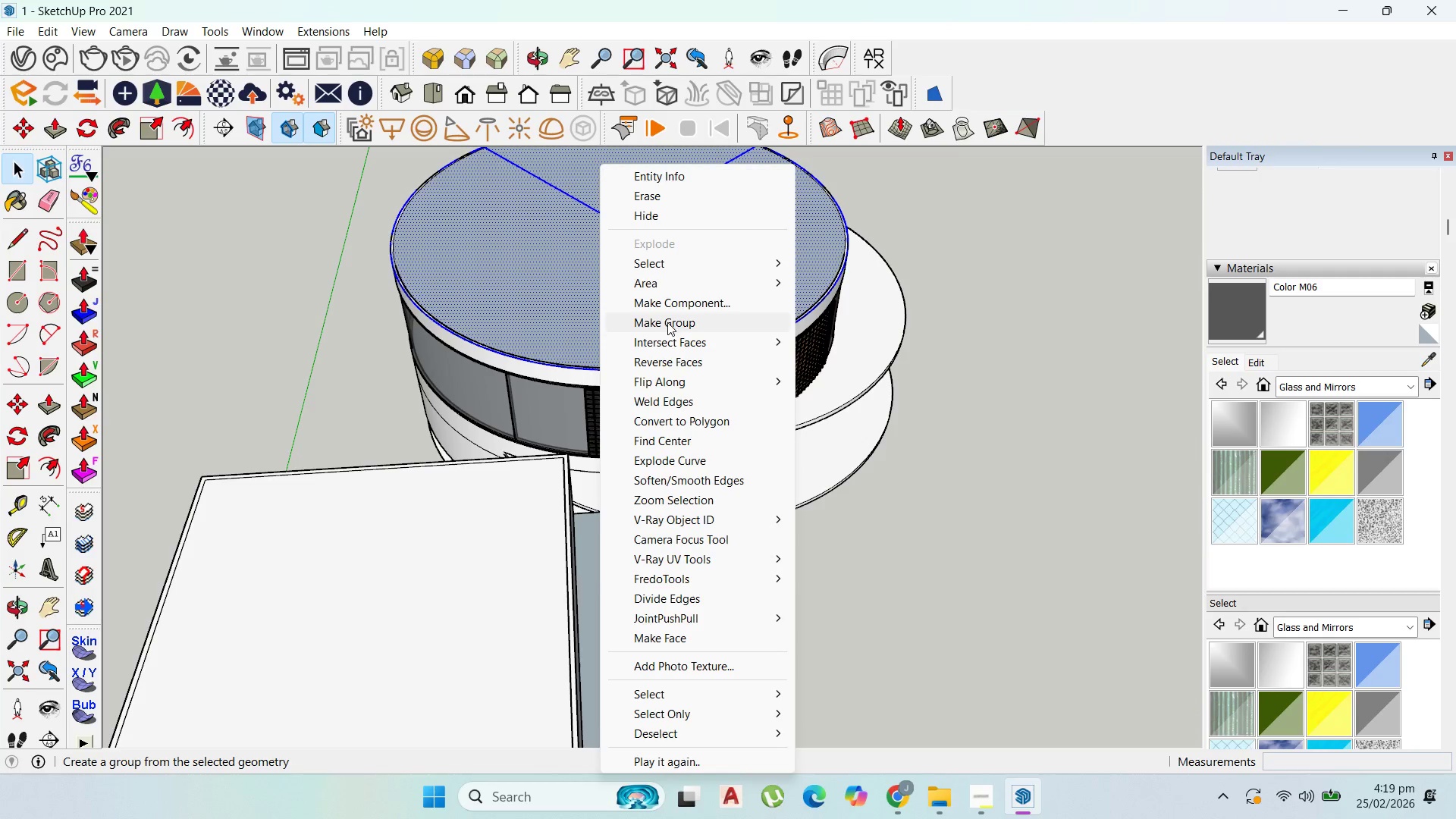 
left_click([668, 323])
 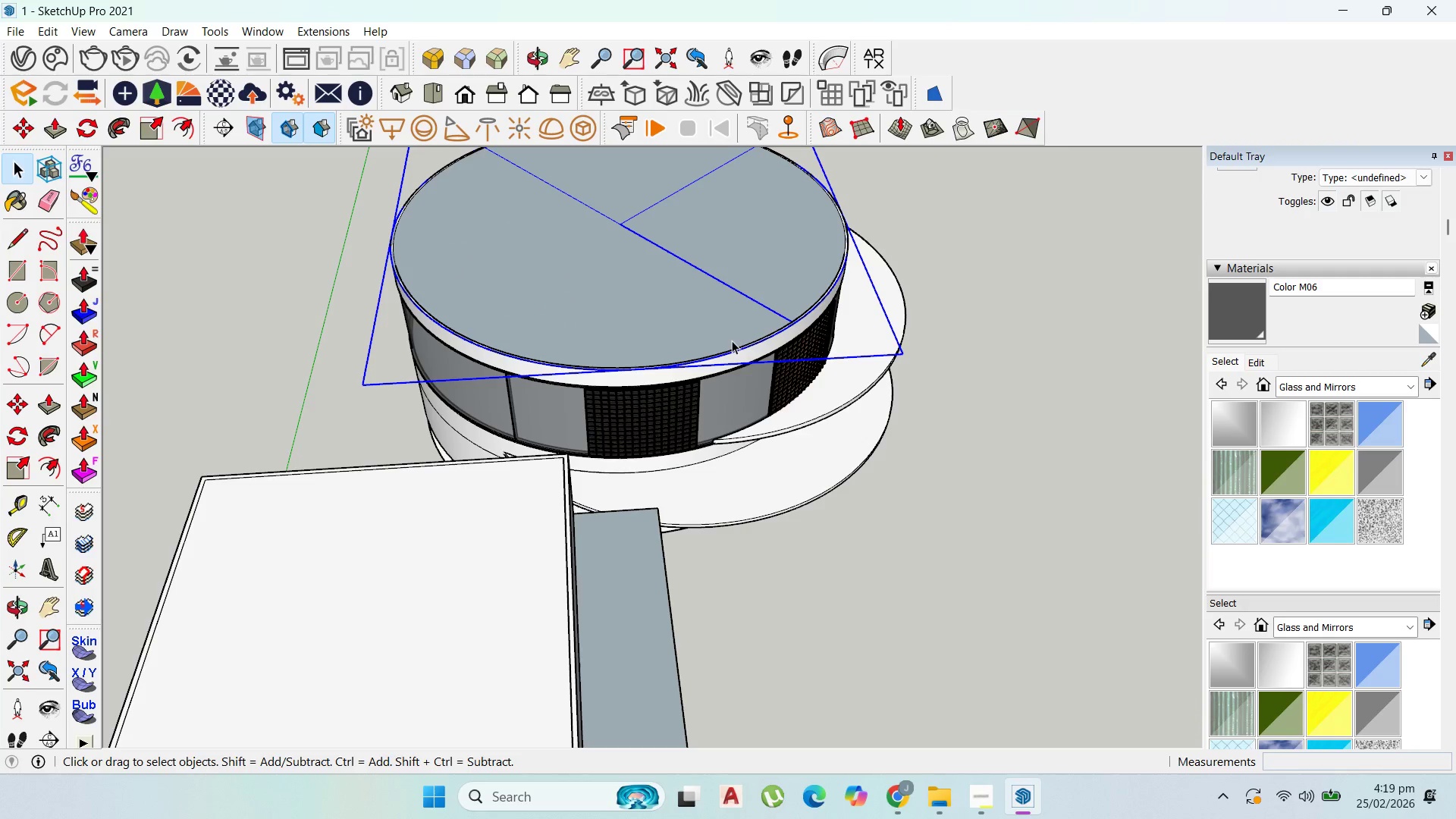 
key(M)
 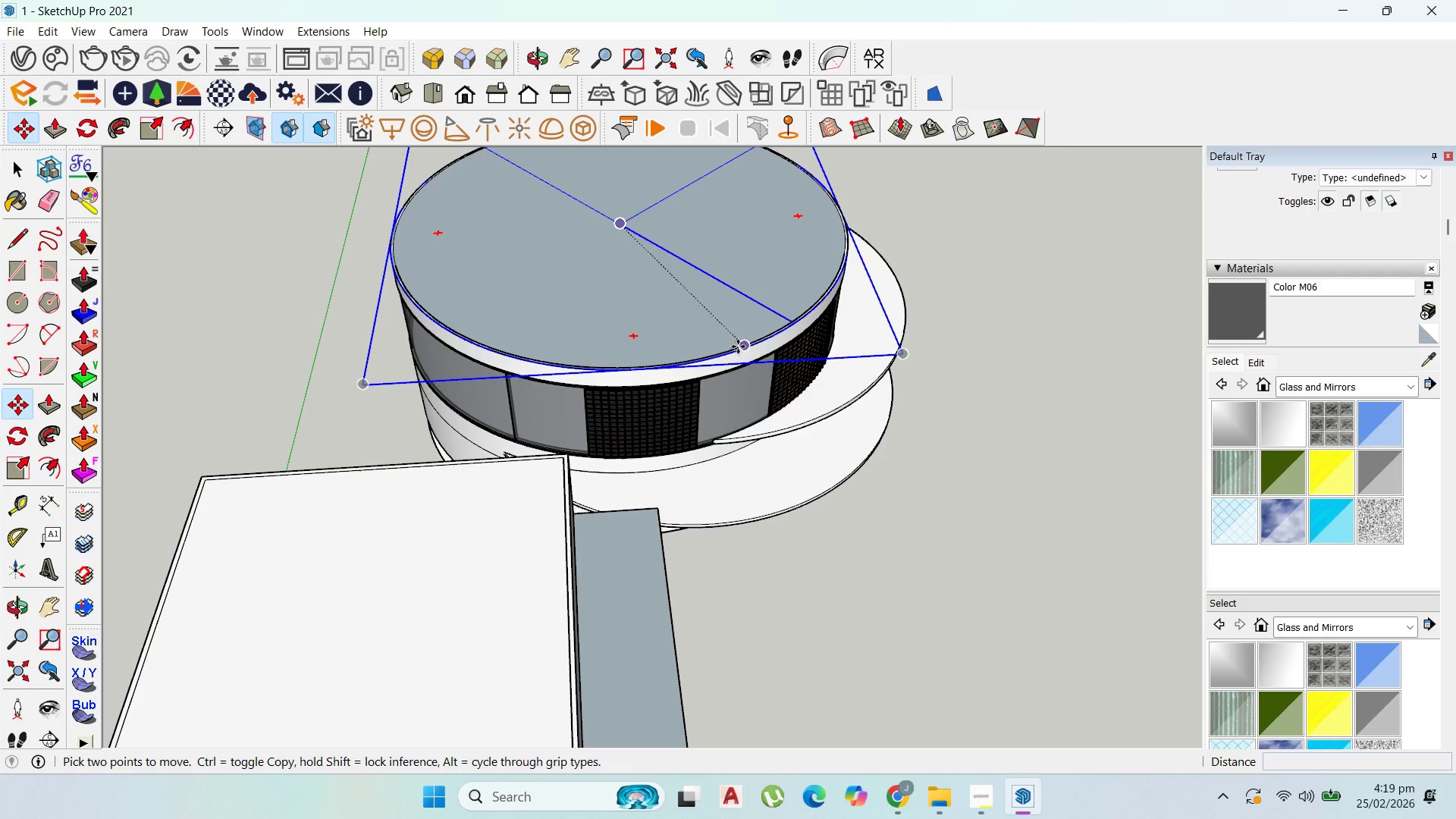 
left_click([738, 347])
 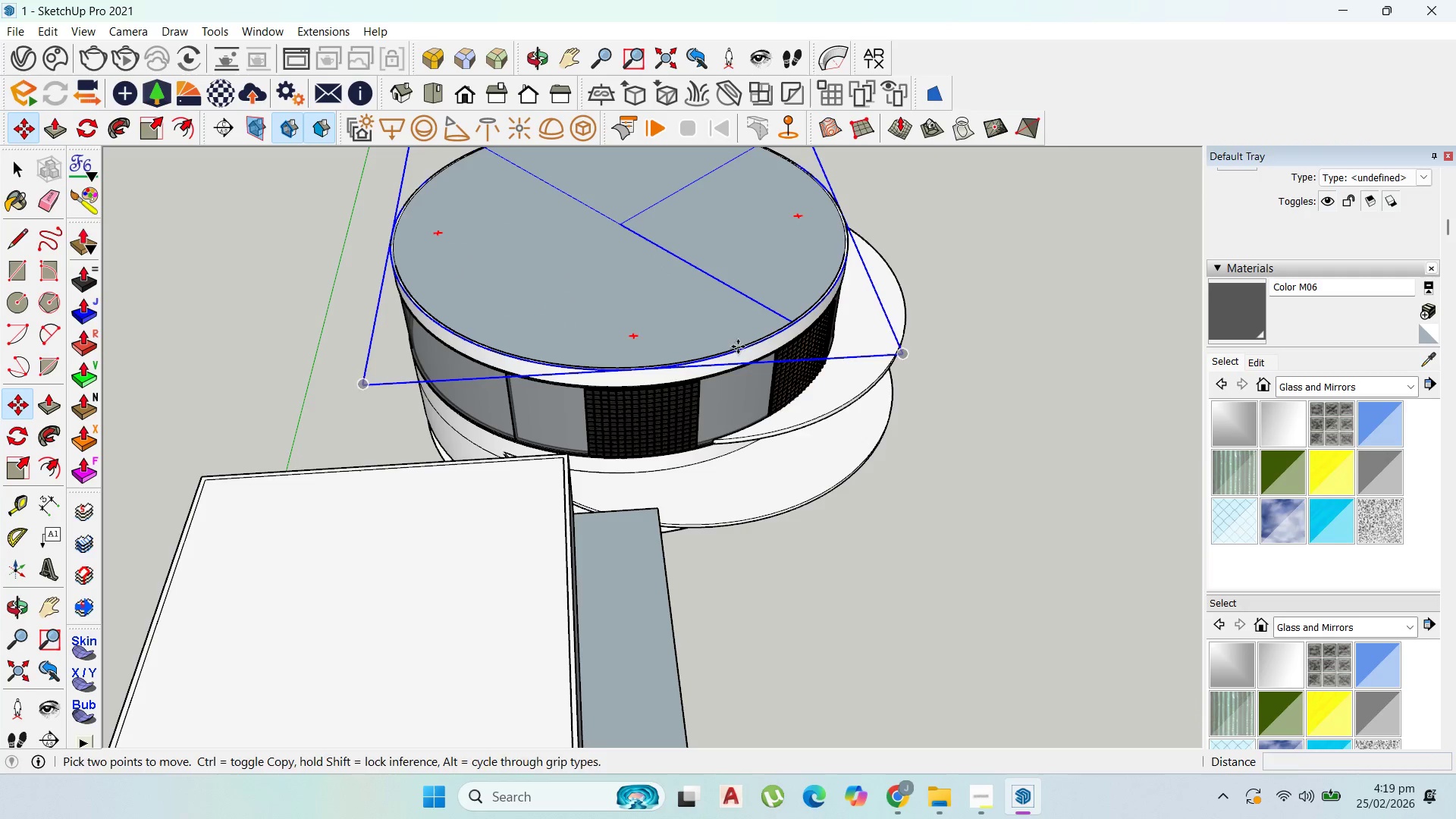 
key(Control+ControlLeft)
 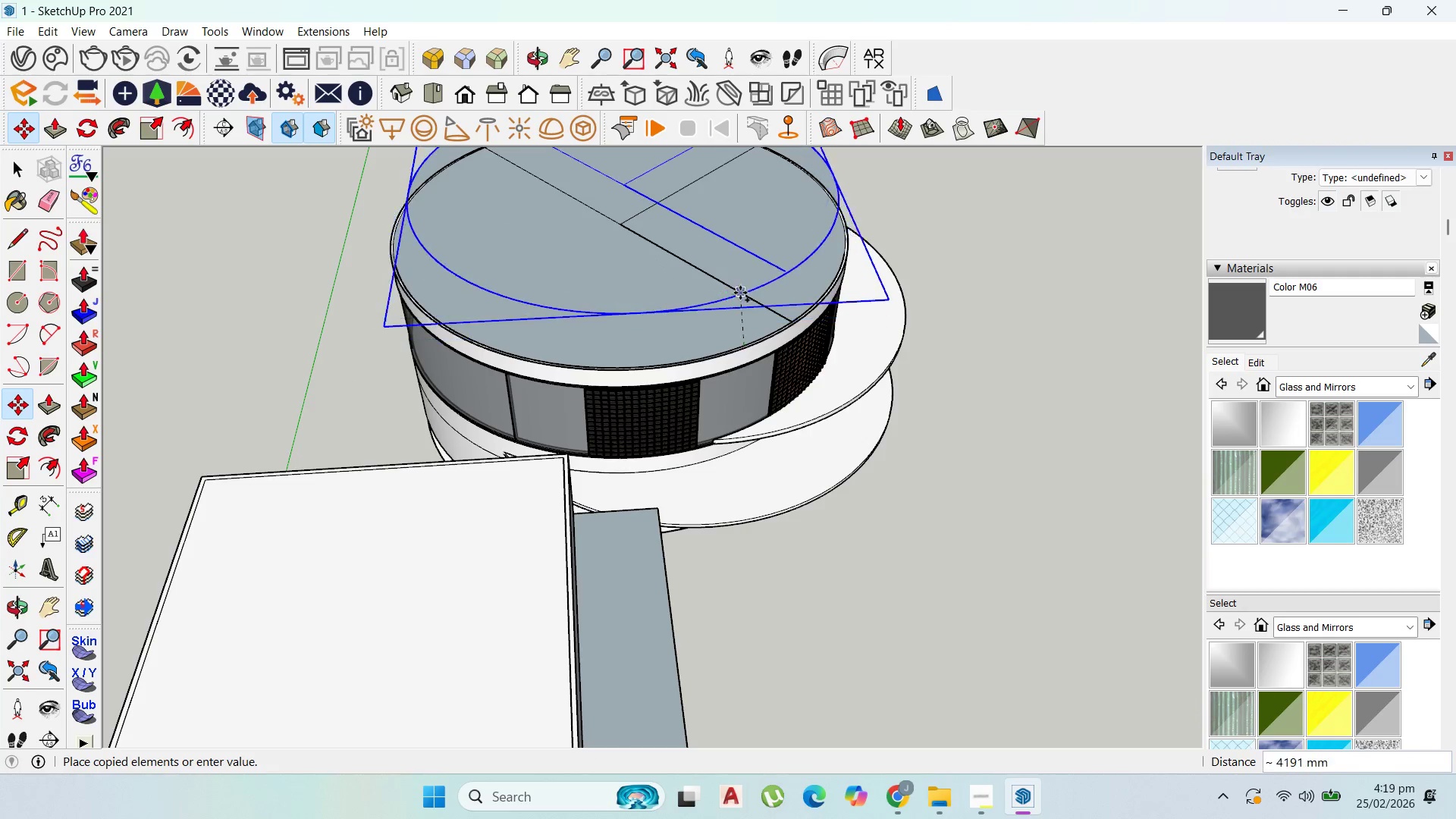 
scroll: coordinate [764, 359], scroll_direction: down, amount: 8.0
 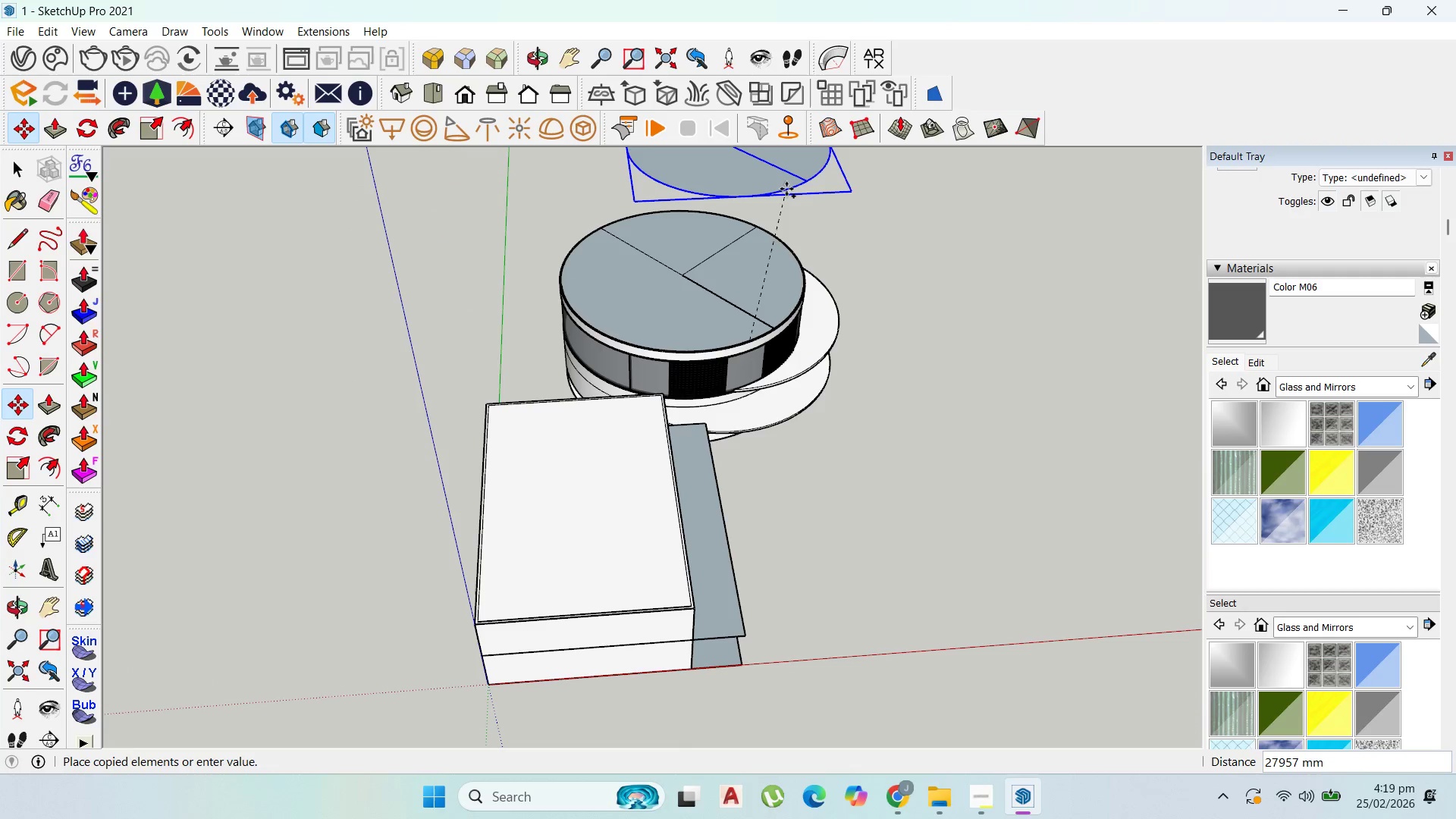 
key(ArrowUp)
 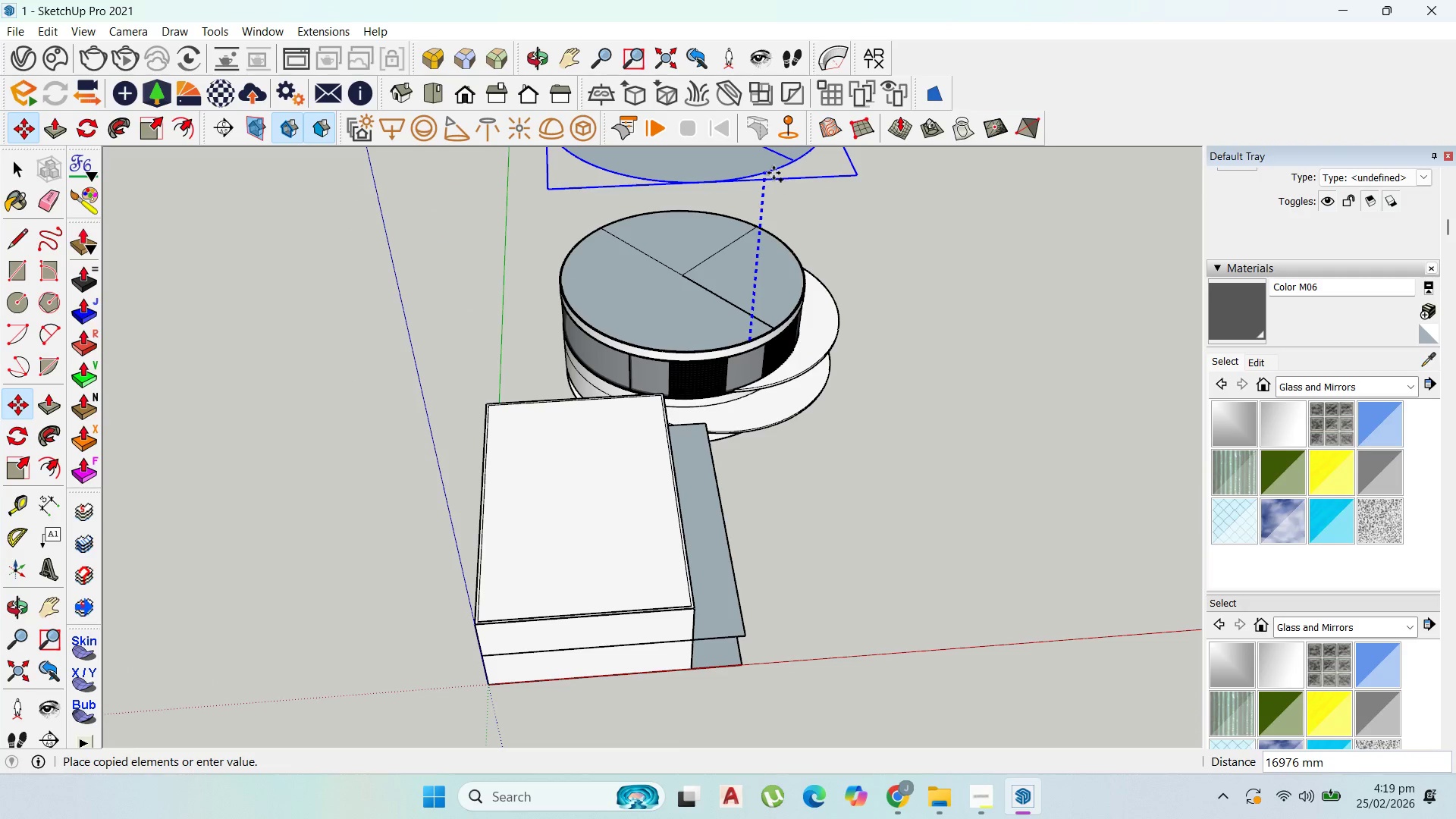 
left_click([775, 180])
 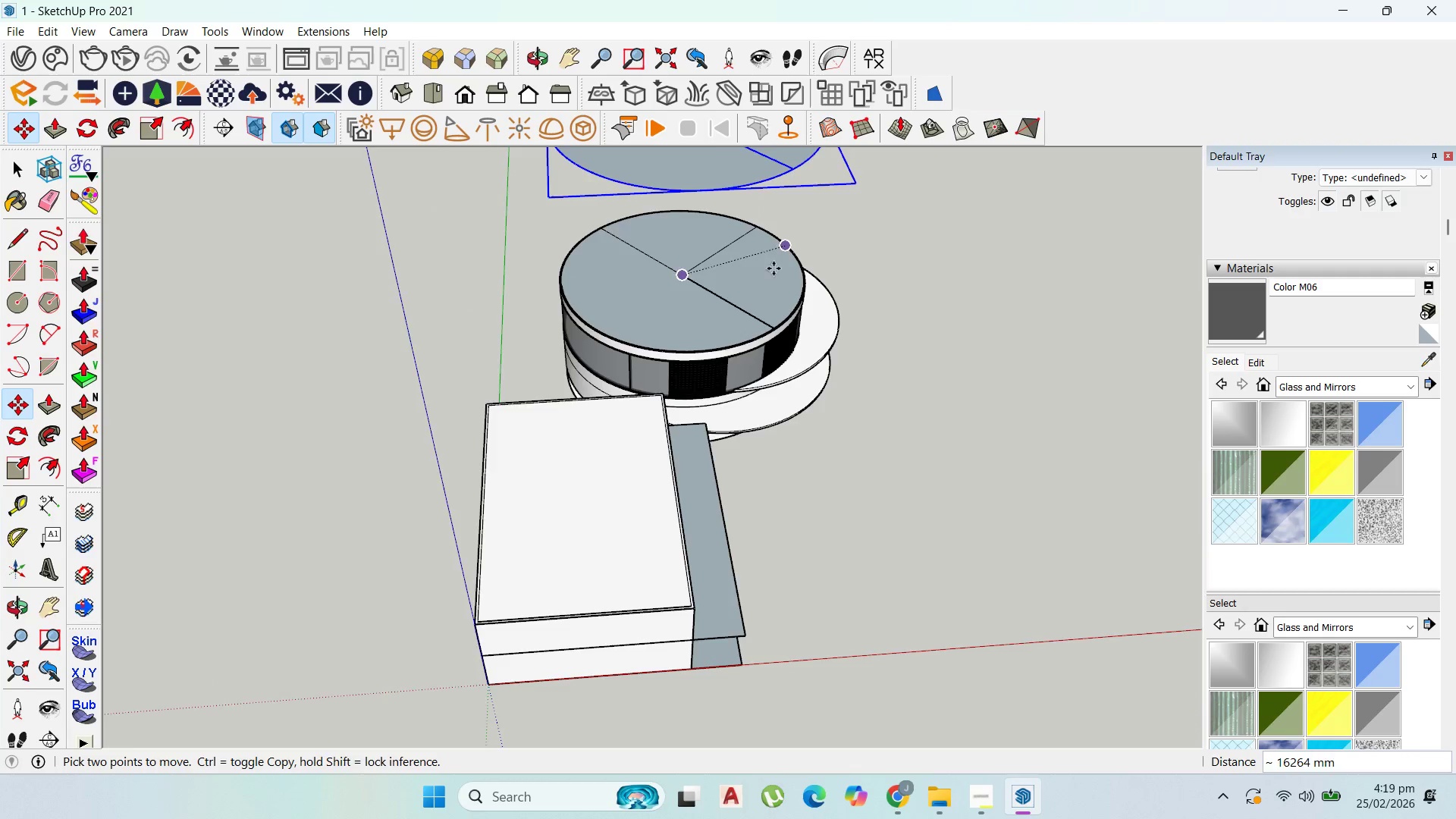 
scroll: coordinate [761, 294], scroll_direction: down, amount: 3.0
 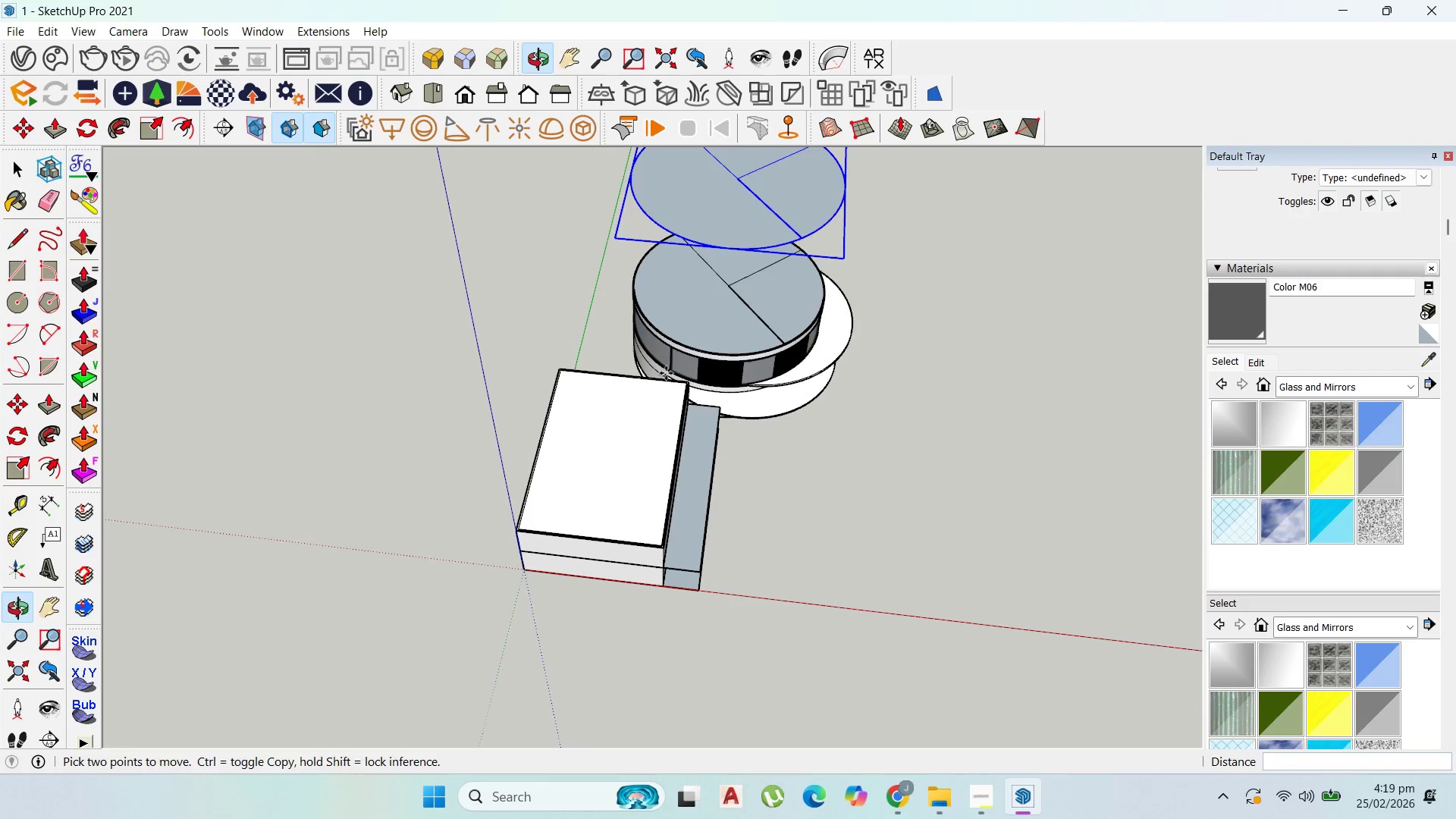 
scroll: coordinate [709, 253], scroll_direction: up, amount: 2.0
 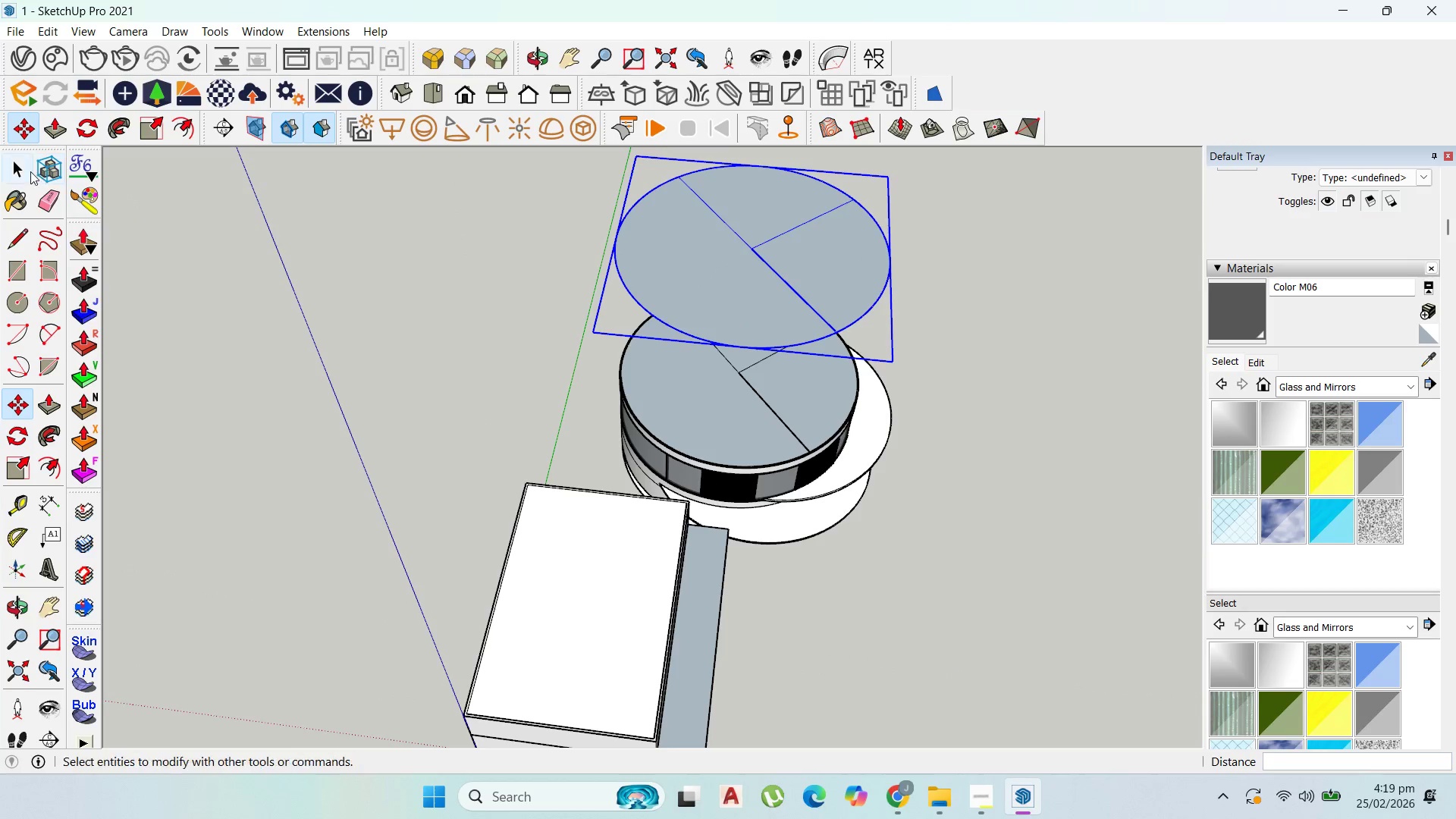 
left_click([26, 171])
 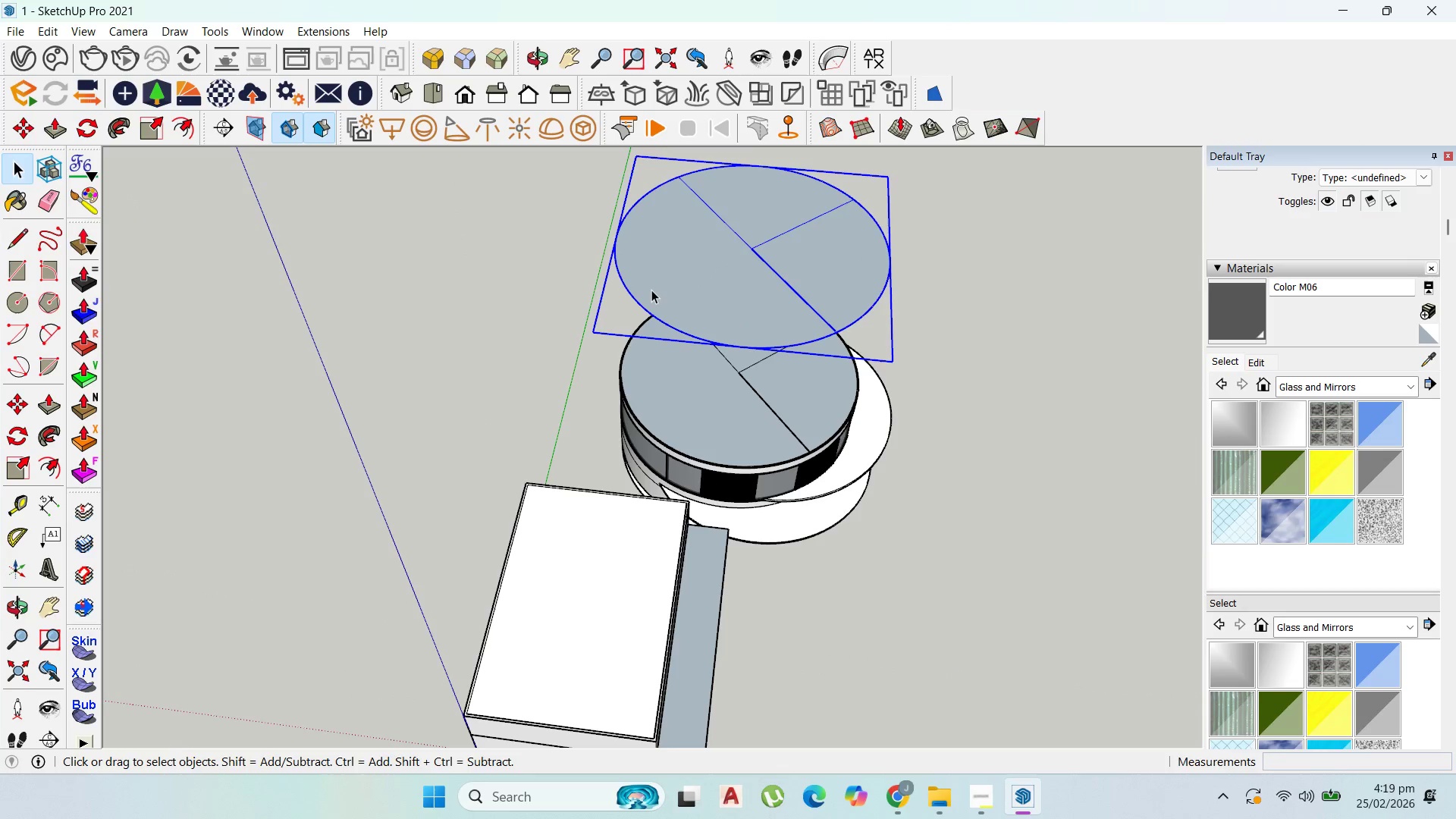 
double_click([651, 290])
 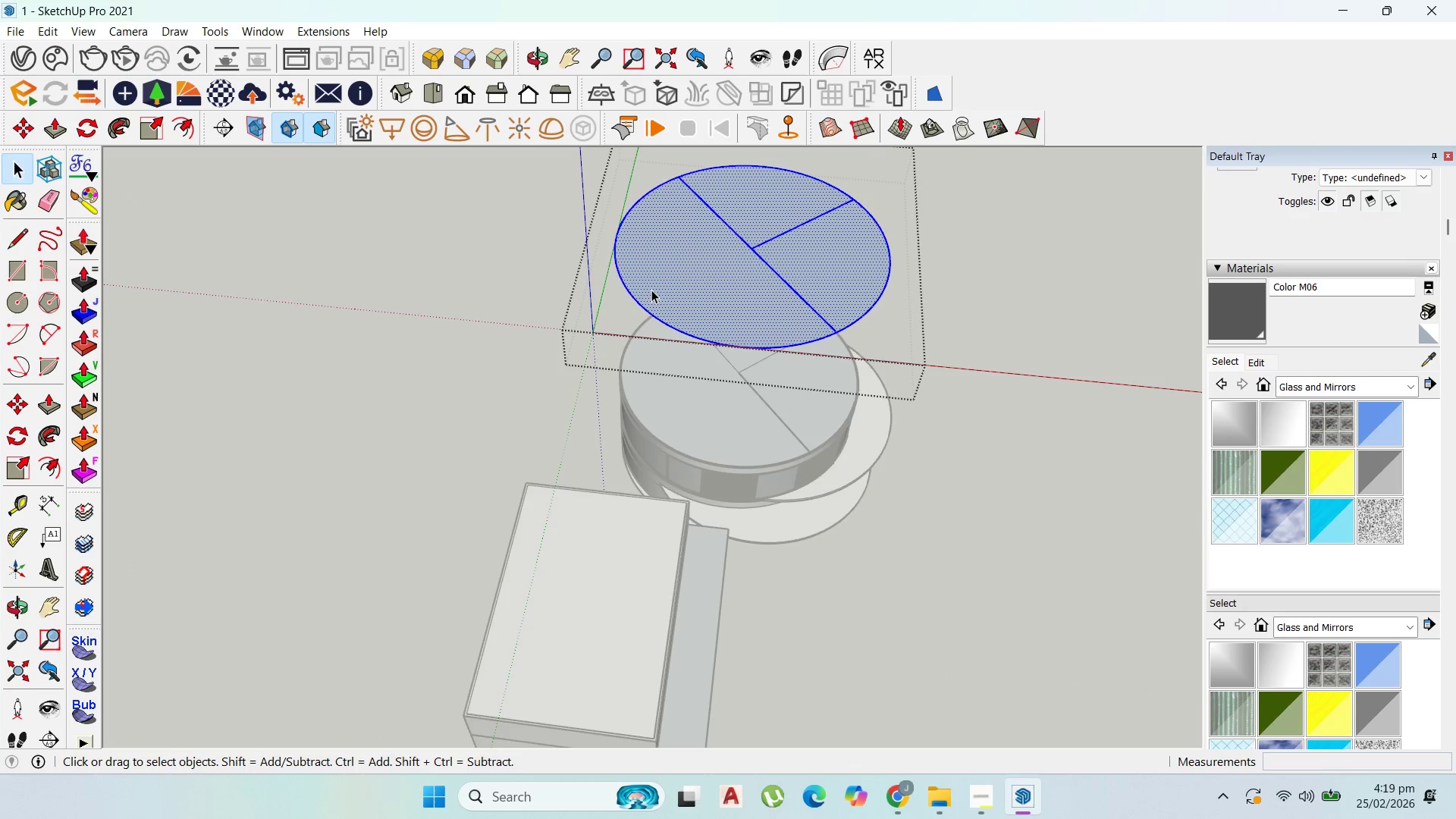 
triple_click([651, 290])
 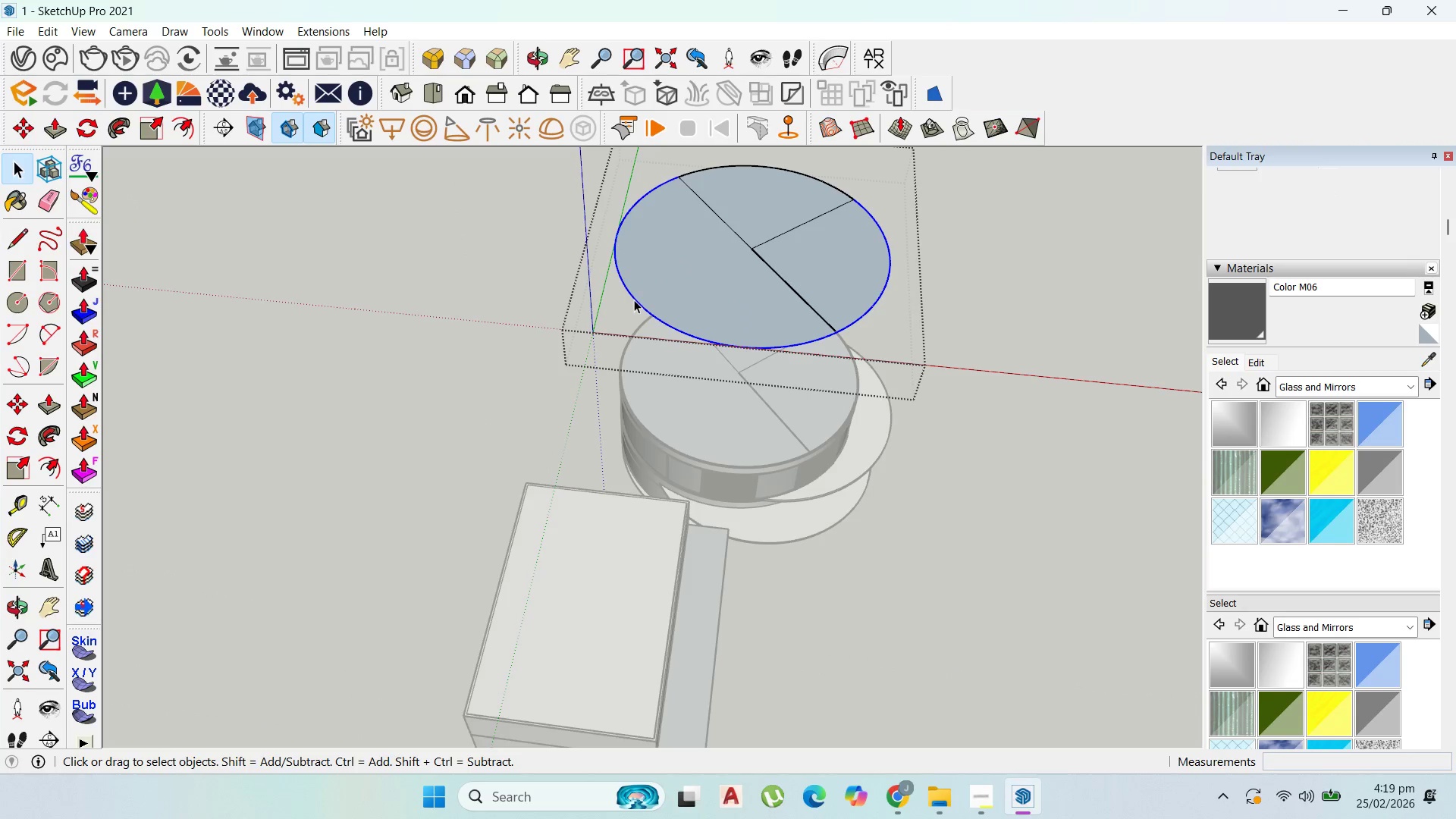 
right_click([635, 301])
 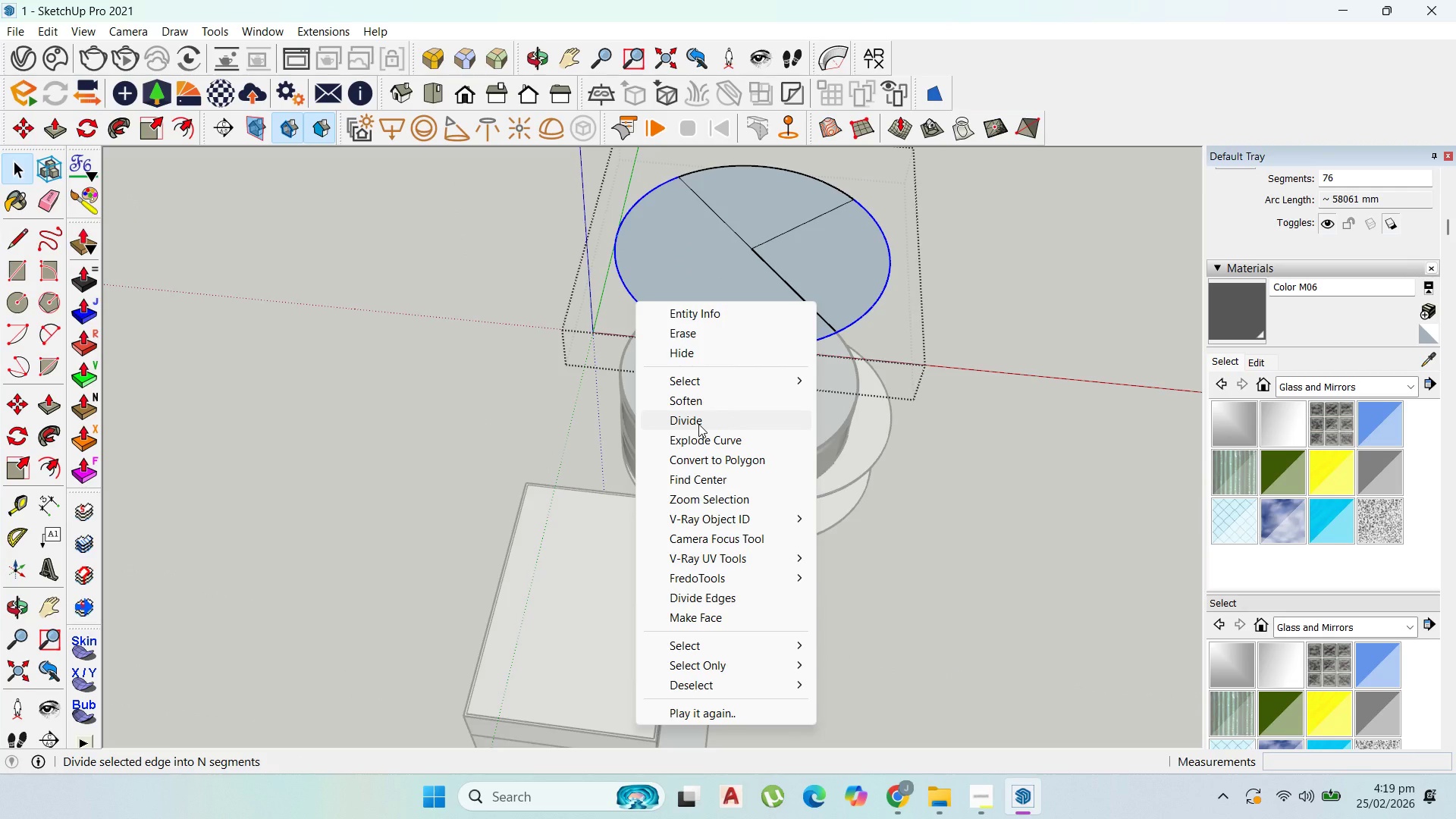 
left_click([699, 424])
 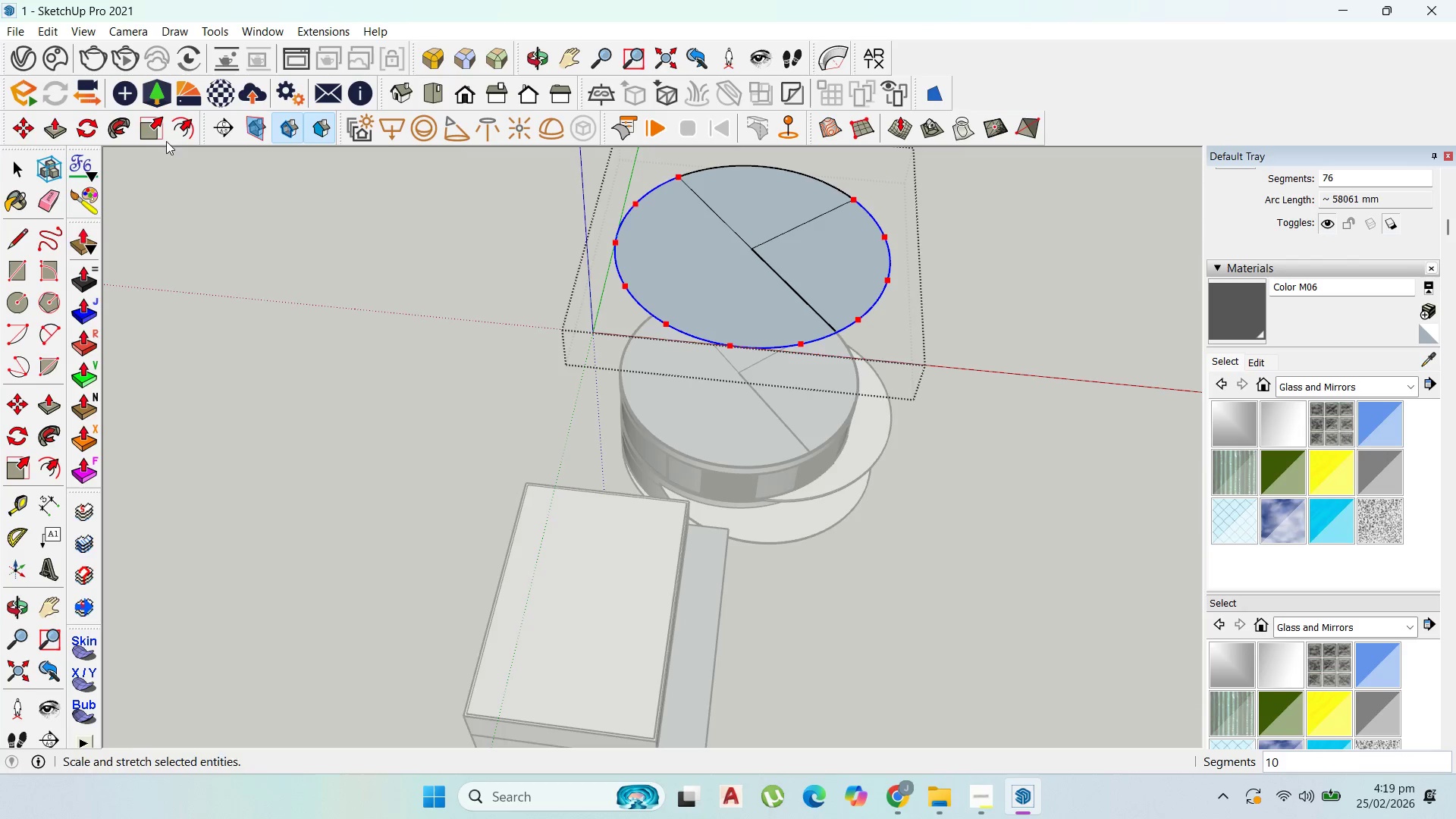 
wait(6.28)
 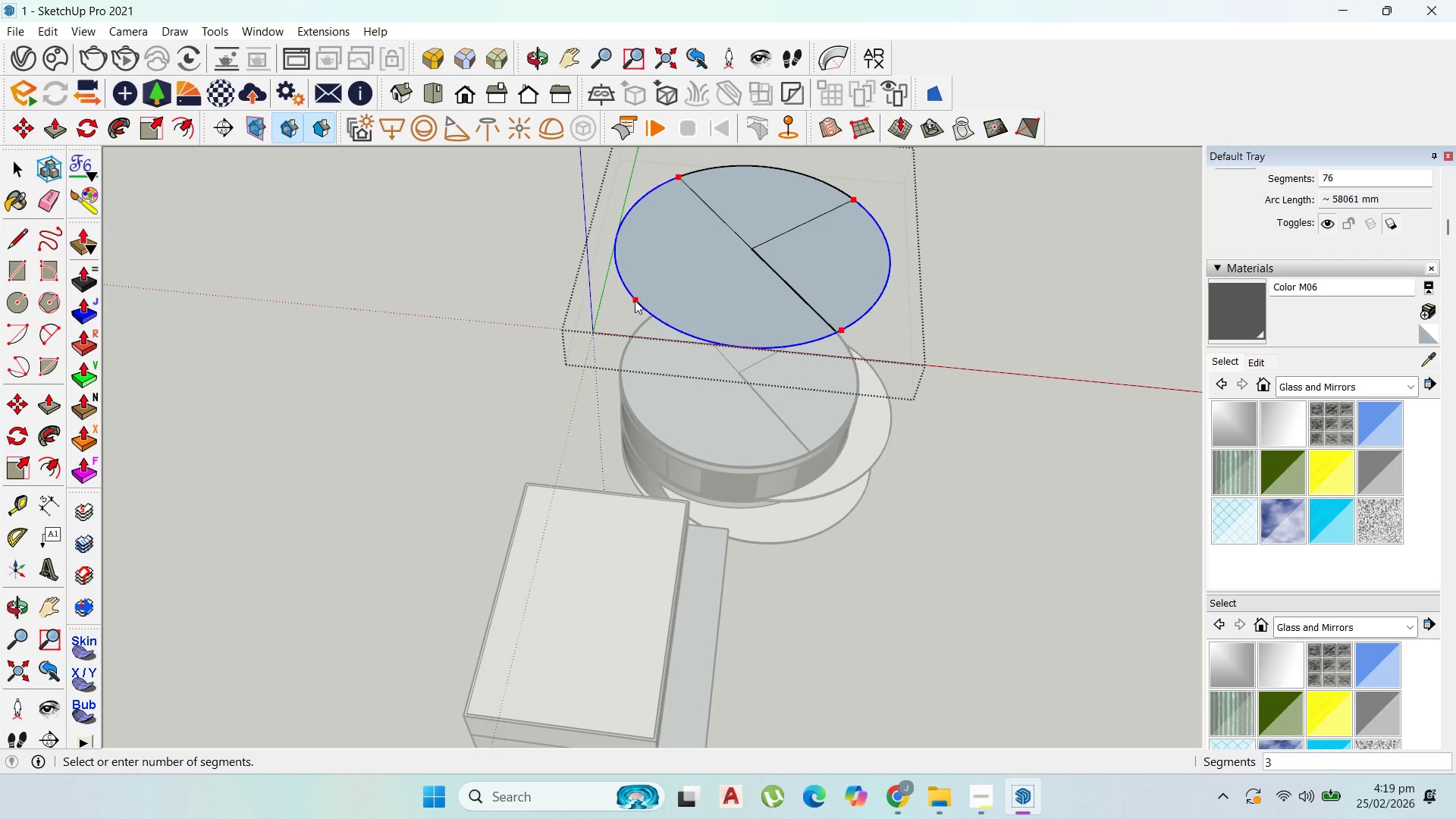 
left_click([742, 256])
 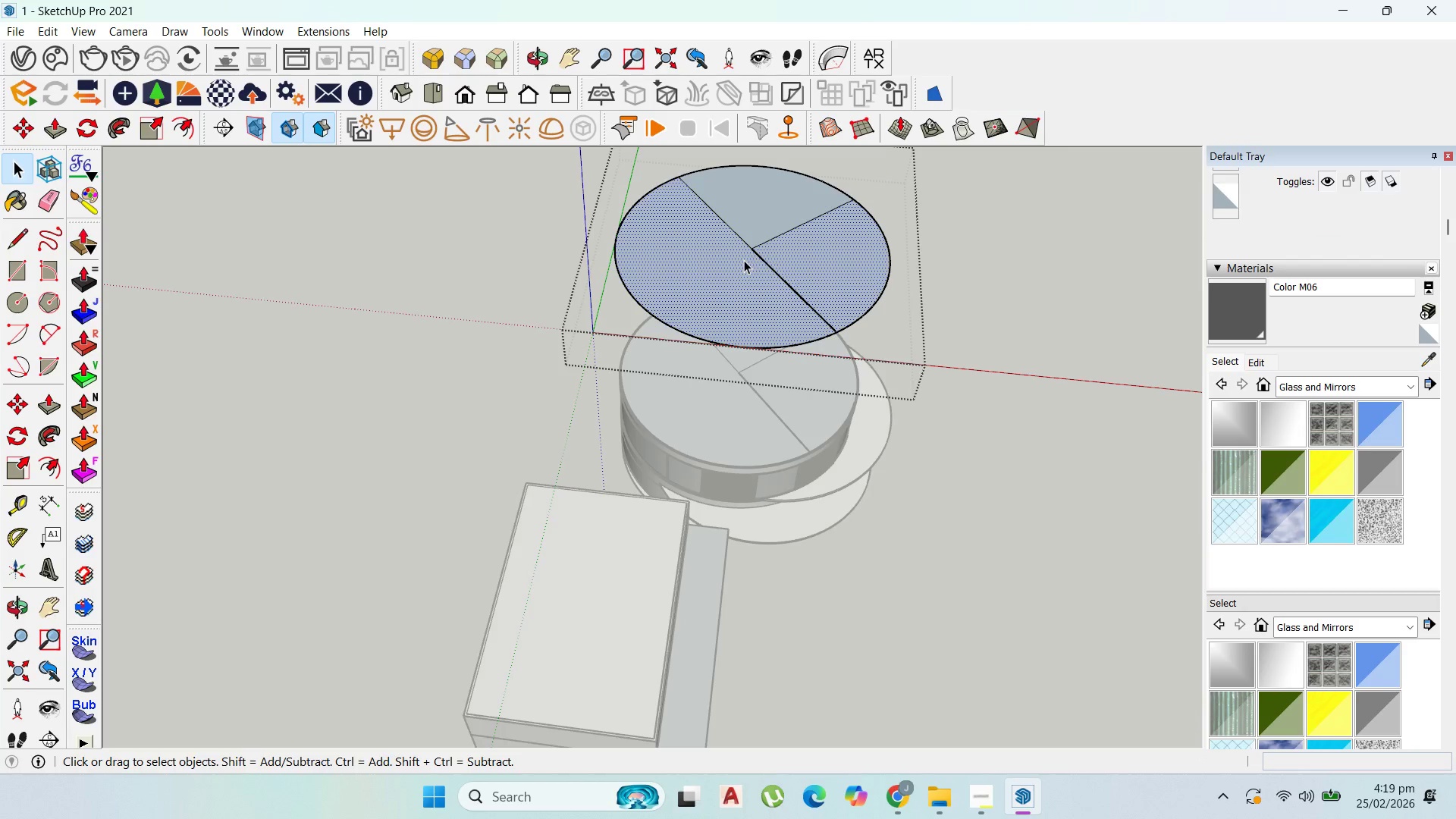 
key(Delete)
 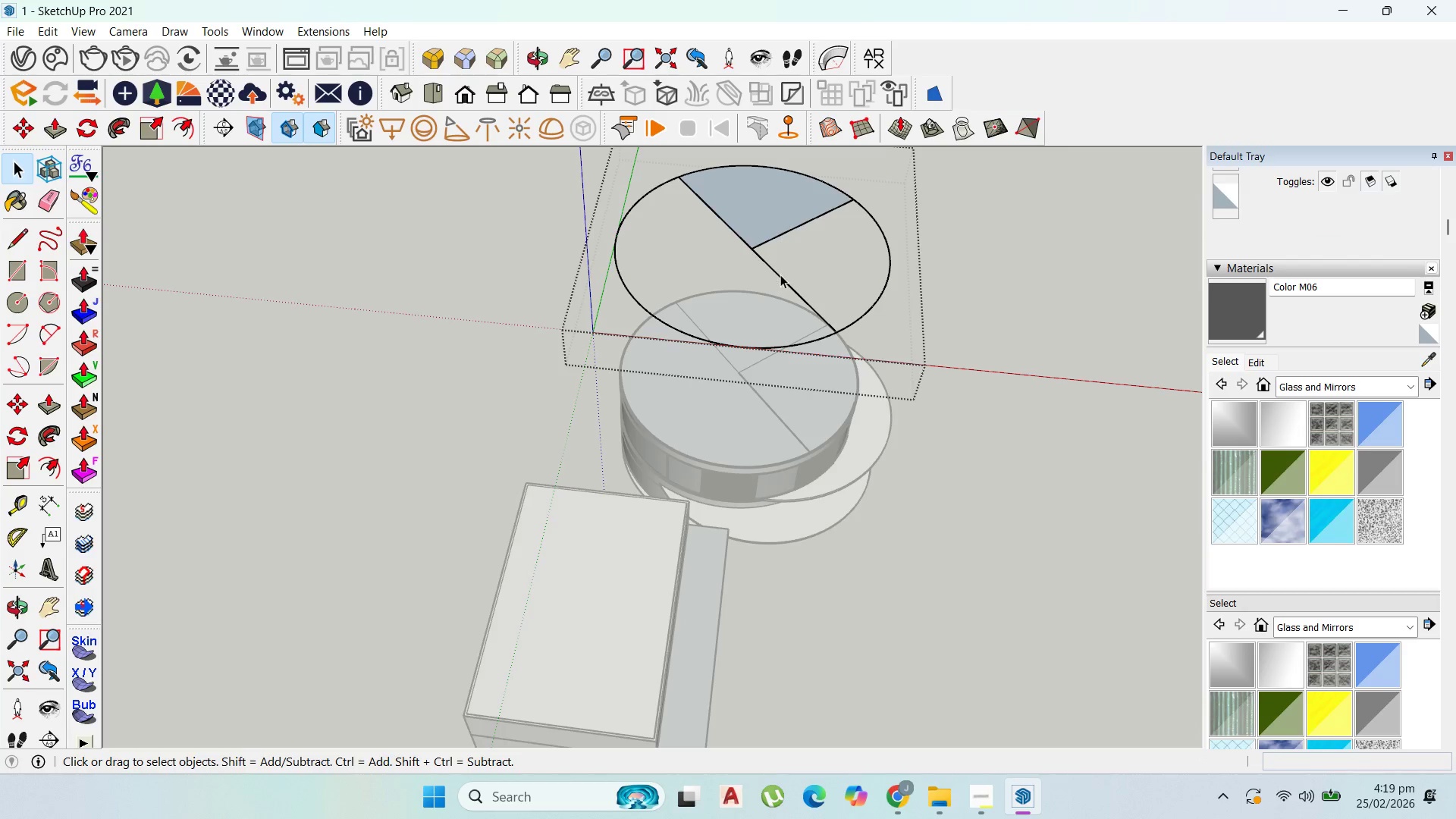 
left_click([780, 275])
 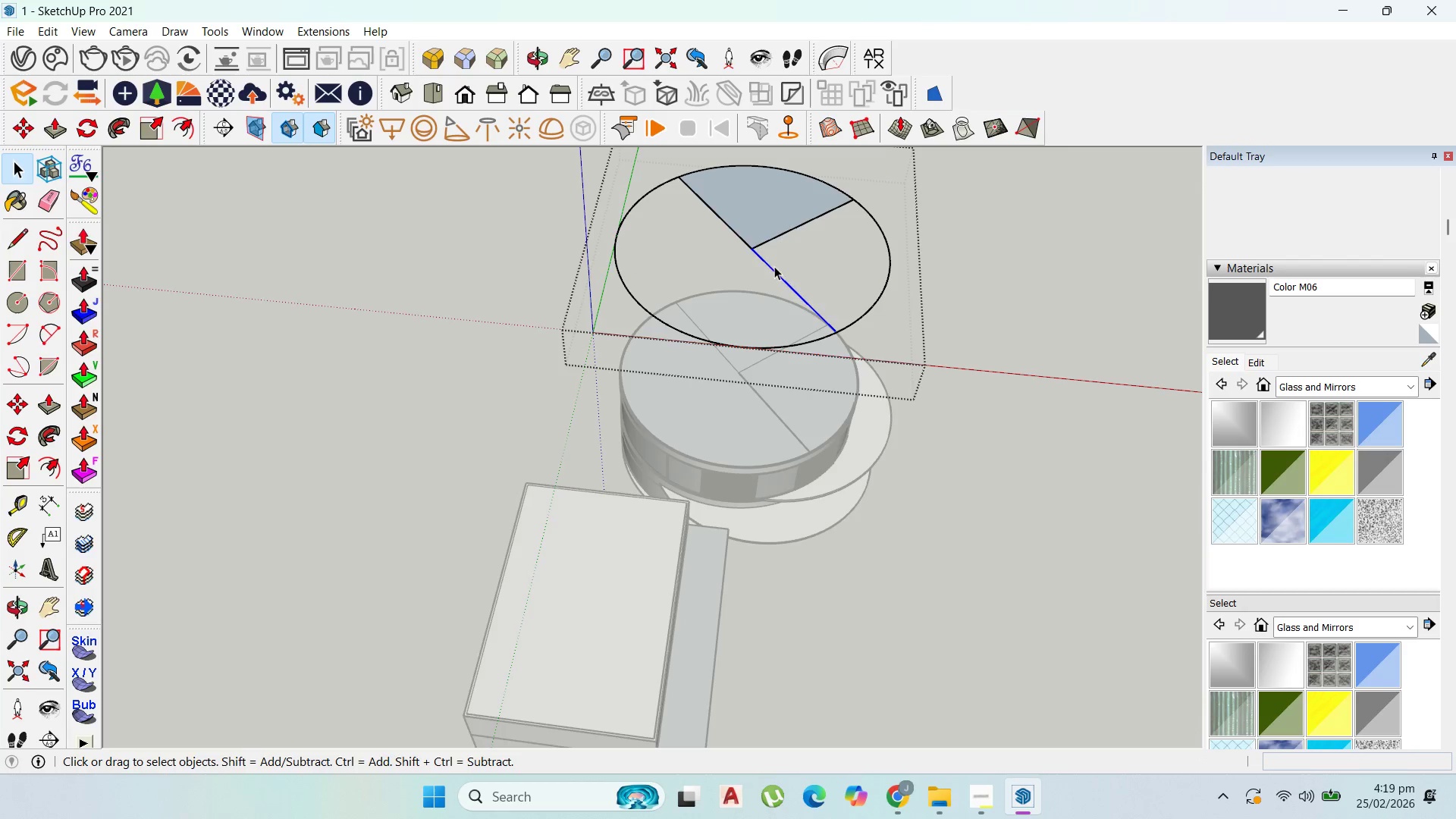 
key(Delete)
 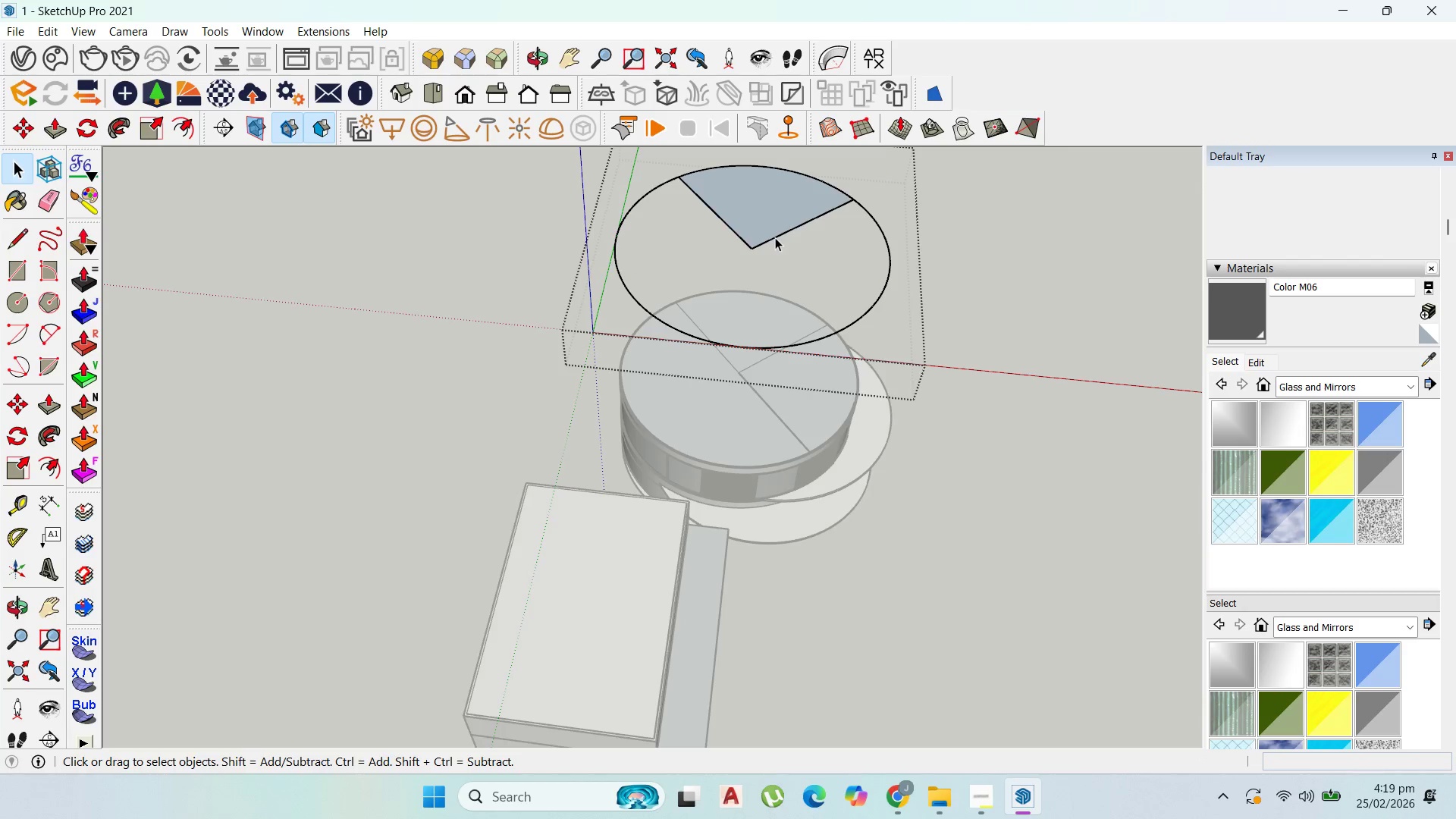 
left_click([775, 237])
 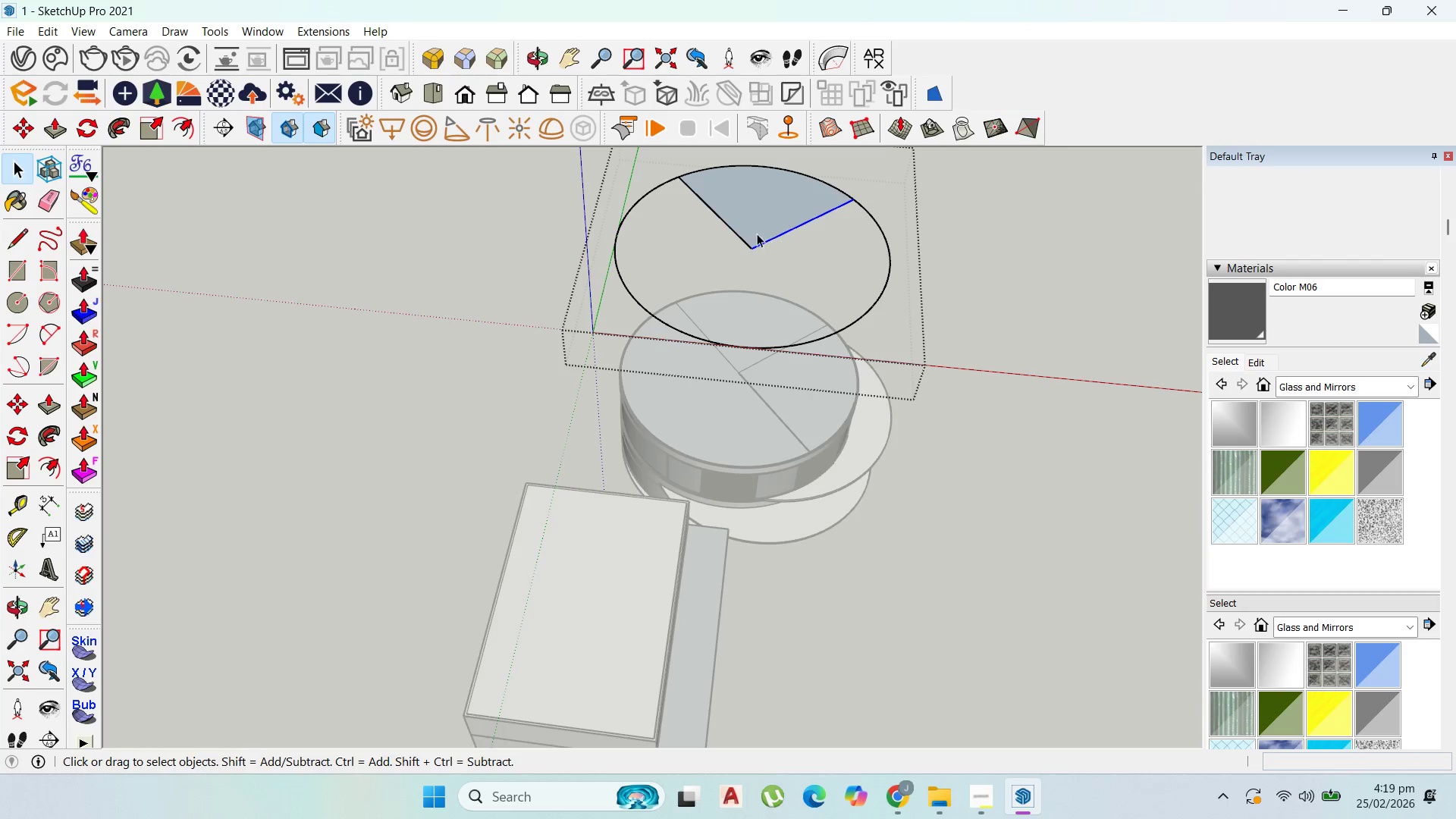 
hold_key(key=Delete, duration=0.67)
 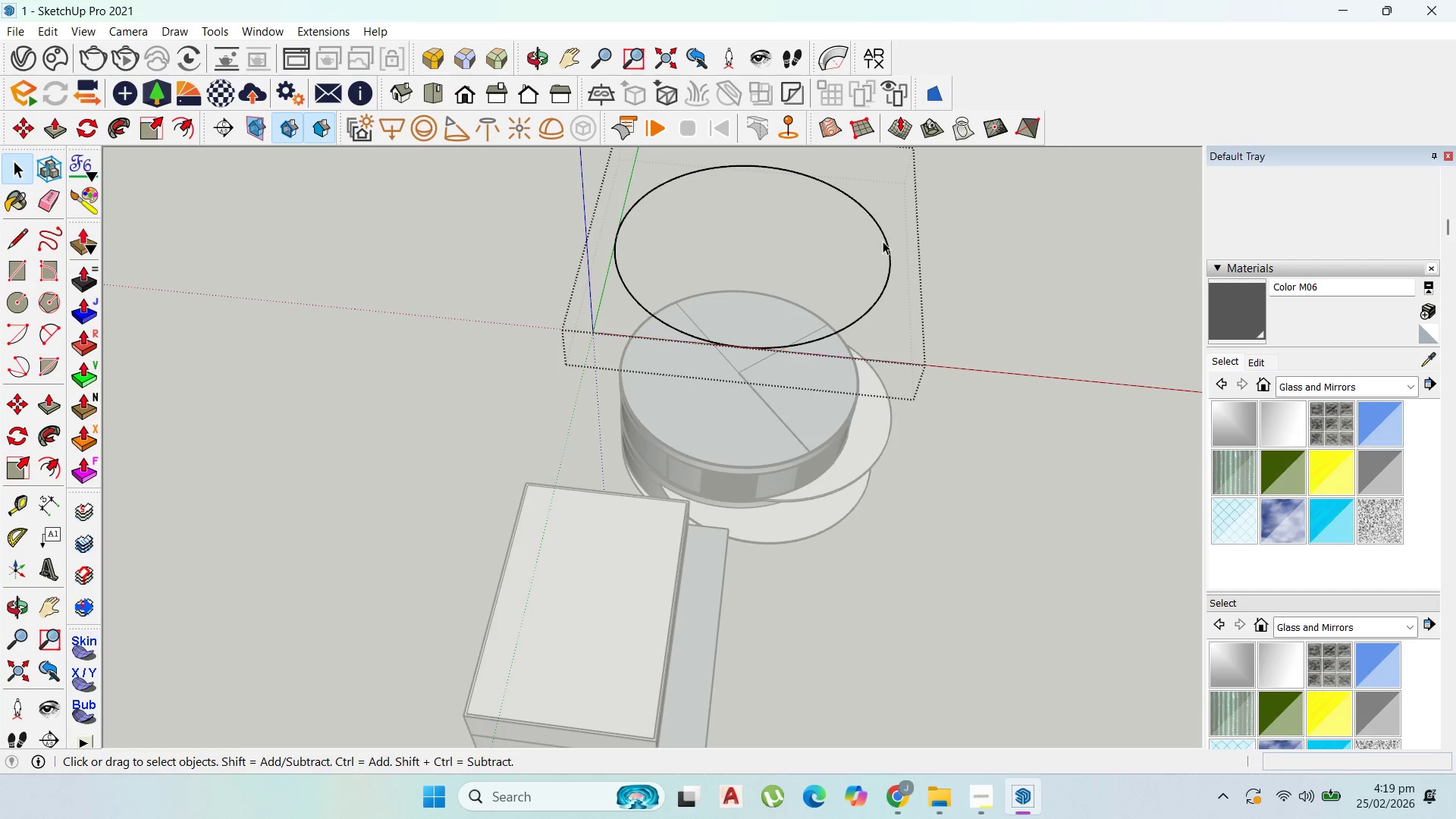 
left_click([733, 231])
 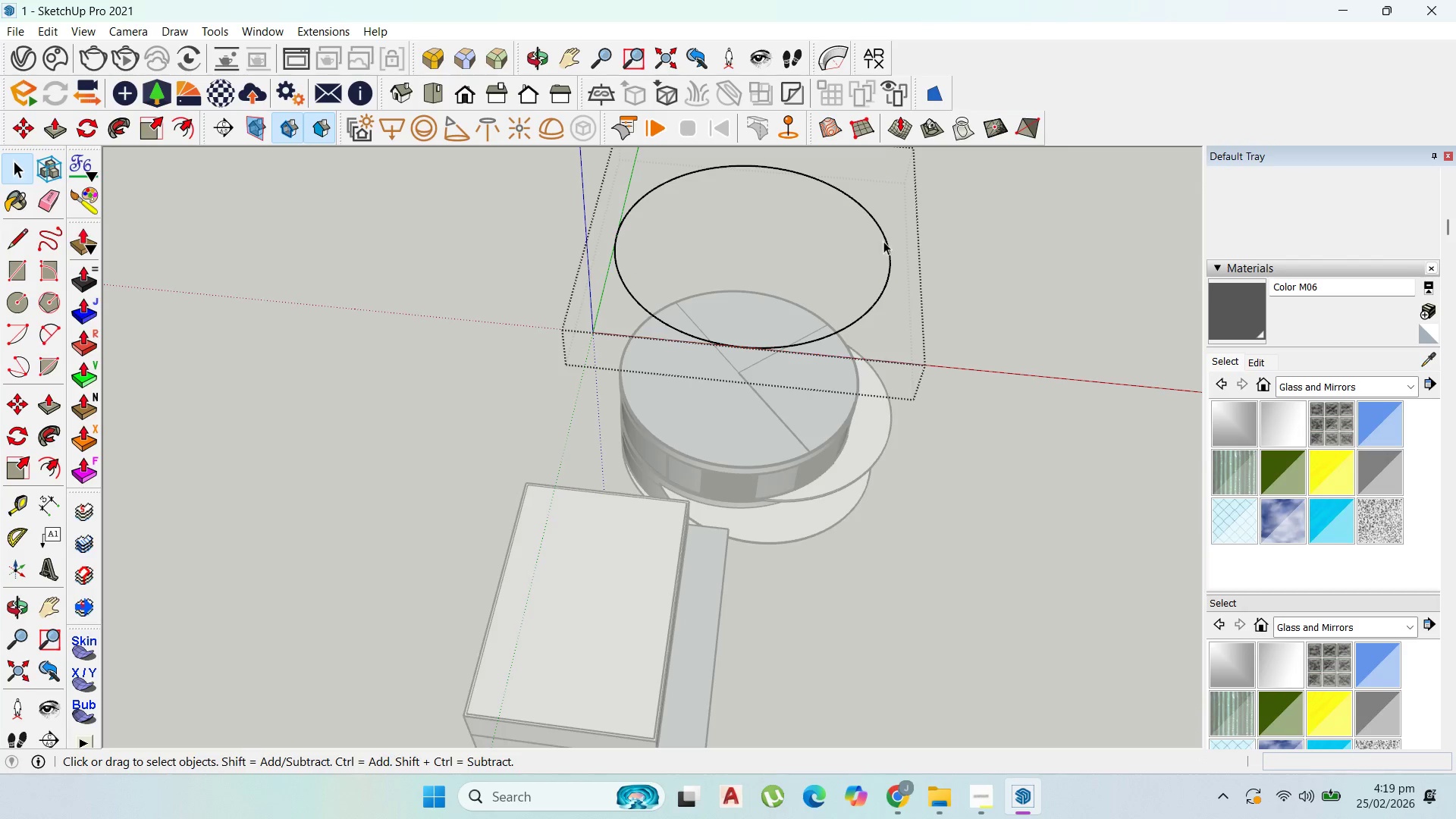 
triple_click([886, 242])
 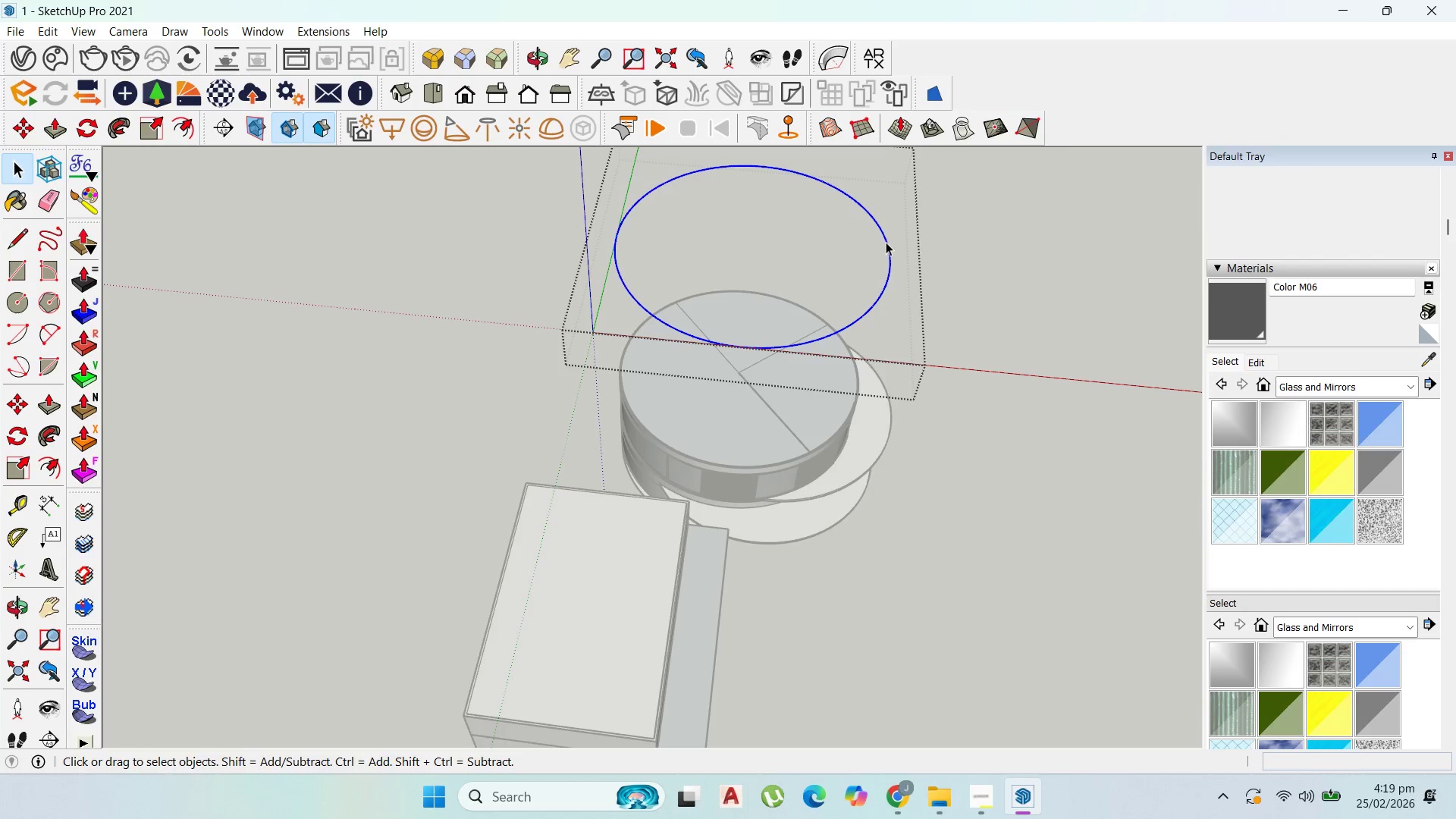 
triple_click([886, 242])
 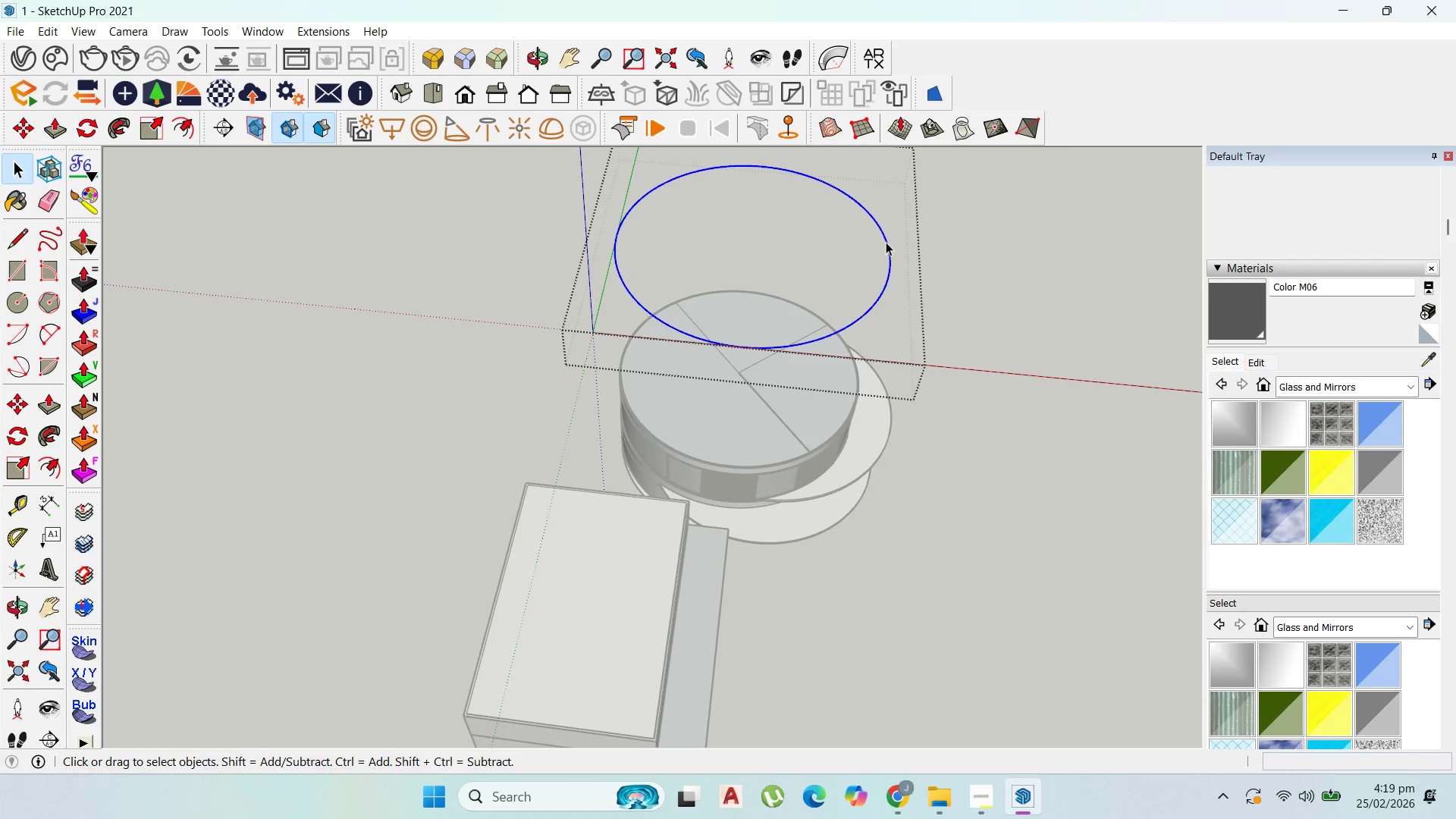 
triple_click([886, 242])
 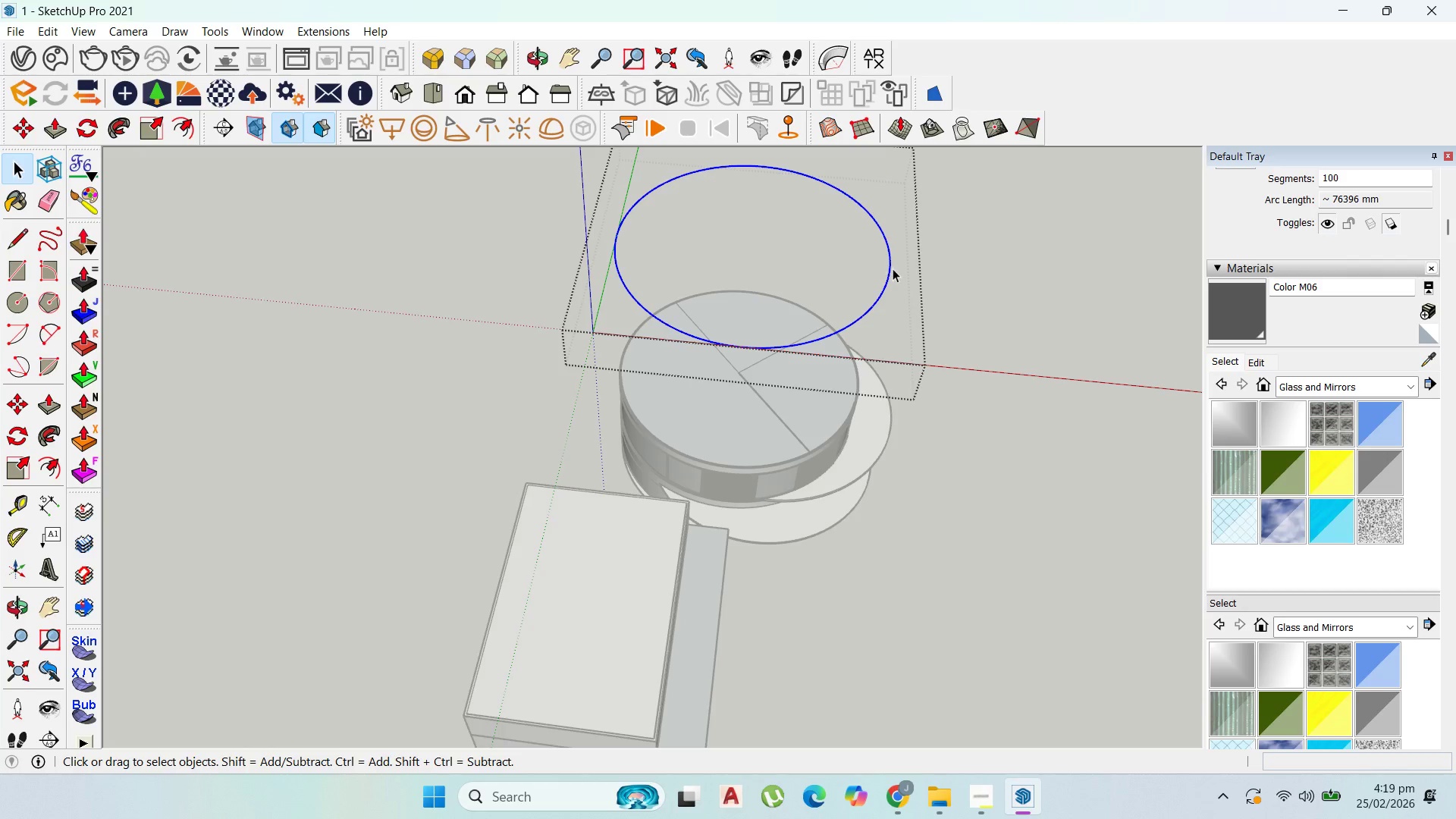 
right_click([893, 268])
 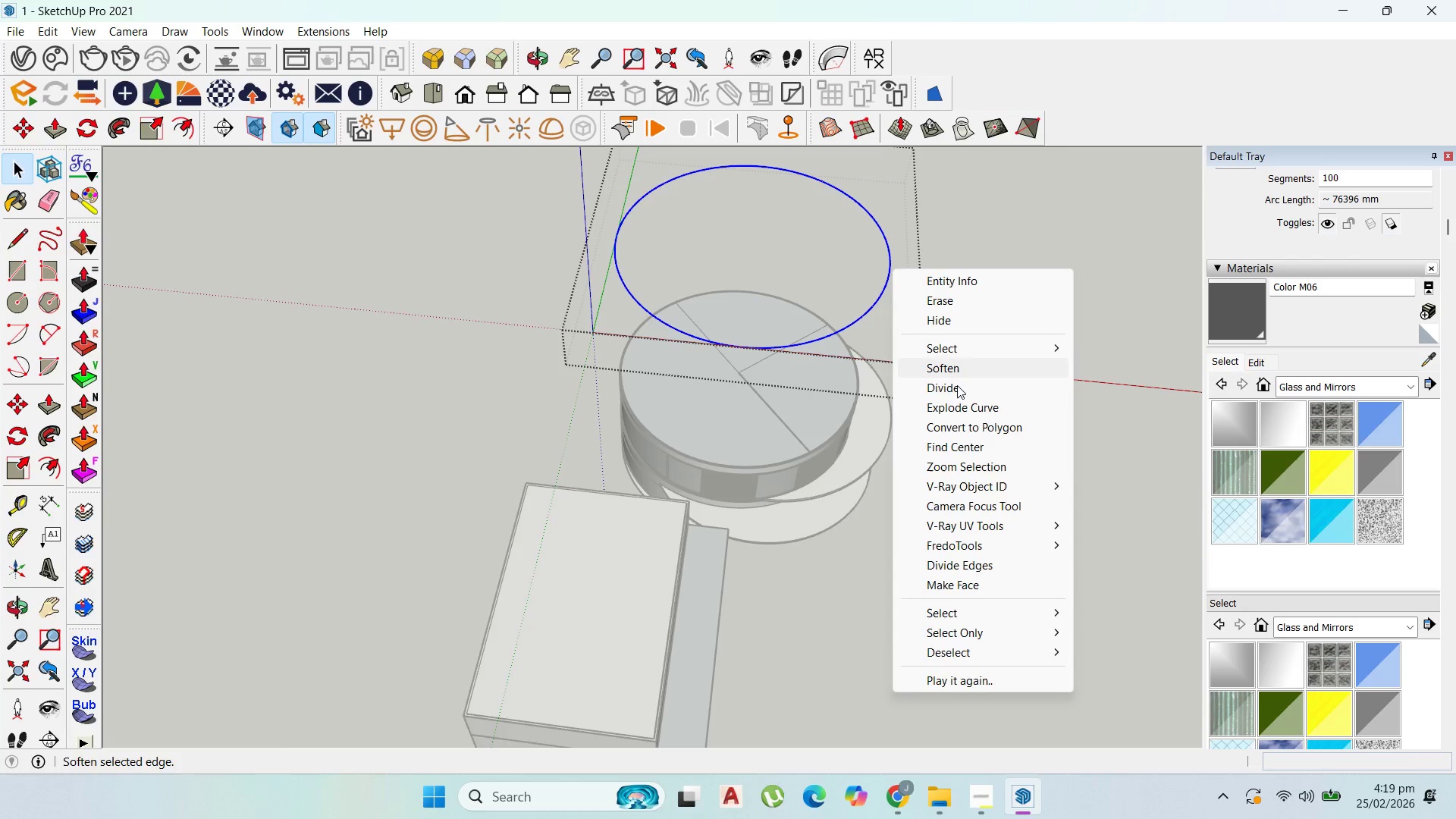 
left_click([959, 390])
 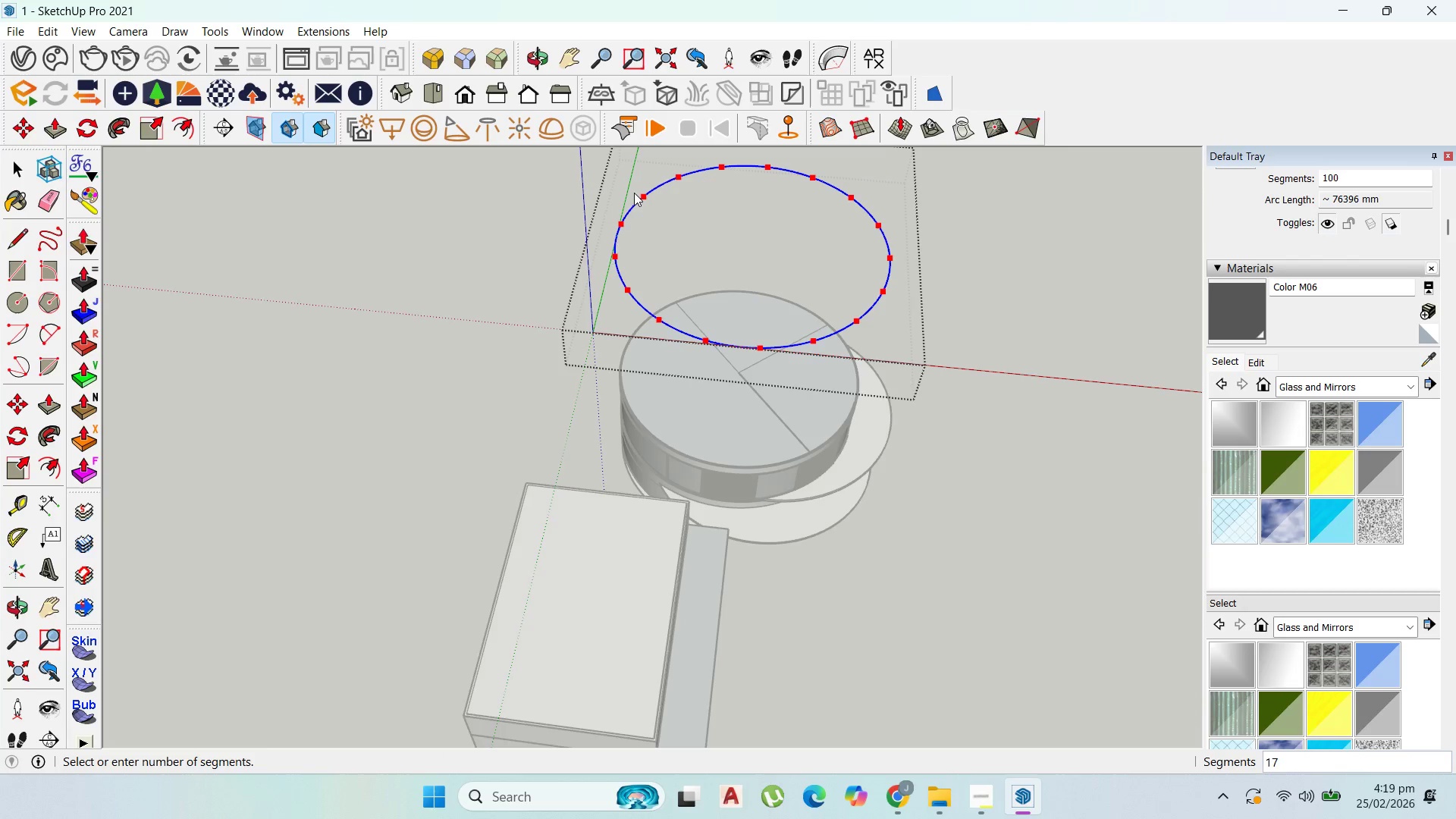 
wait(5.28)
 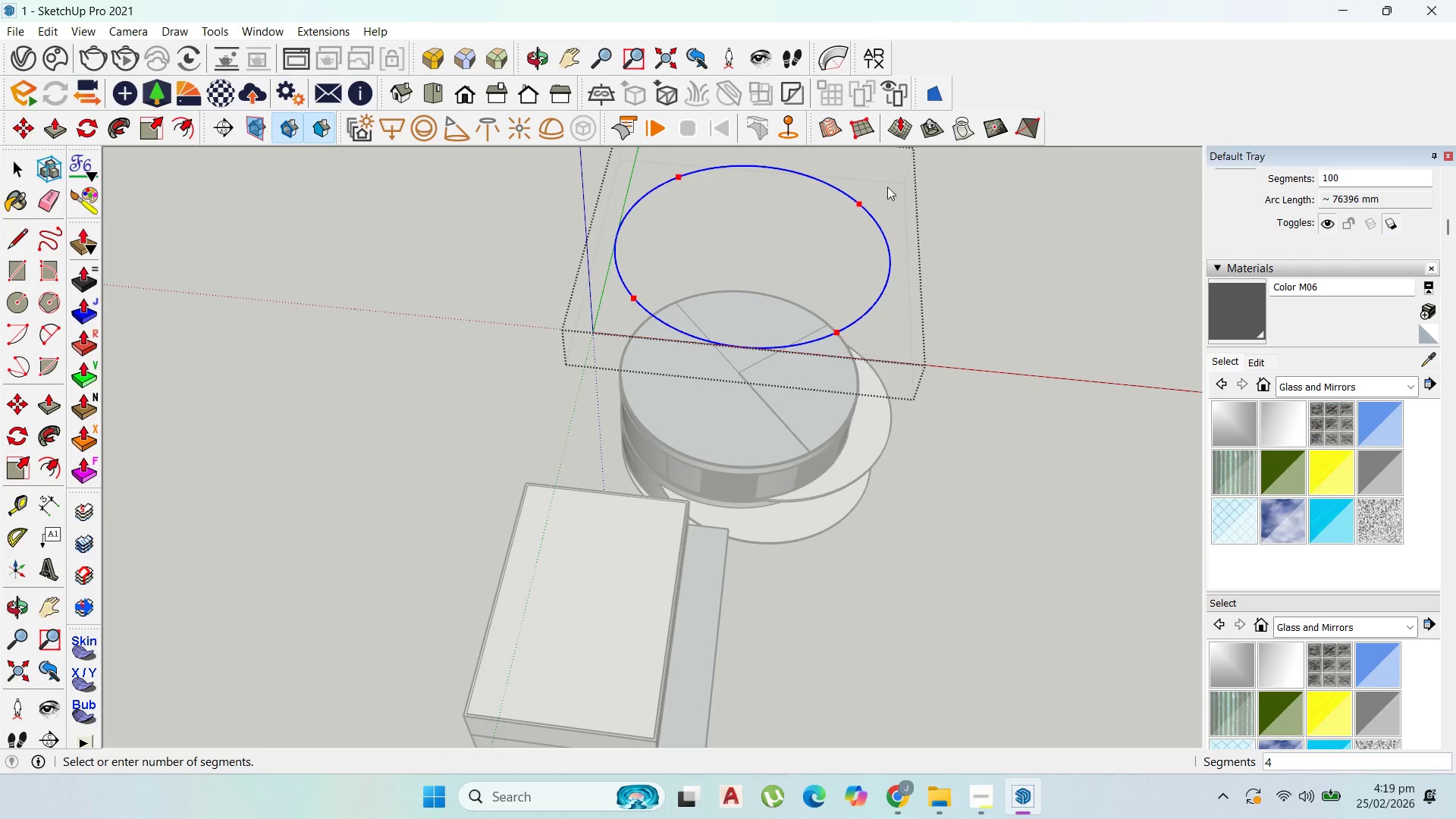 
left_click([651, 188])
 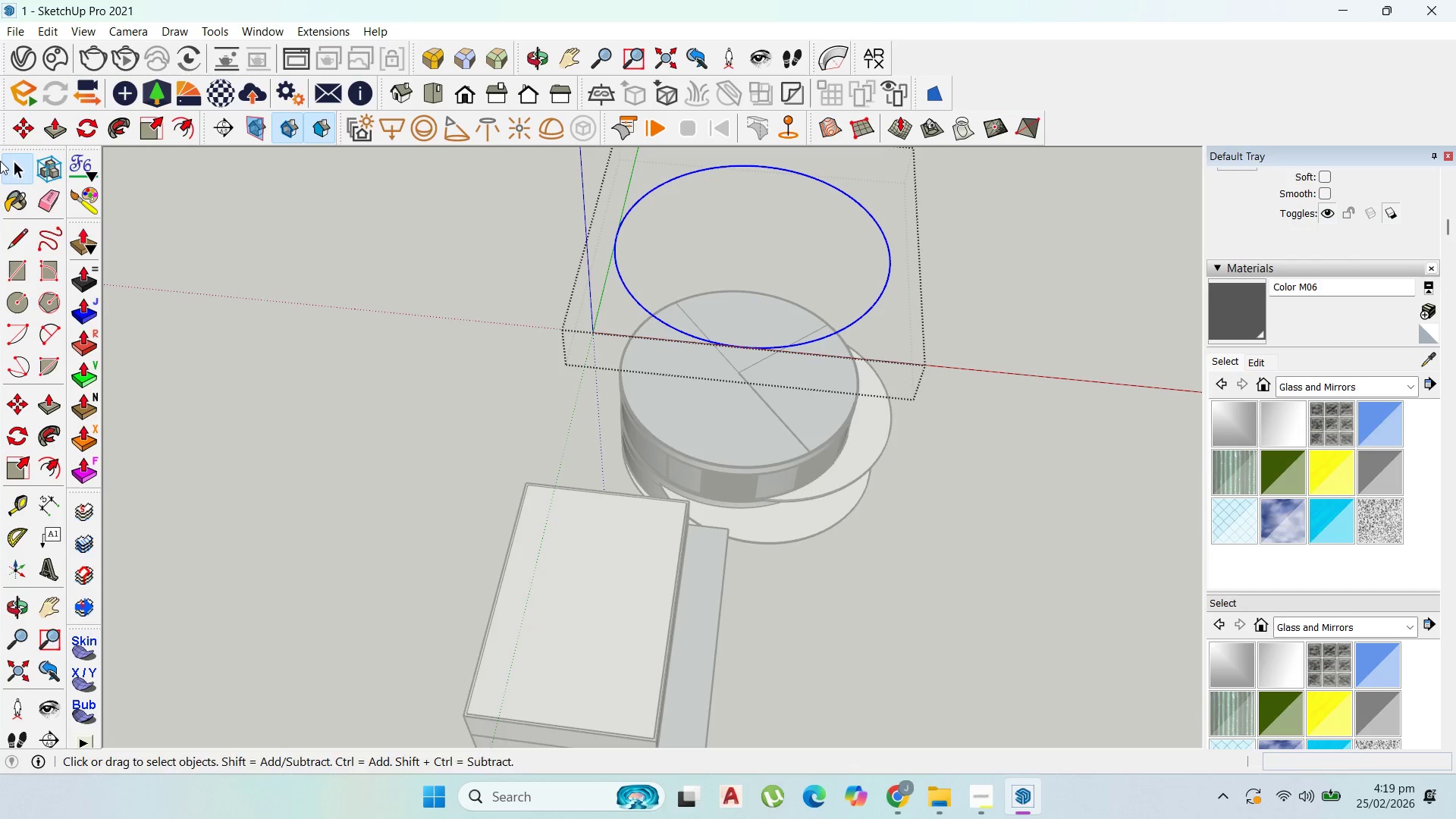 
left_click_drag(start_coordinate=[7, 170], to_coordinate=[15, 171])
 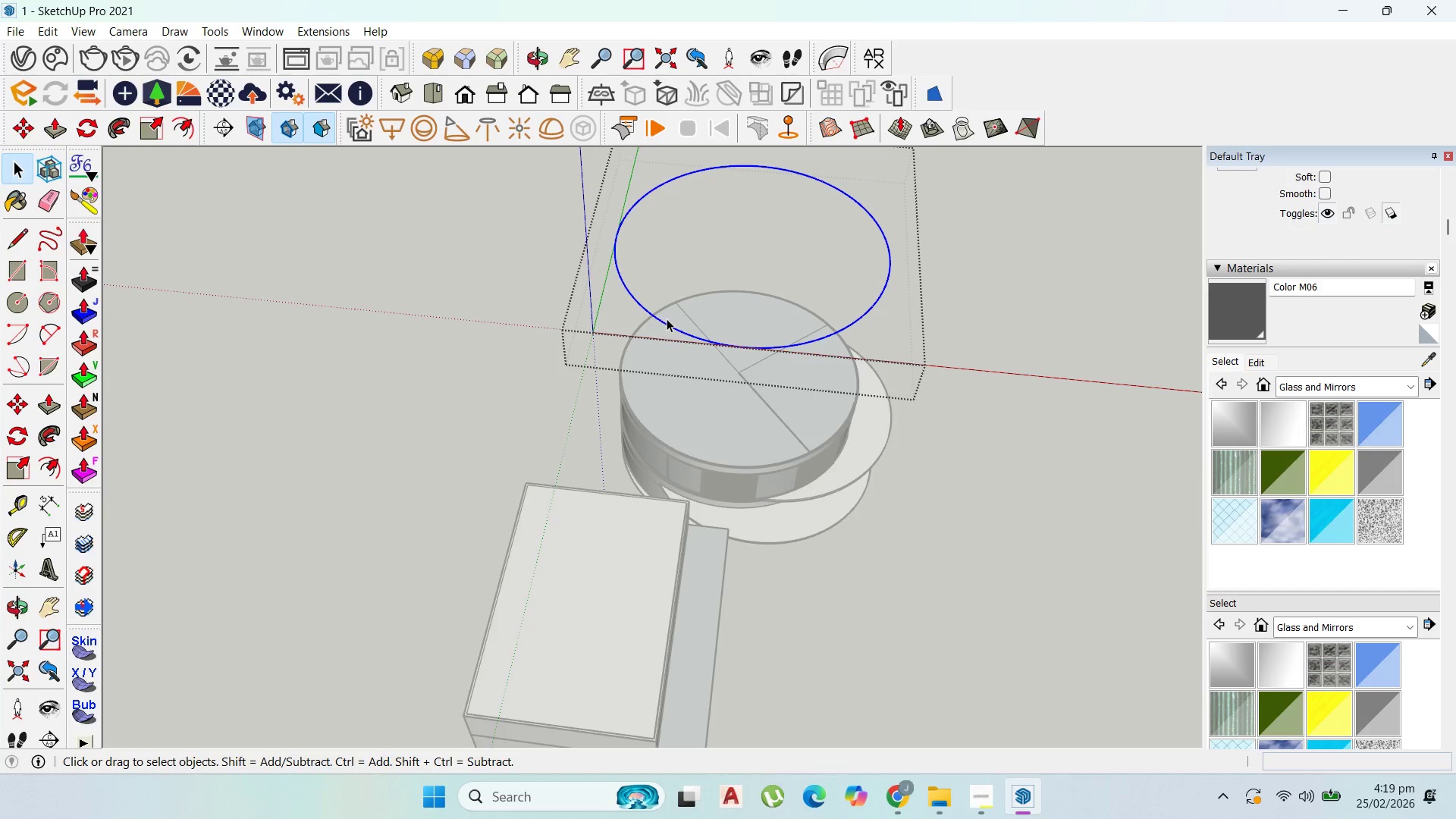 
left_click([669, 328])
 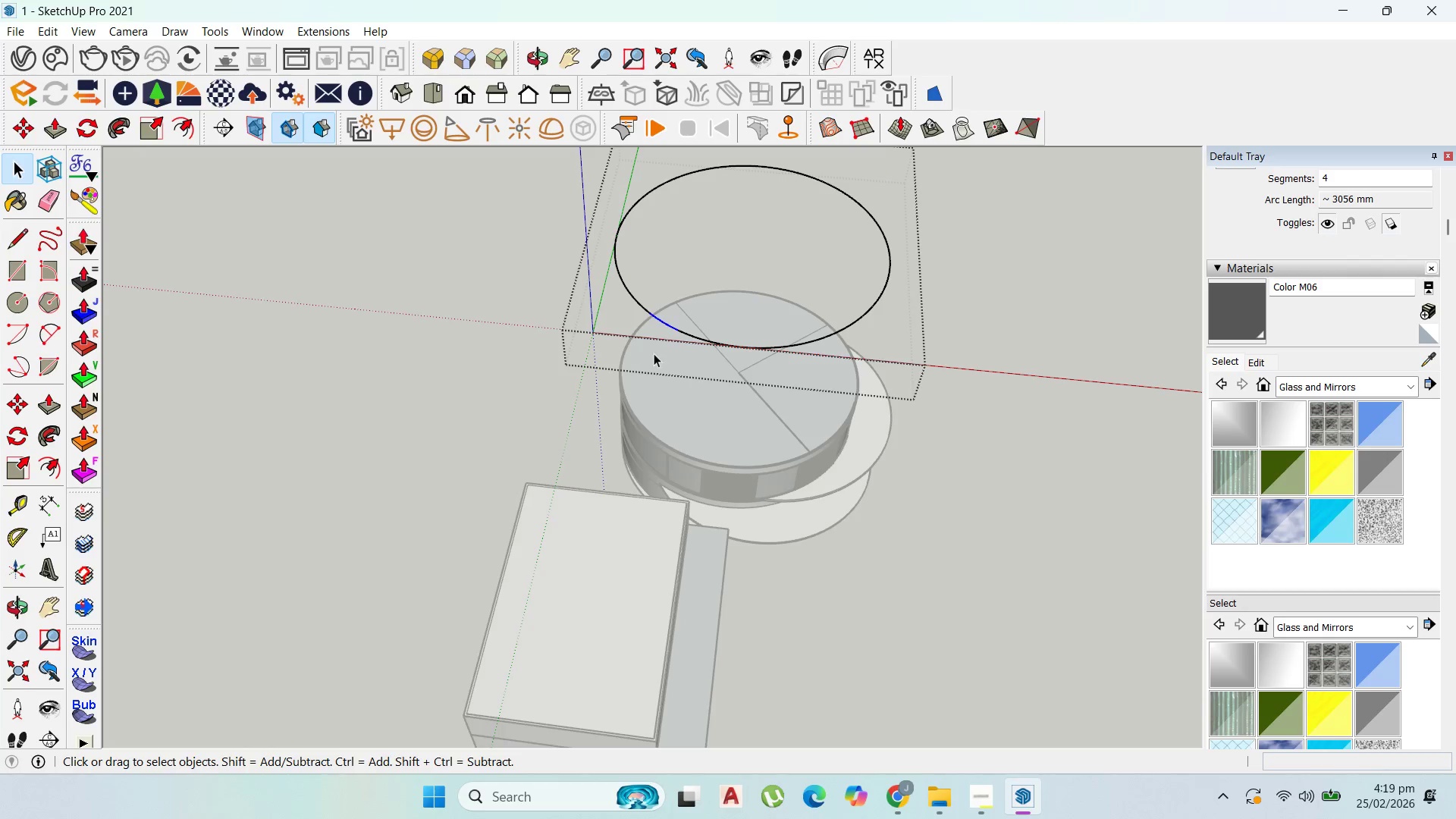 
key(Escape)
 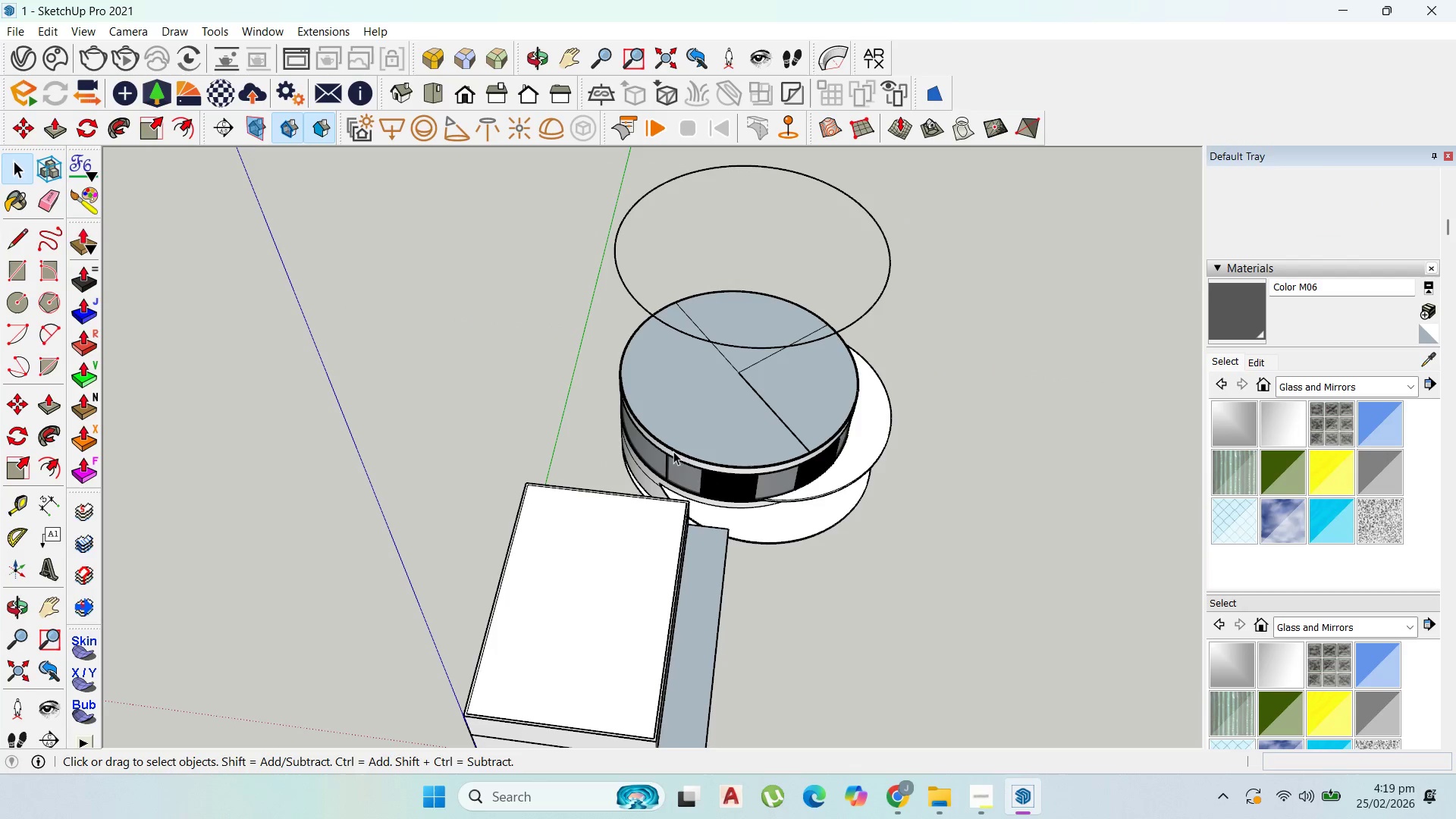 
left_click([665, 463])
 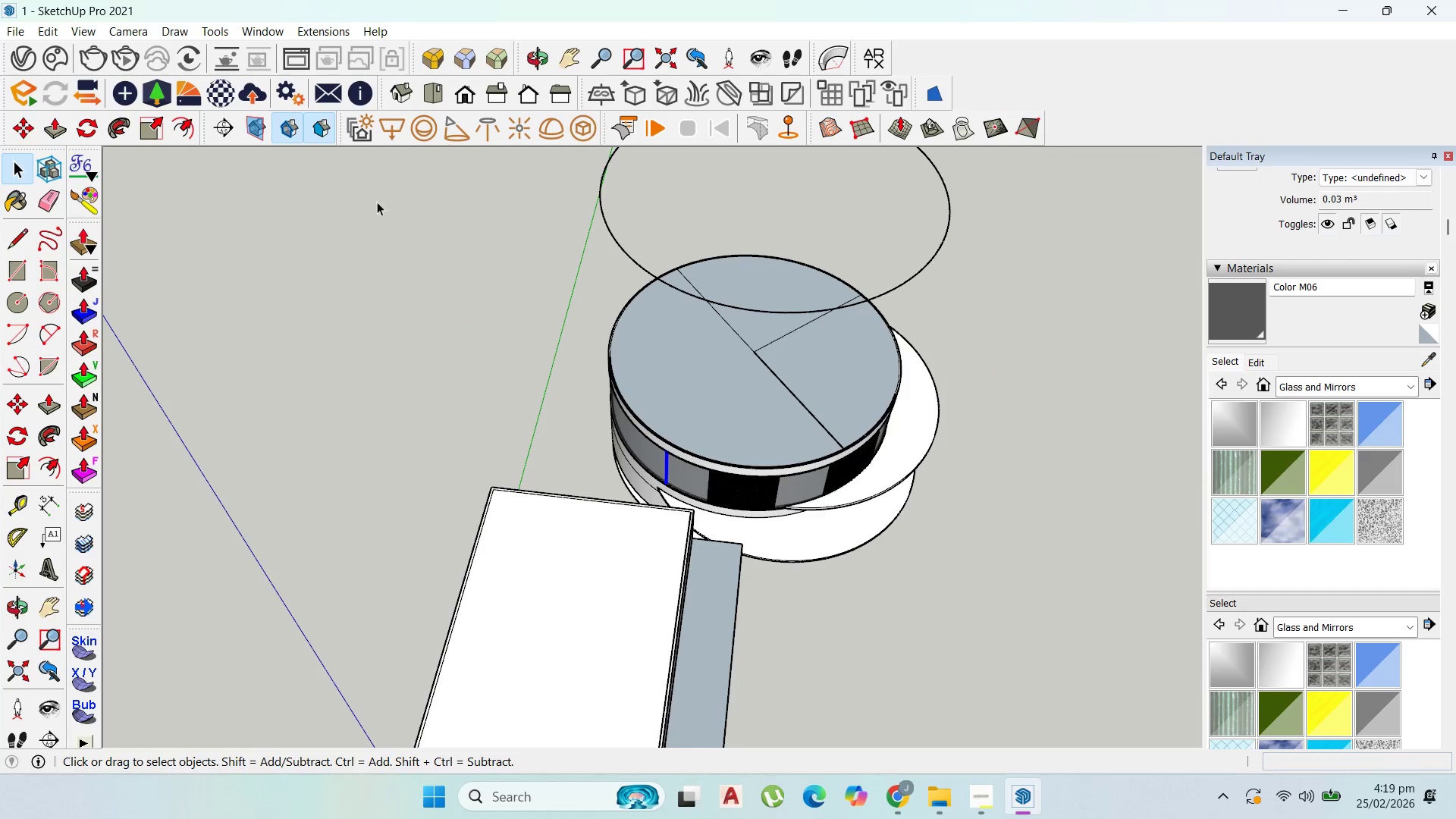 
scroll: coordinate [670, 466], scroll_direction: up, amount: 2.0
 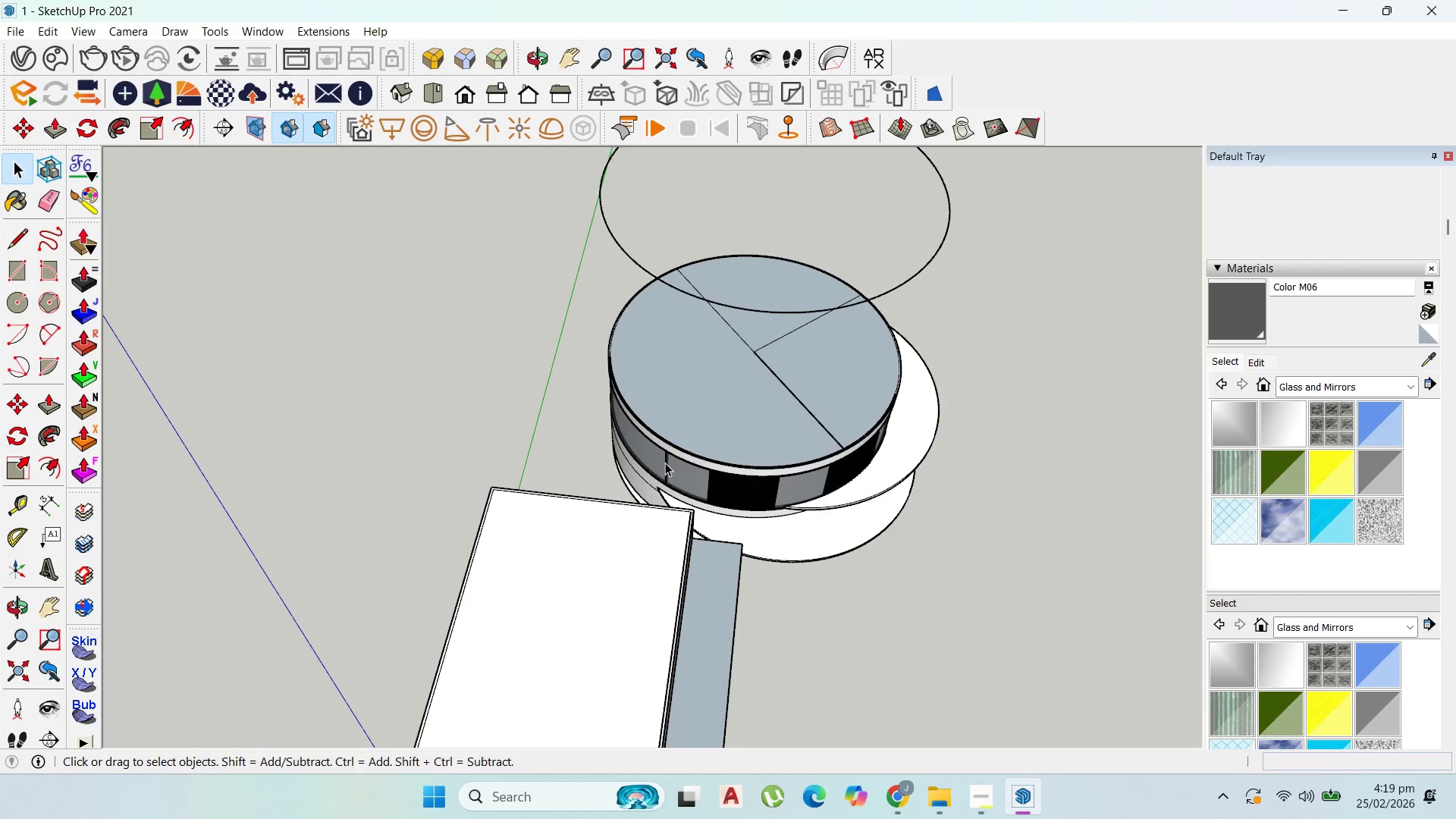 
scroll: coordinate [665, 419], scroll_direction: down, amount: 3.0
 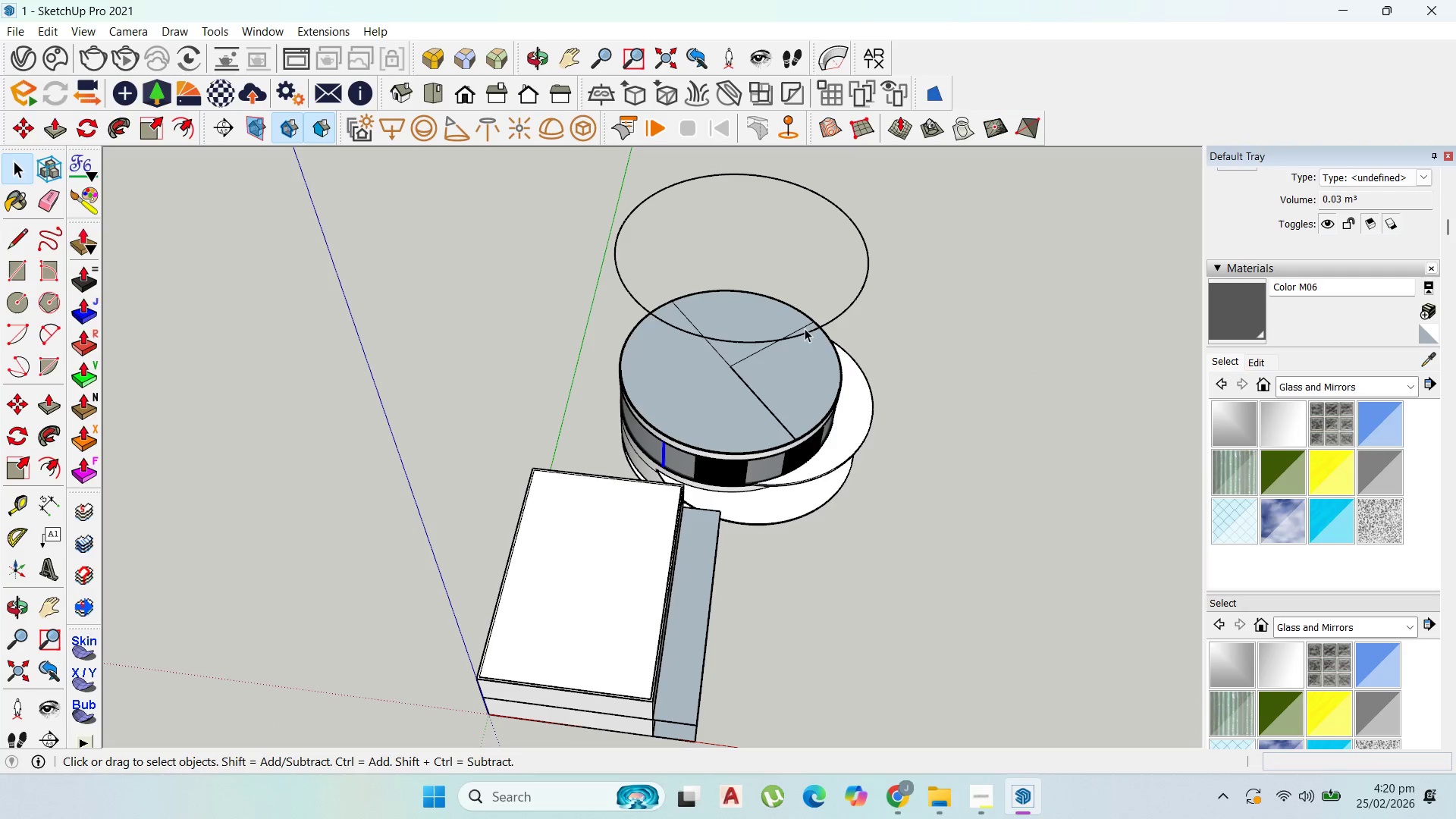 
left_click([806, 332])
 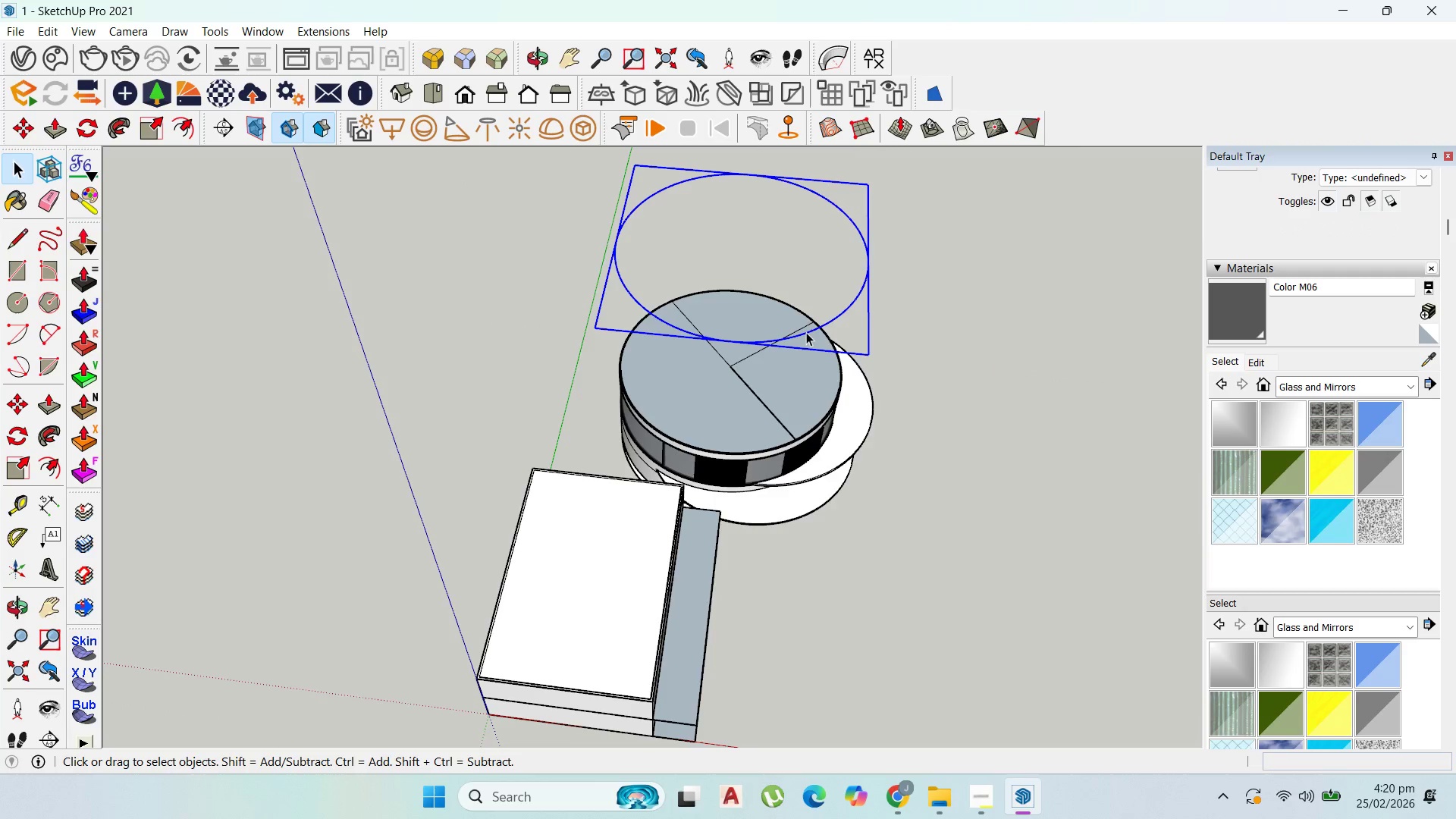 
double_click([806, 332])
 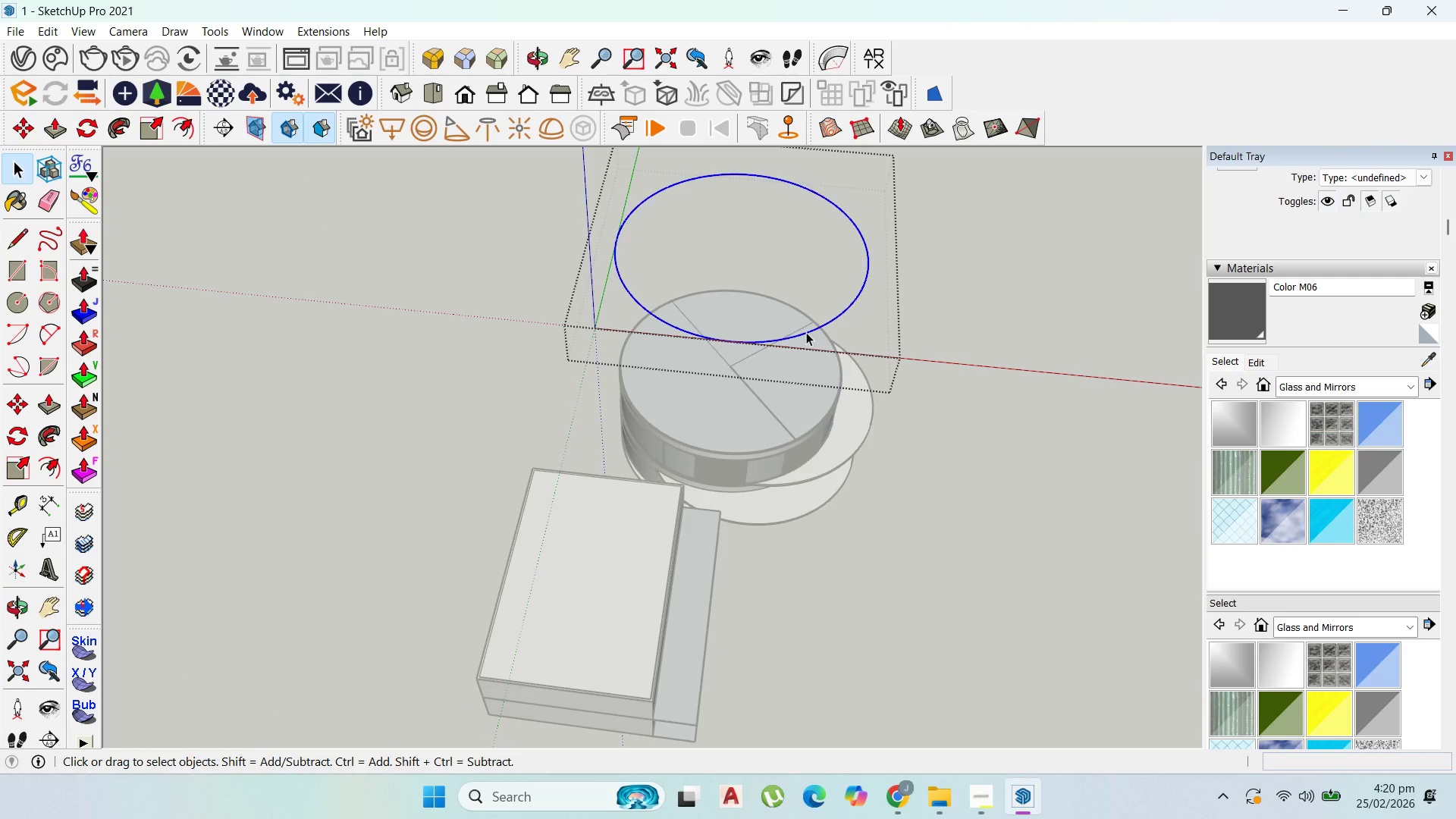 
triple_click([806, 332])
 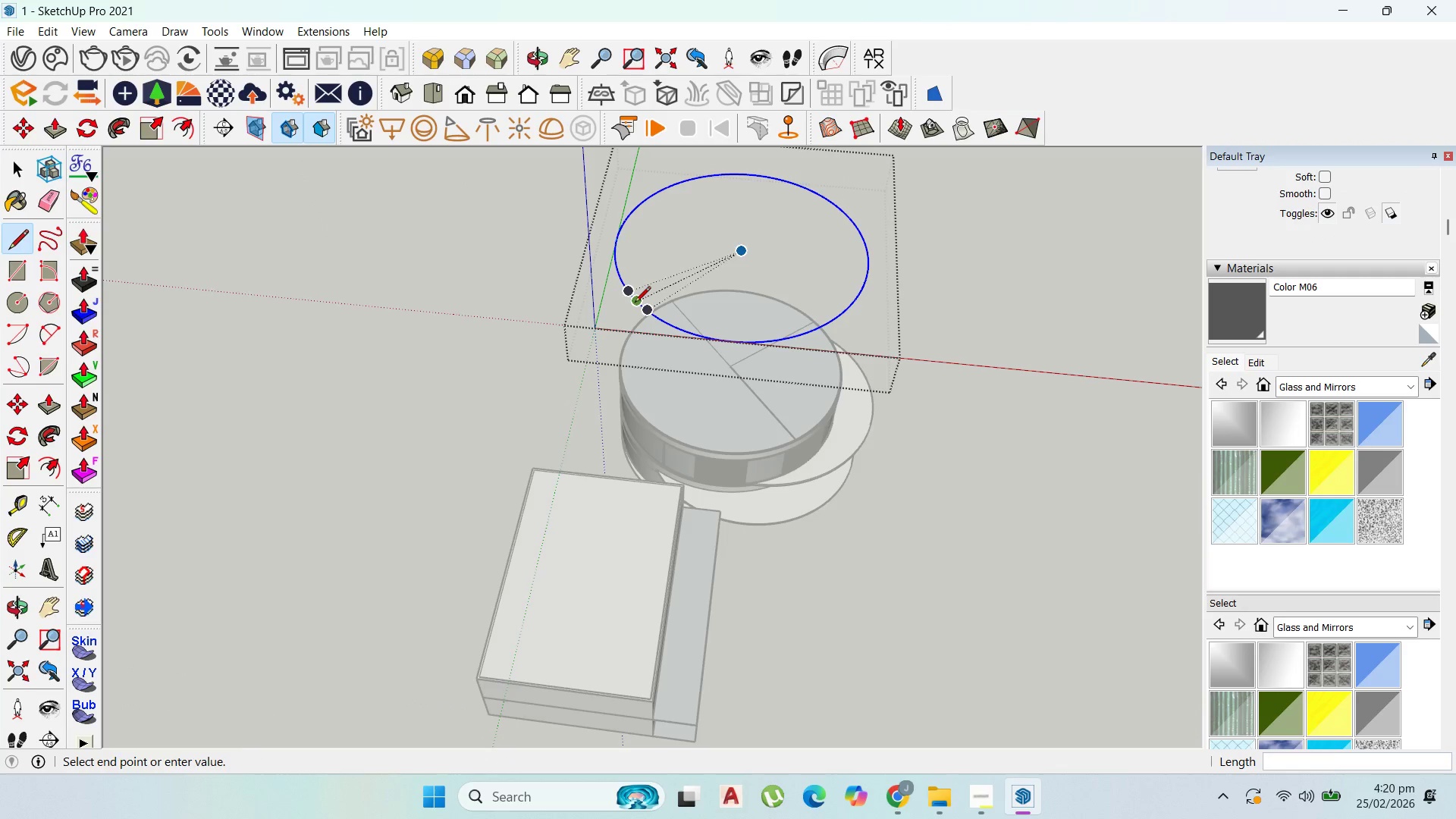 
hold_key(key=ShiftLeft, duration=1.5)
 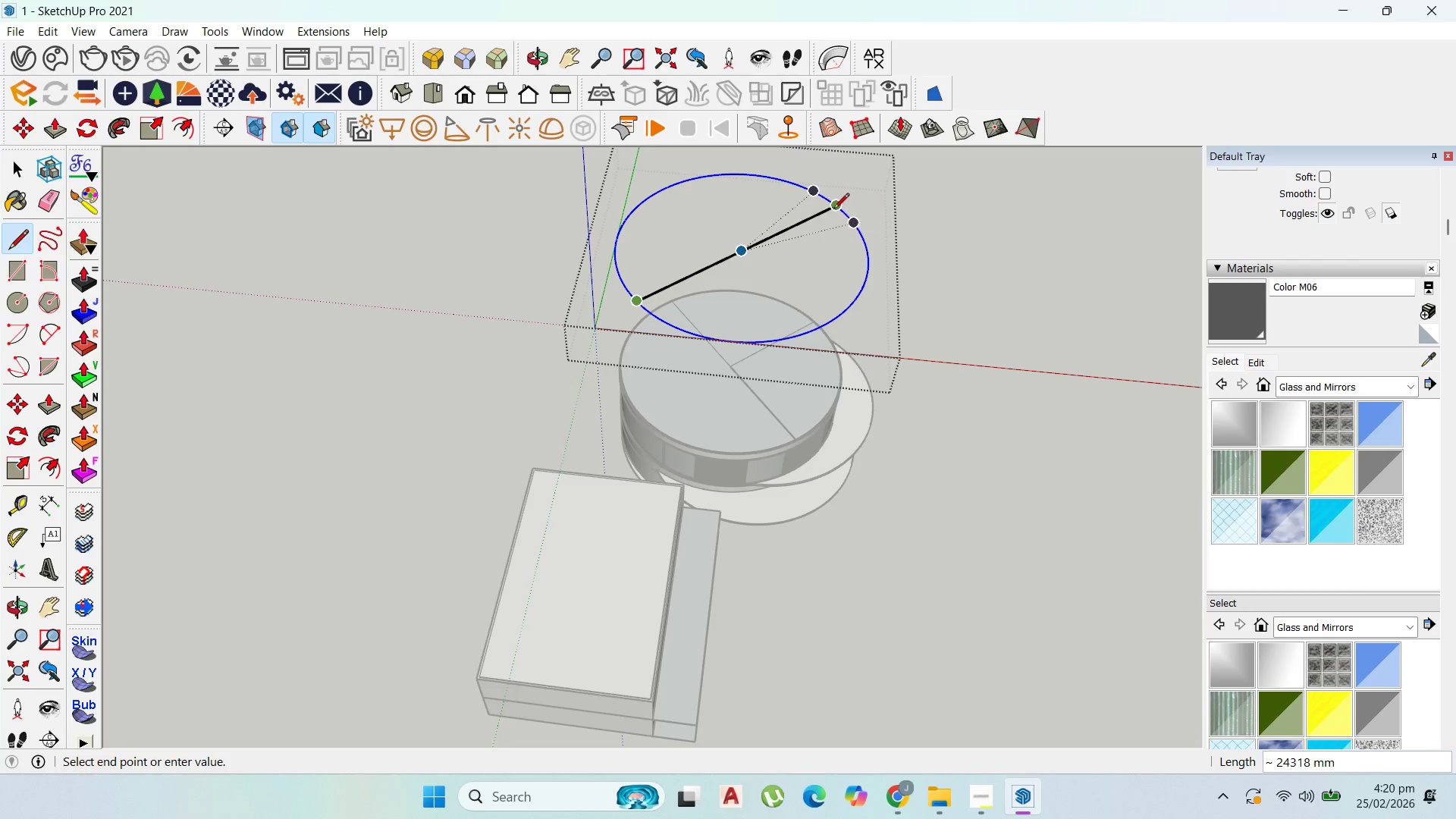 
hold_key(key=ShiftLeft, duration=1.5)
left_click([833, 210])
 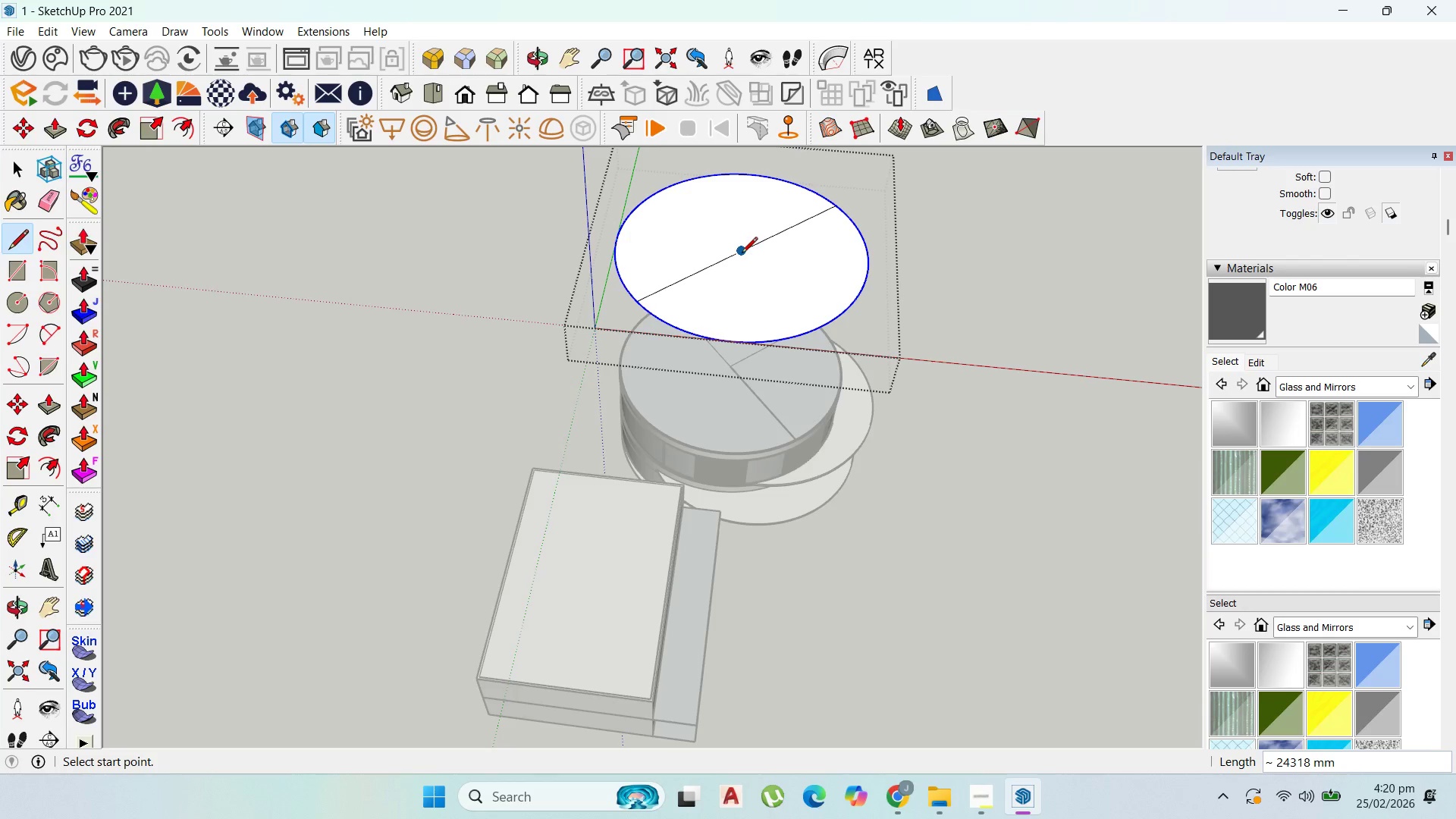 
left_click([742, 254])
 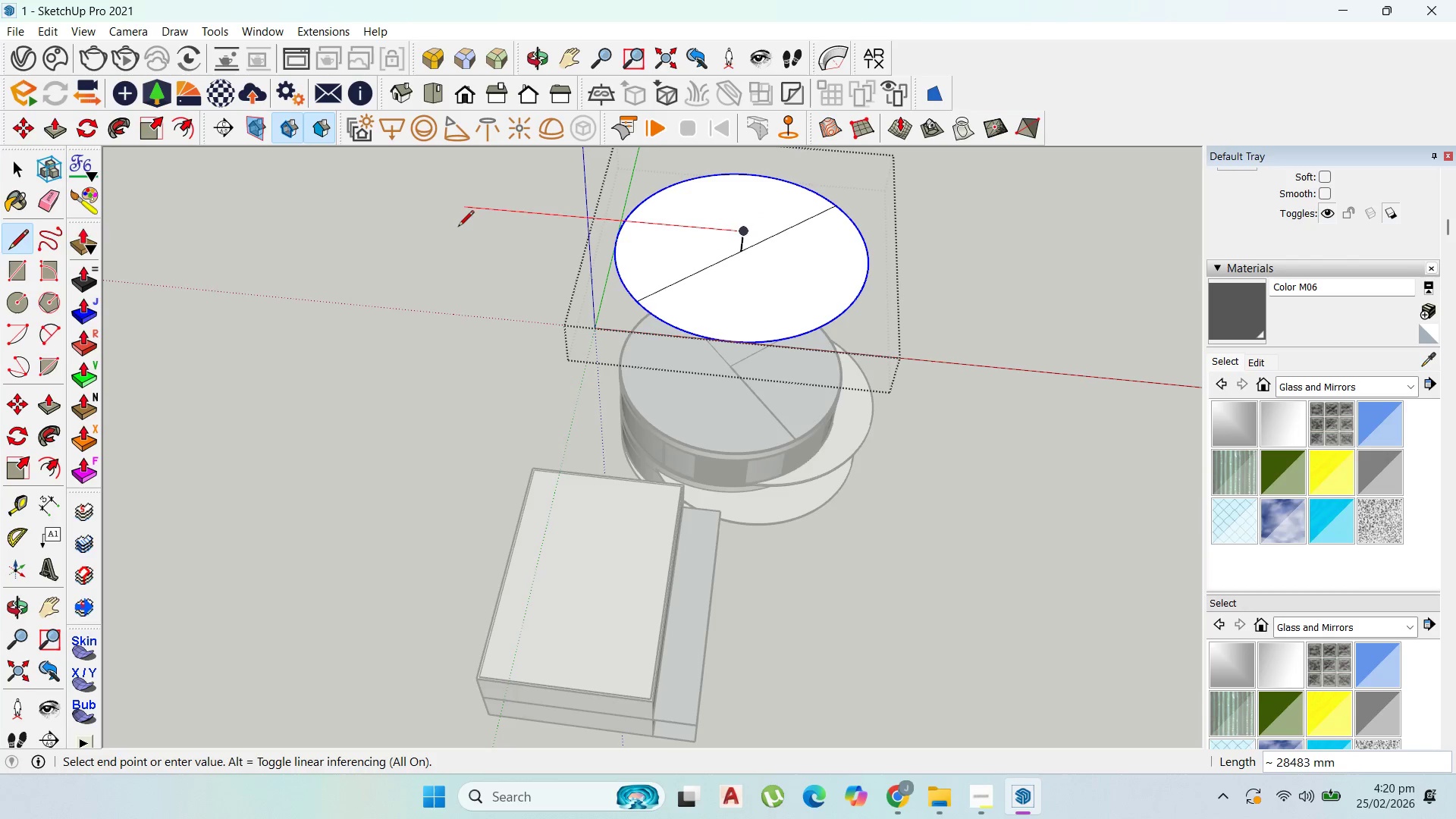 
key(Escape)
 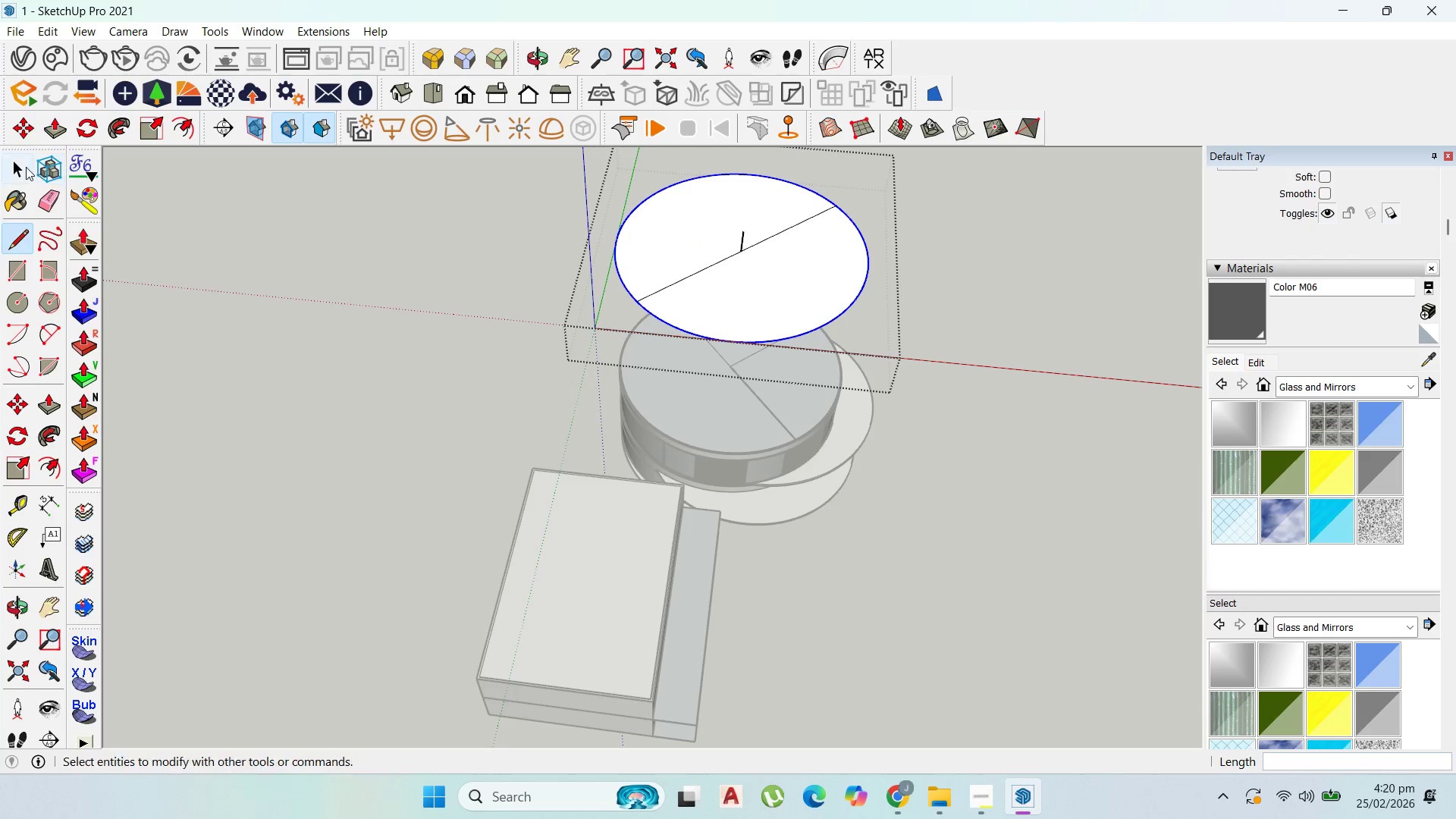 
left_click([11, 166])
 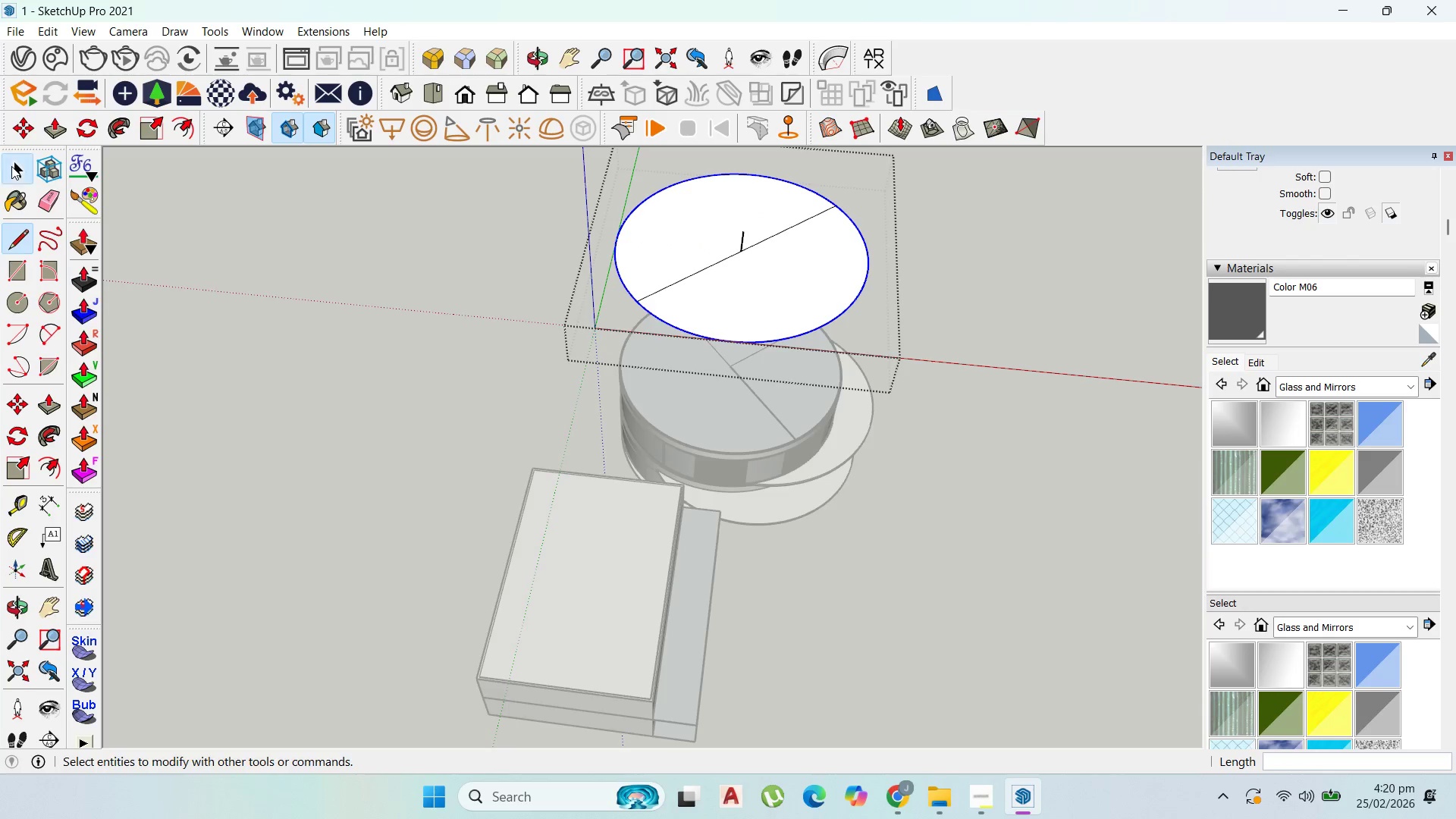 
key(Escape)
 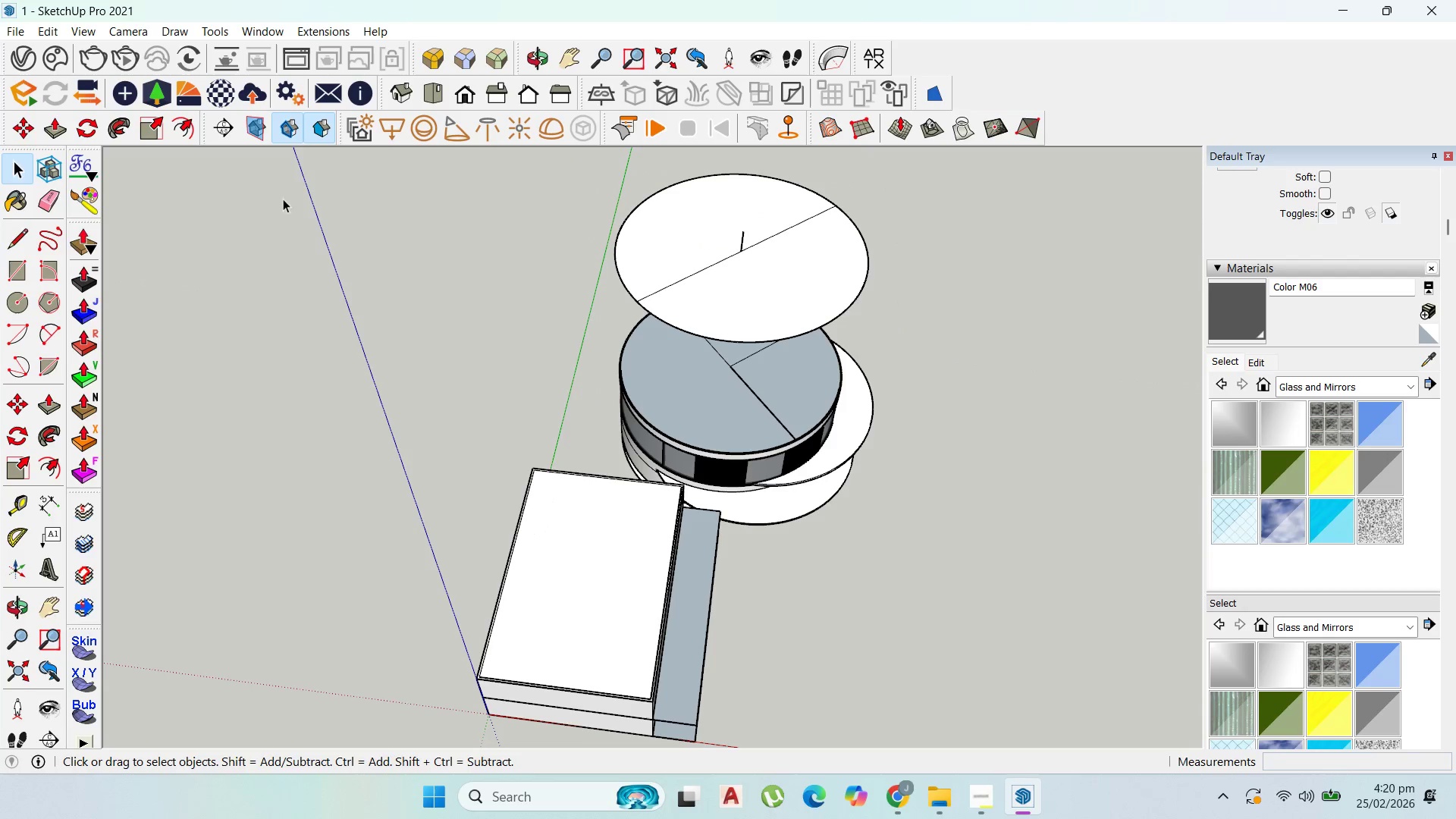 
key(Escape)
 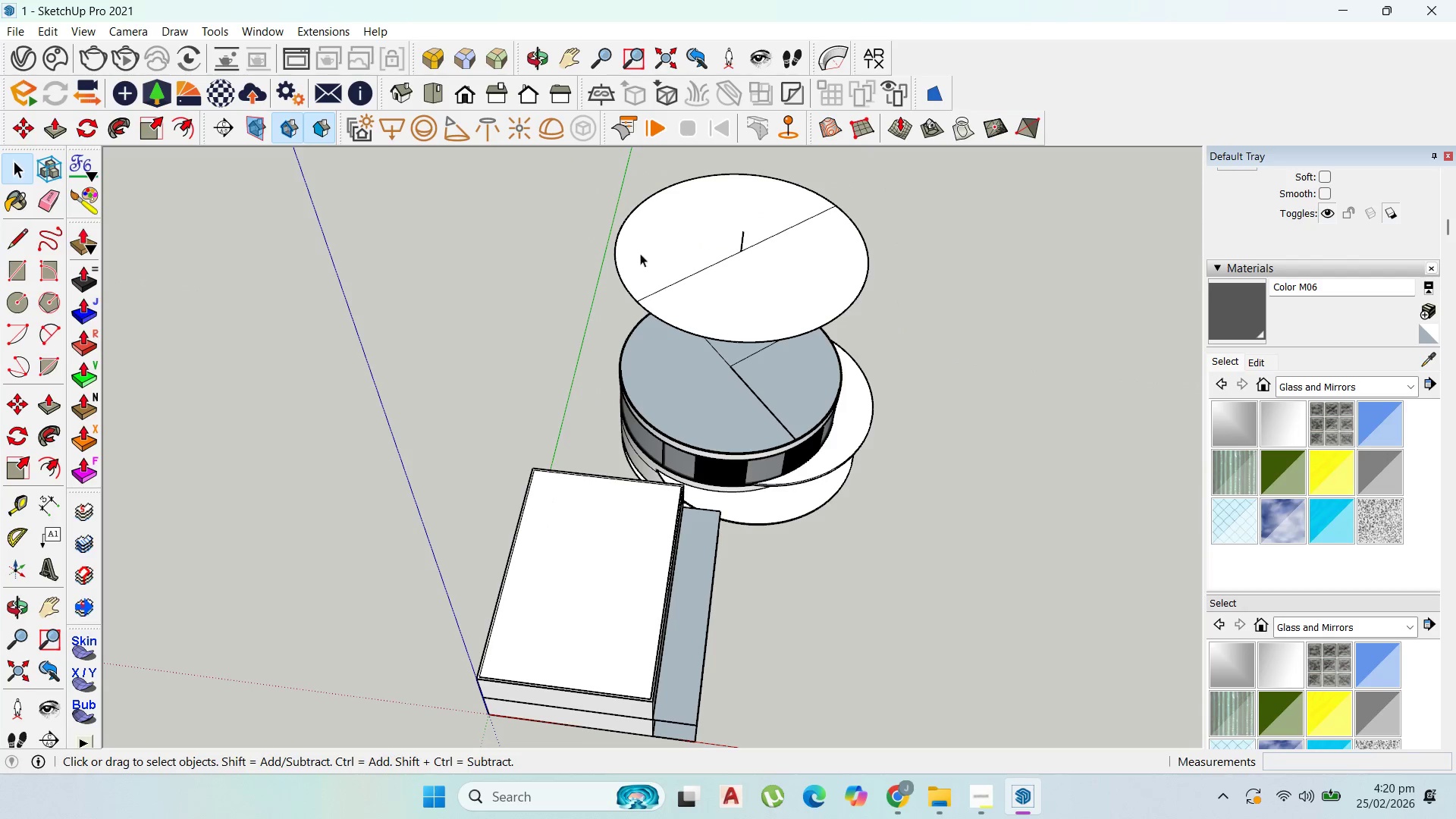 
key(Escape)
 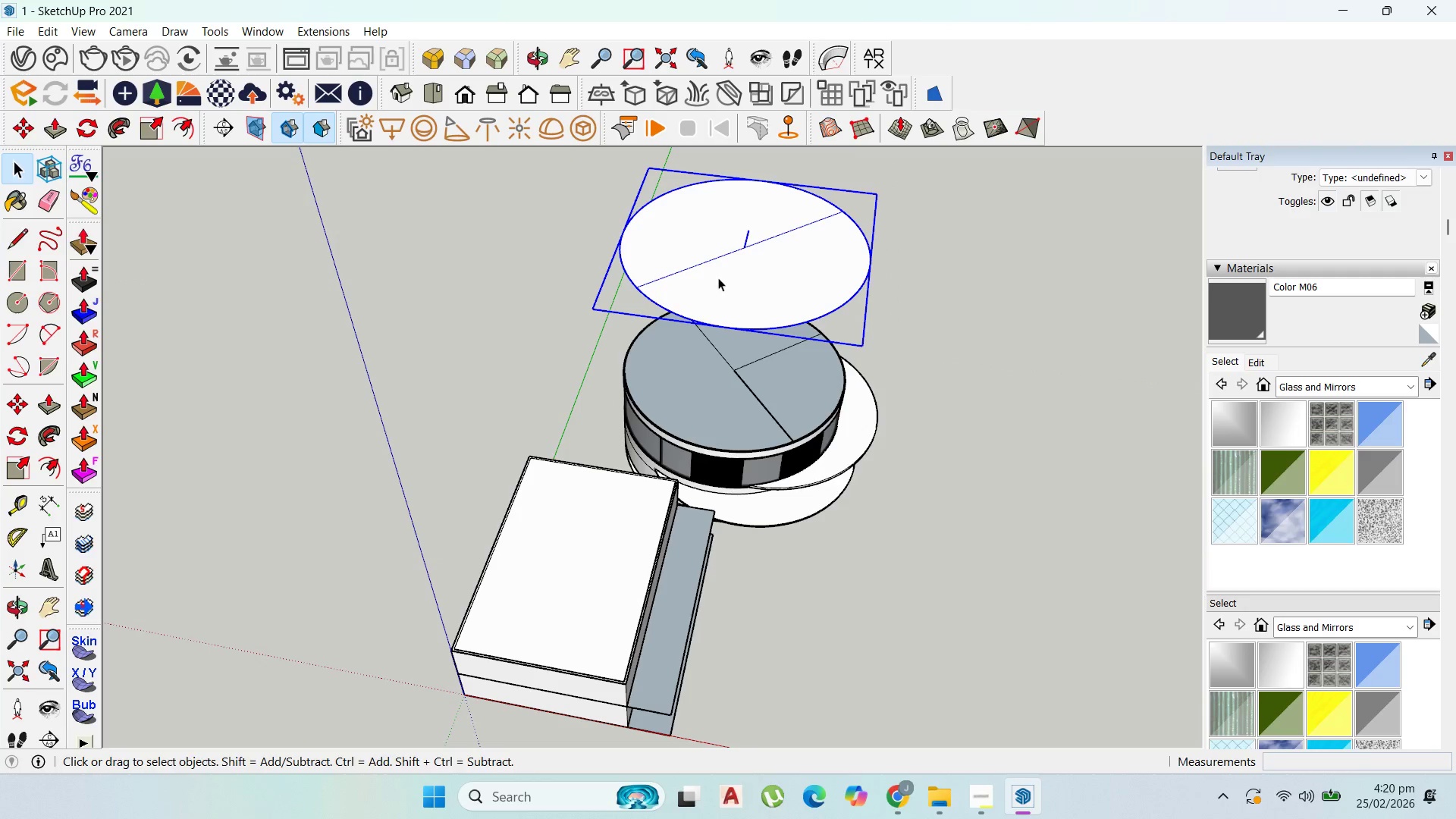 
scroll: coordinate [651, 472], scroll_direction: up, amount: 5.0
 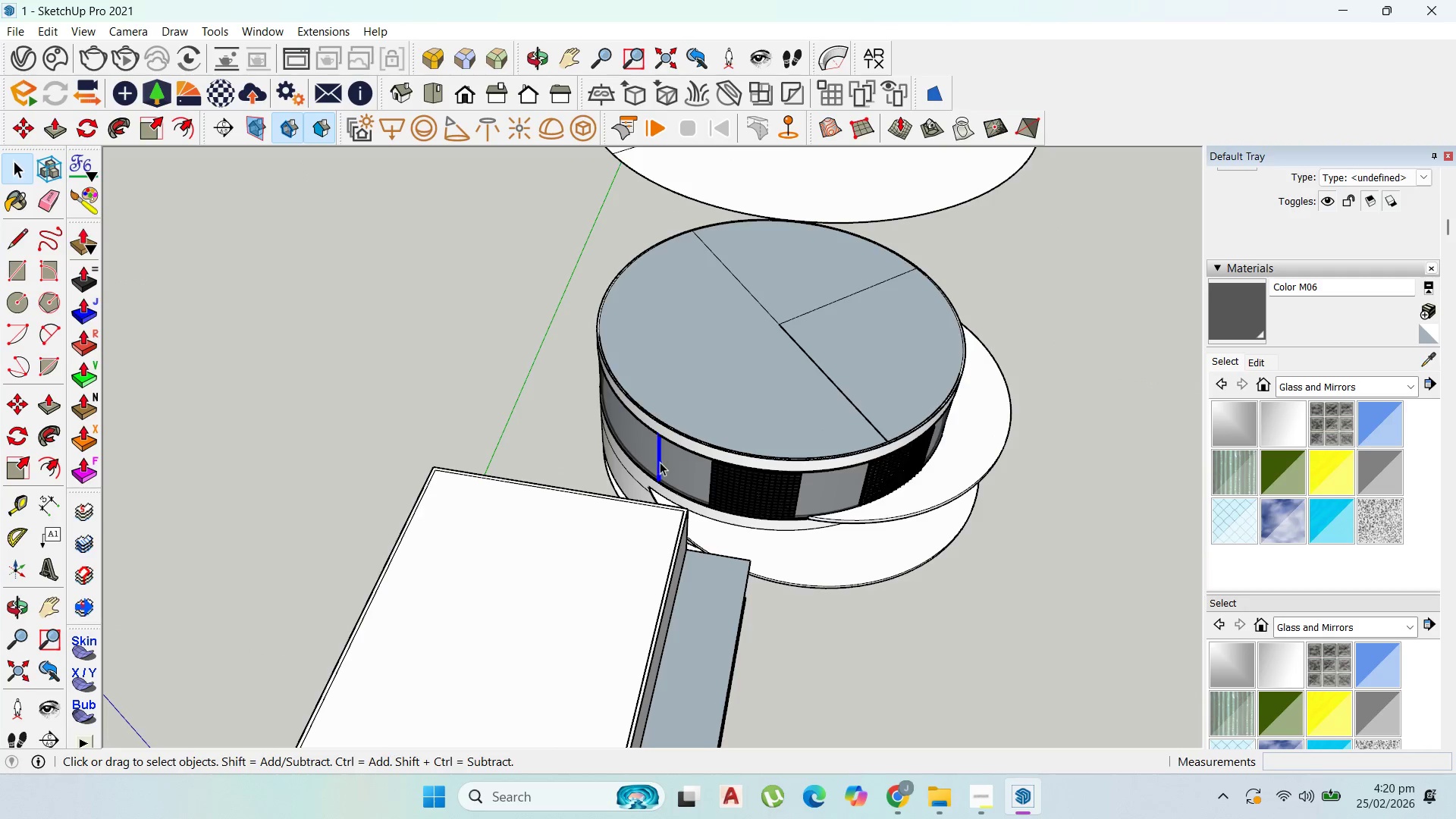 
scroll: coordinate [682, 488], scroll_direction: down, amount: 4.0
 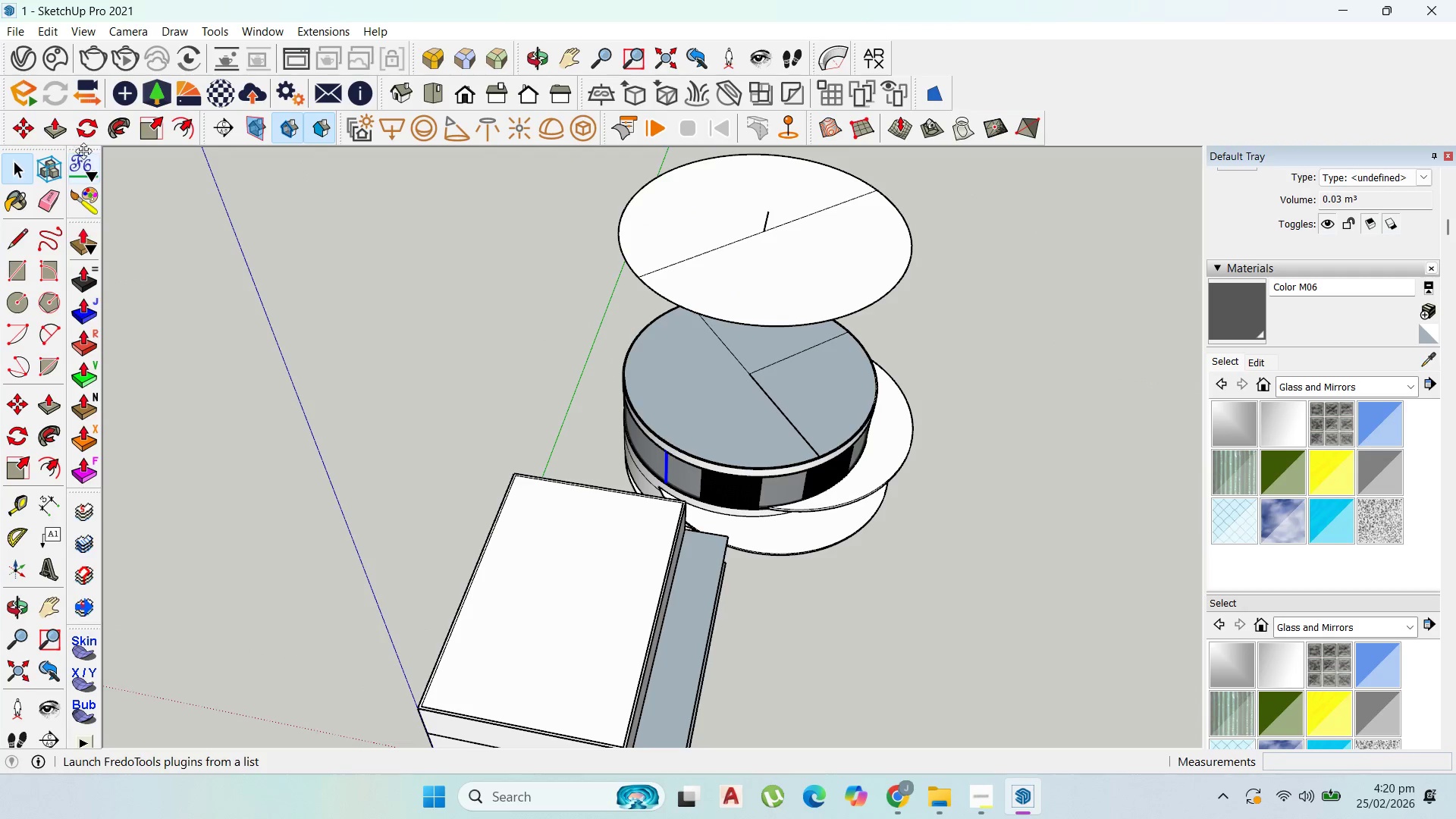 
left_click_drag(start_coordinate=[83, 140], to_coordinate=[93, 138])
 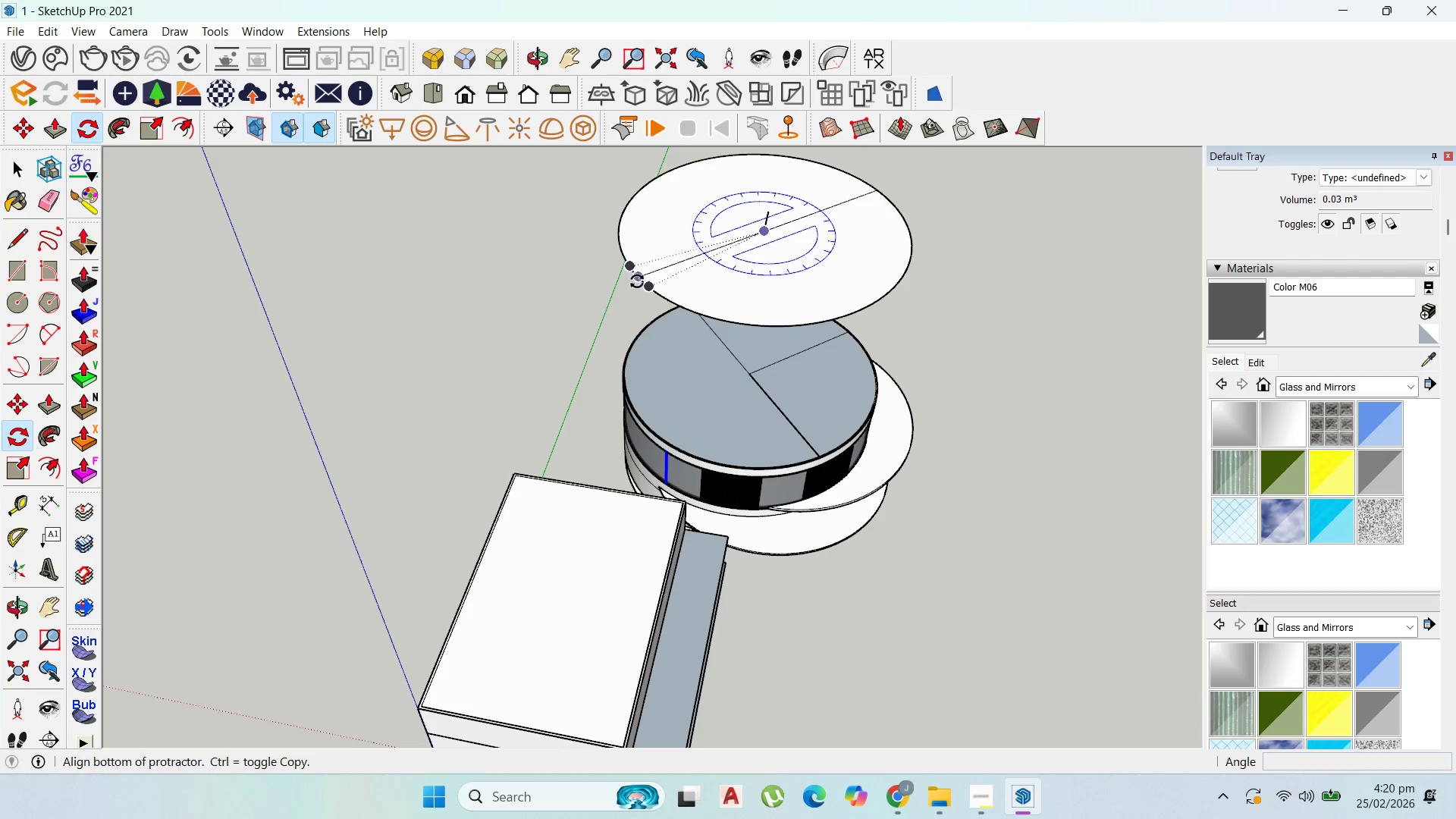 
left_click([637, 280])
 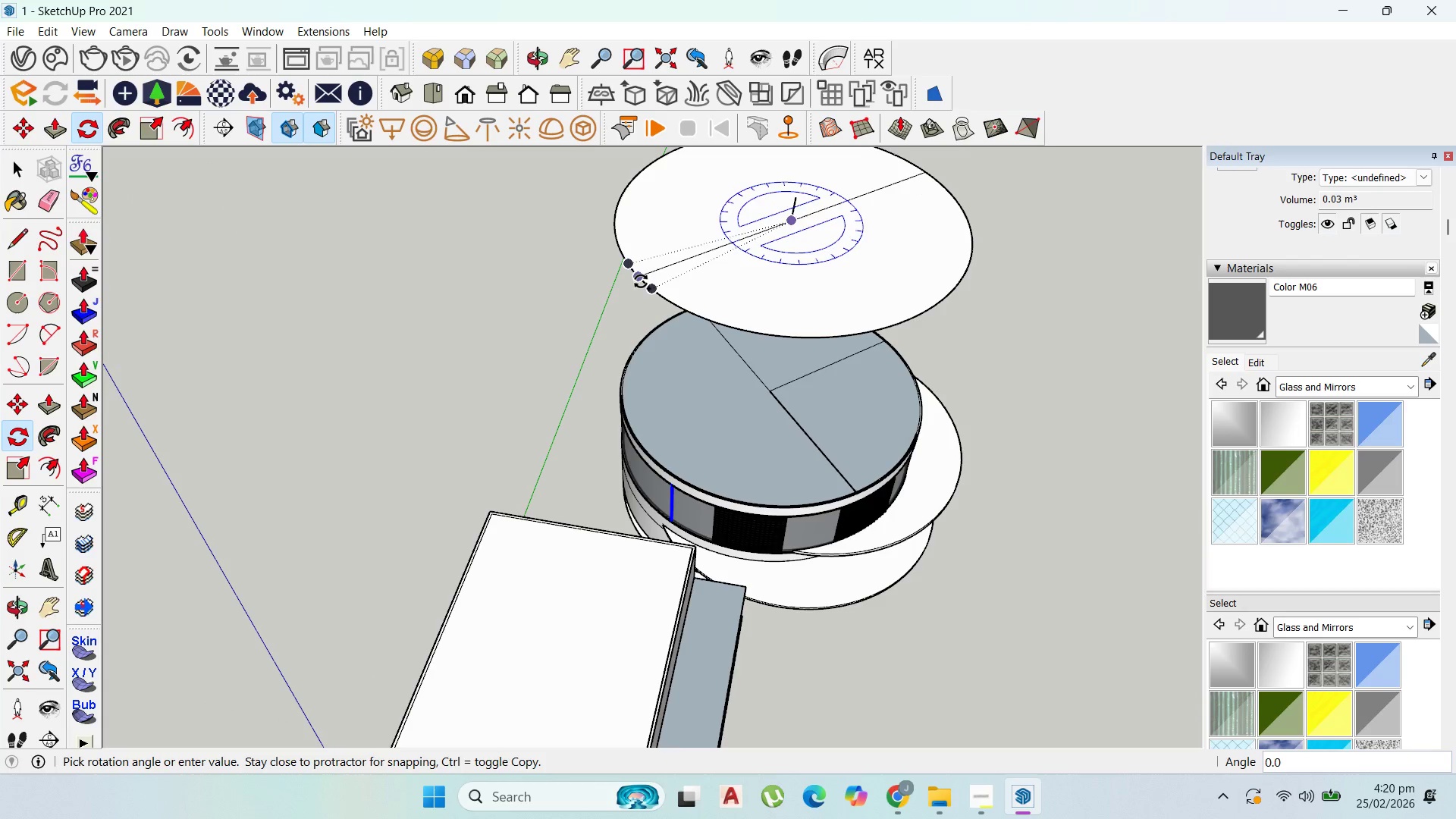 
key(Control+ControlLeft)
 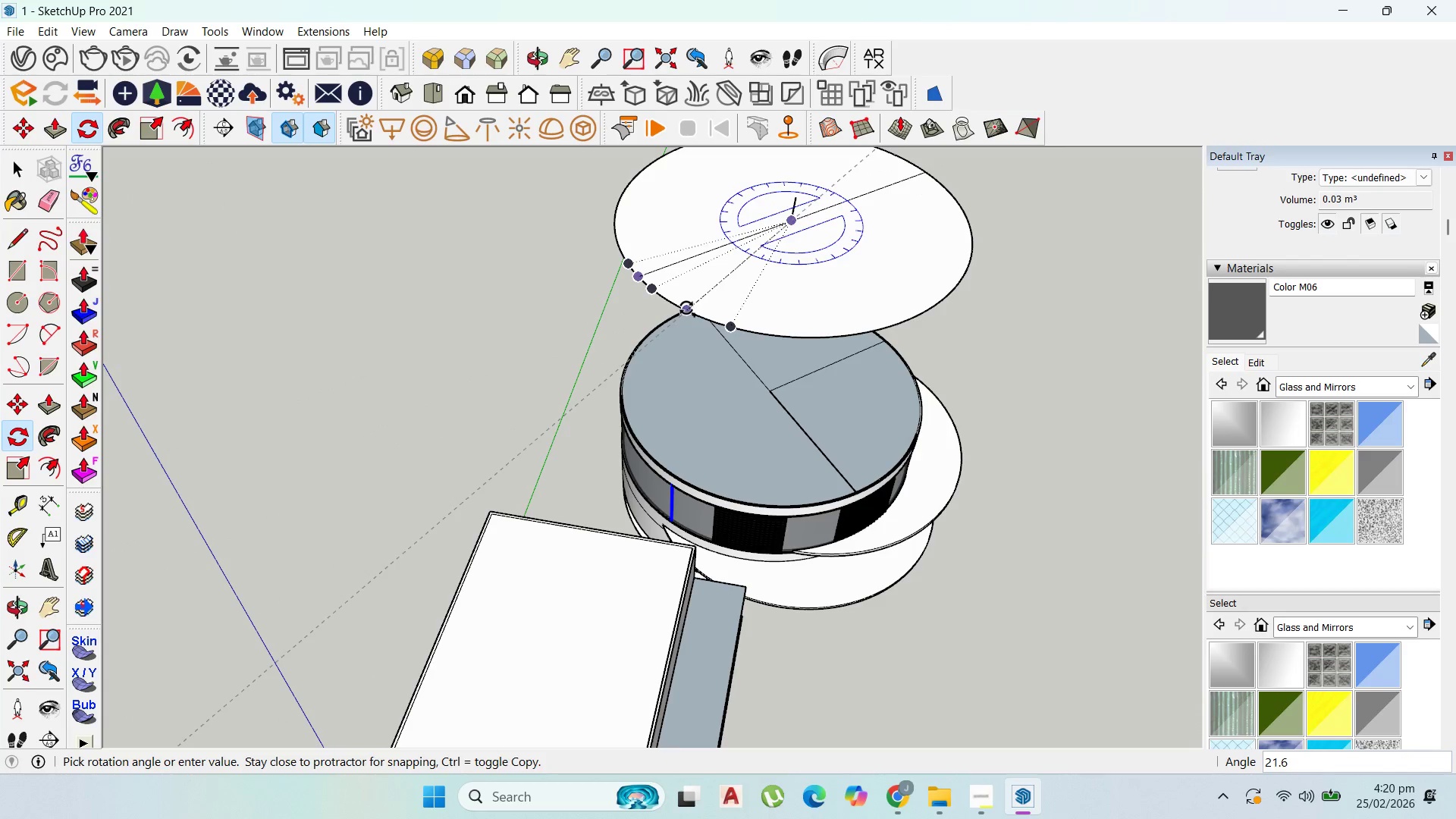 
scroll: coordinate [637, 280], scroll_direction: up, amount: 2.0
 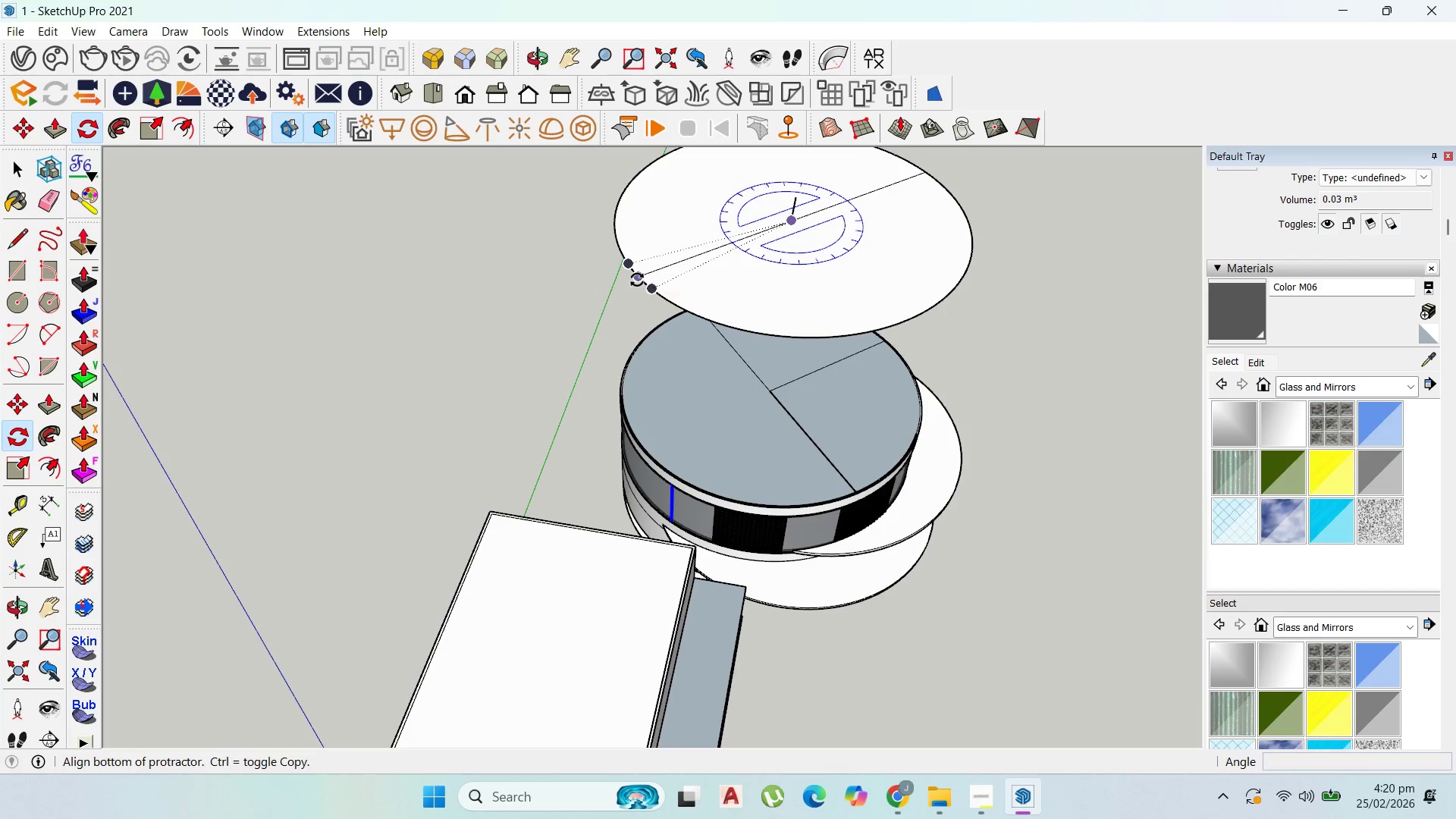 
left_click([669, 299])
 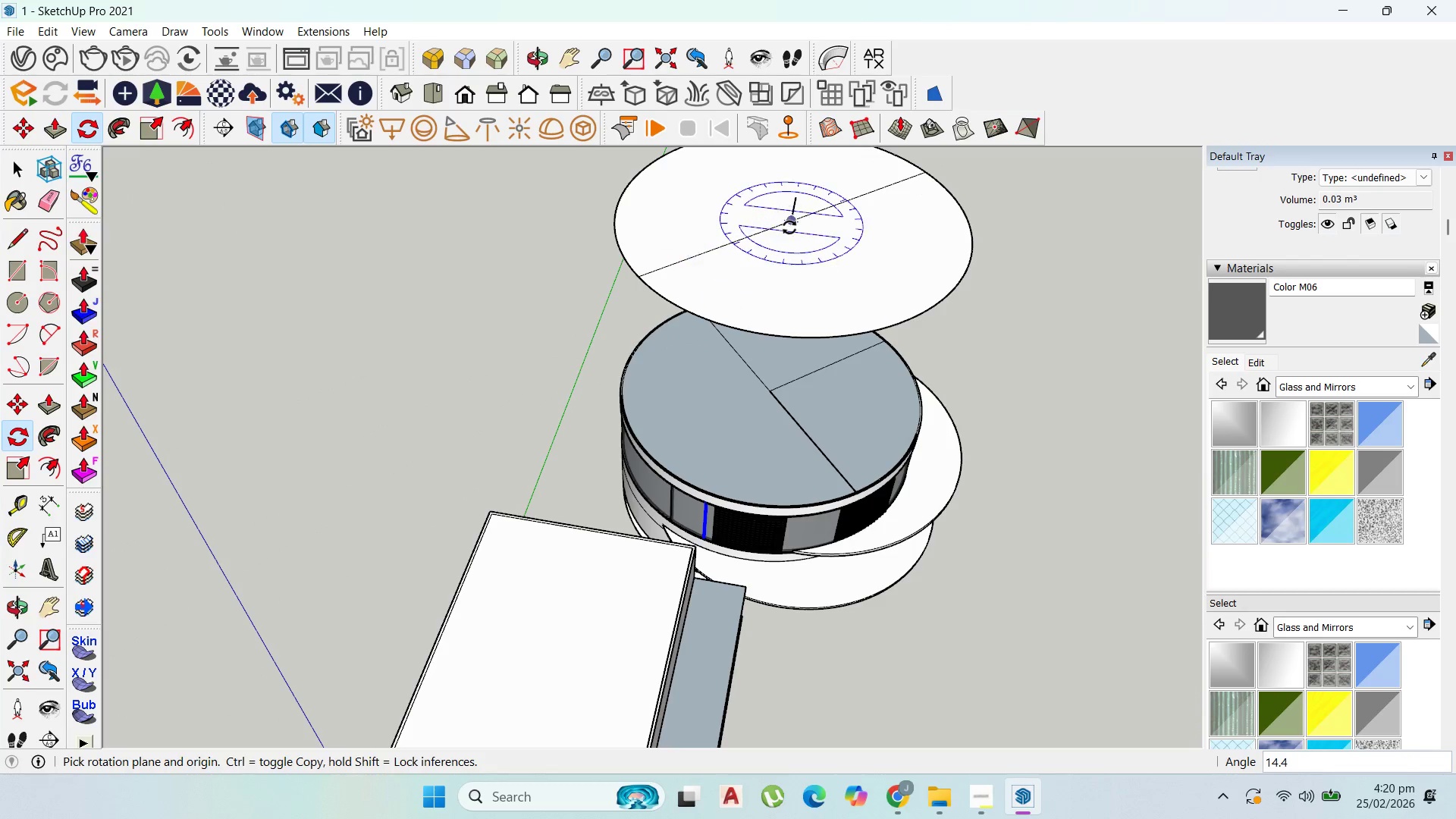 
left_click([797, 222])
 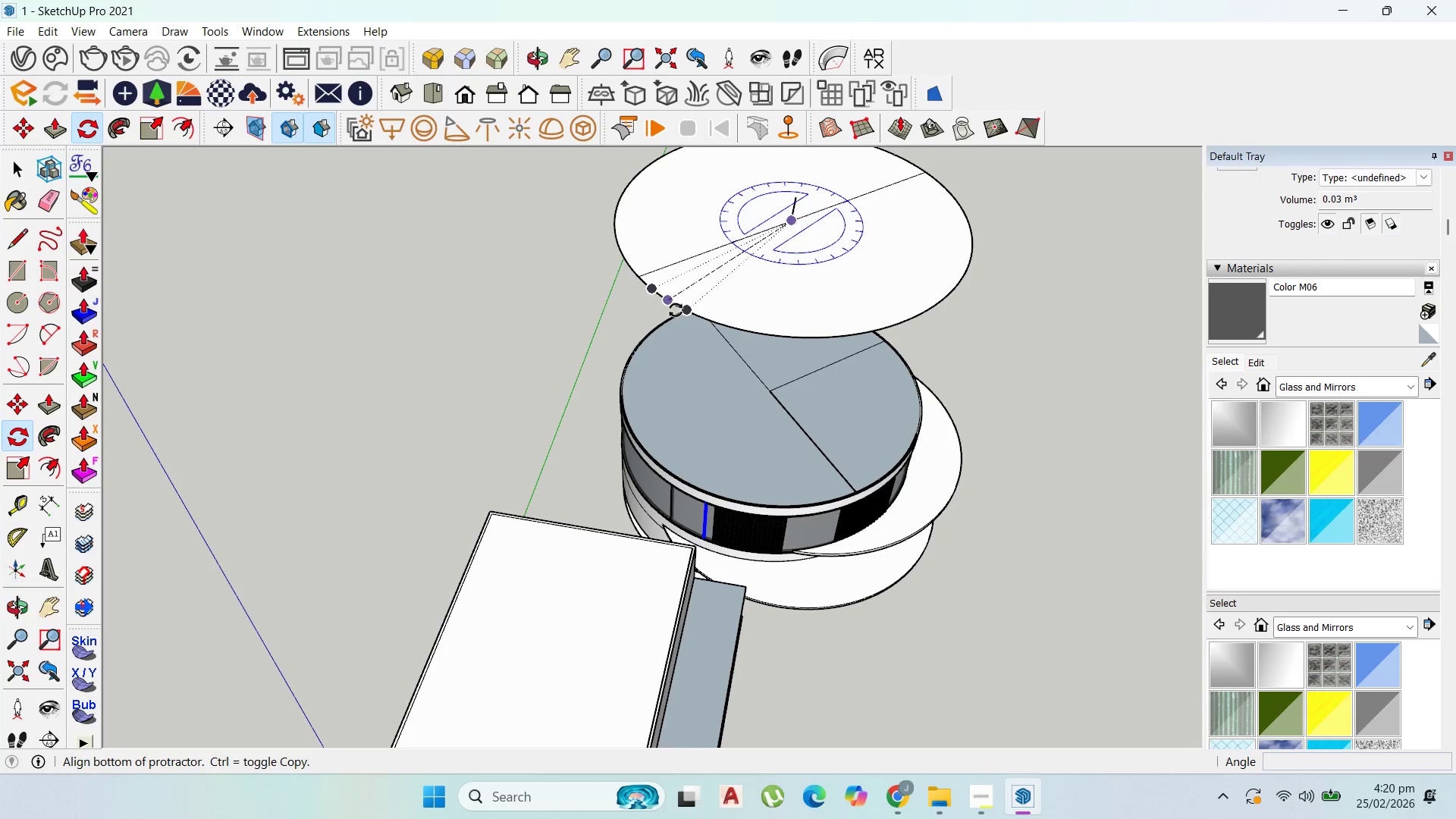 
scroll: coordinate [672, 303], scroll_direction: up, amount: 2.0
 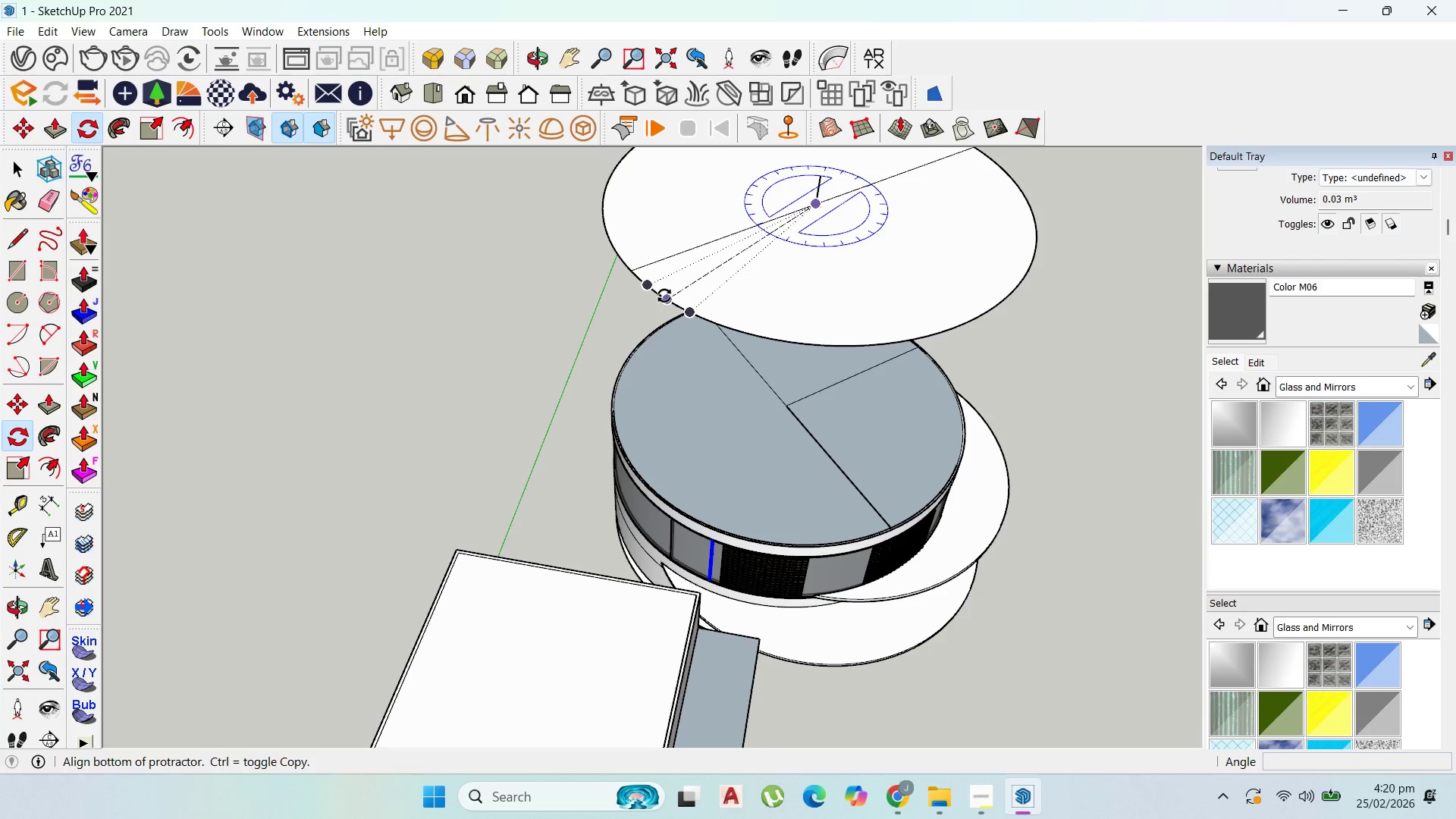 
left_click([664, 296])
 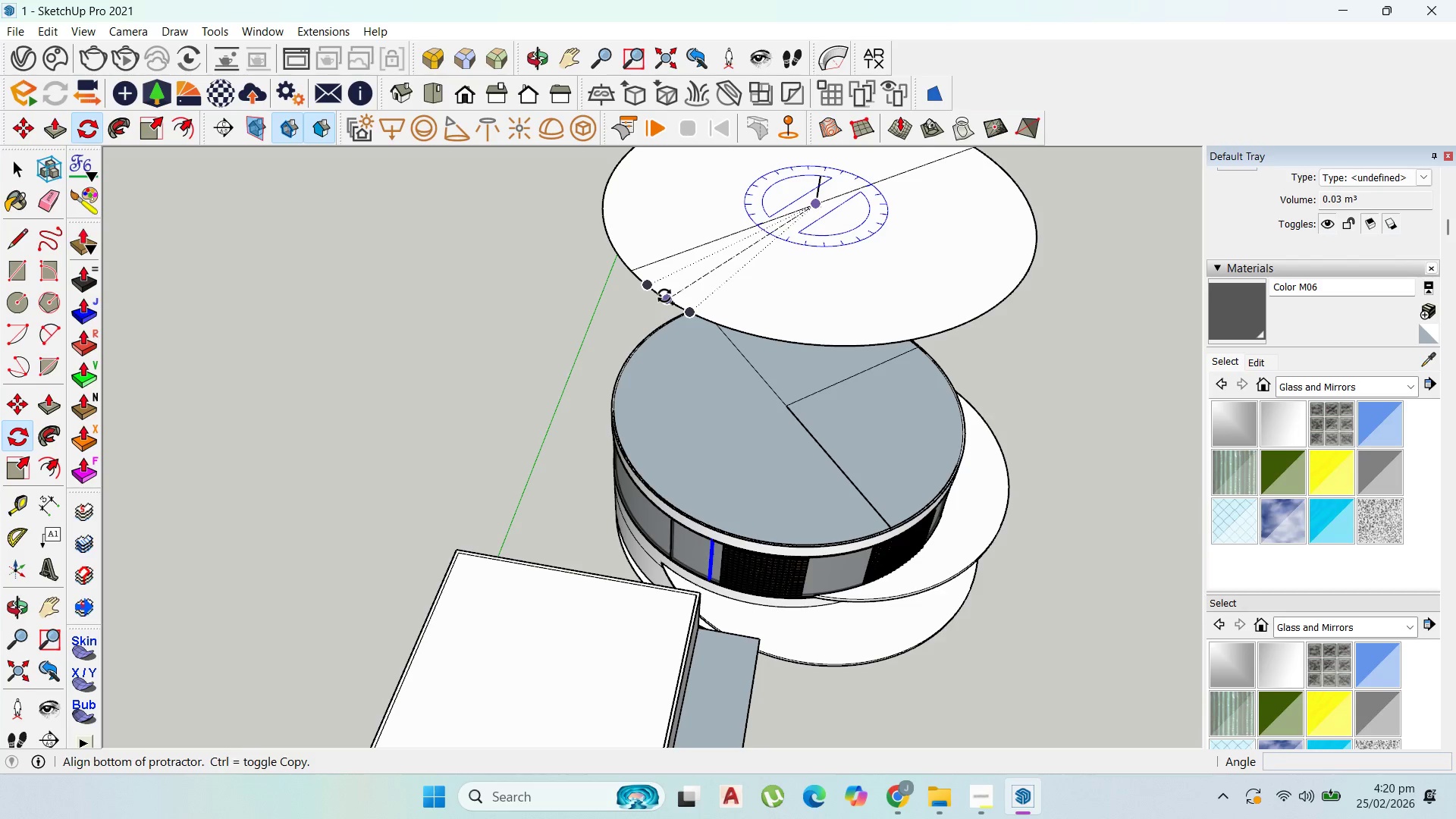 
key(Control+ControlLeft)
 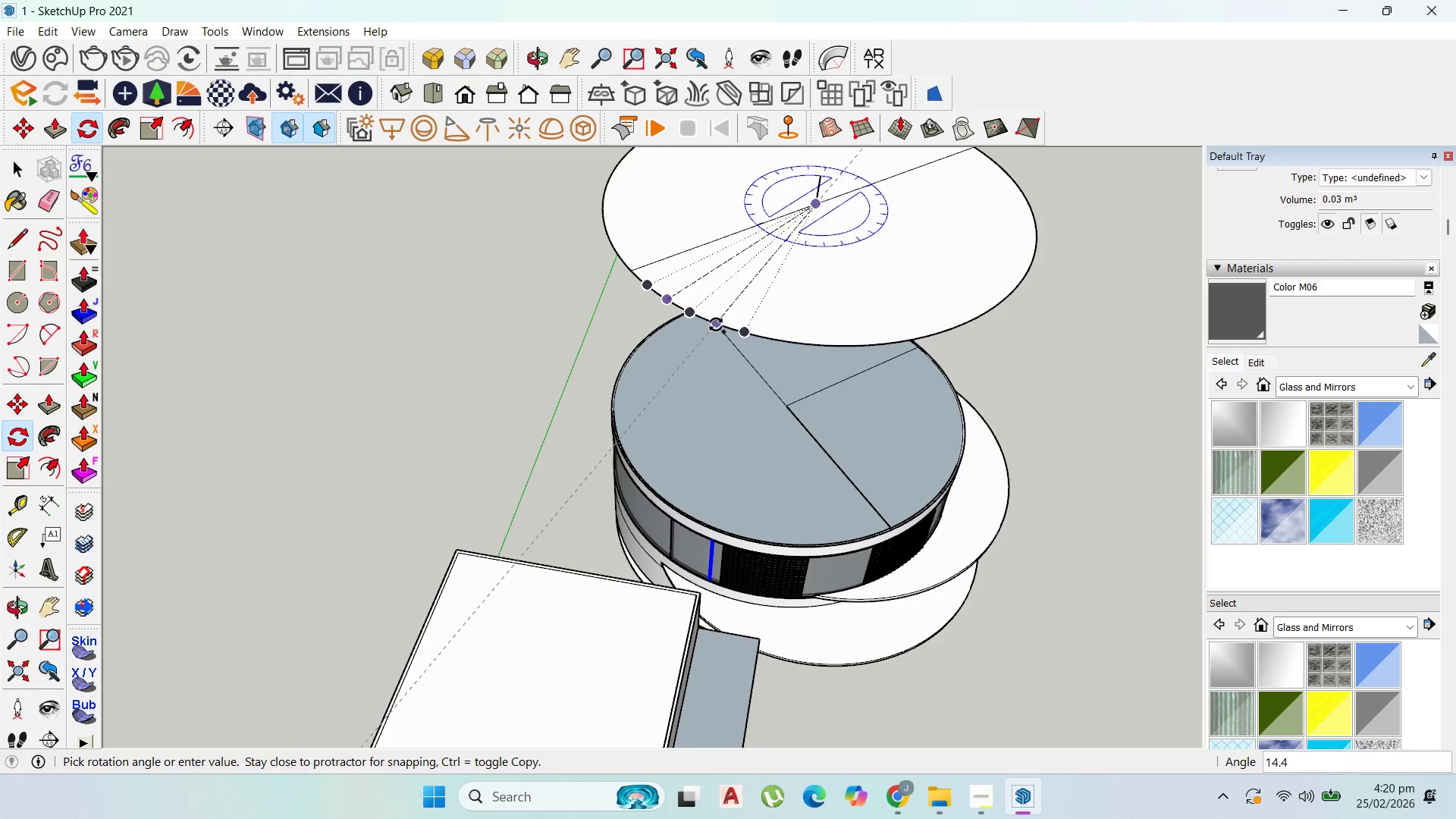 
left_click([717, 325])
 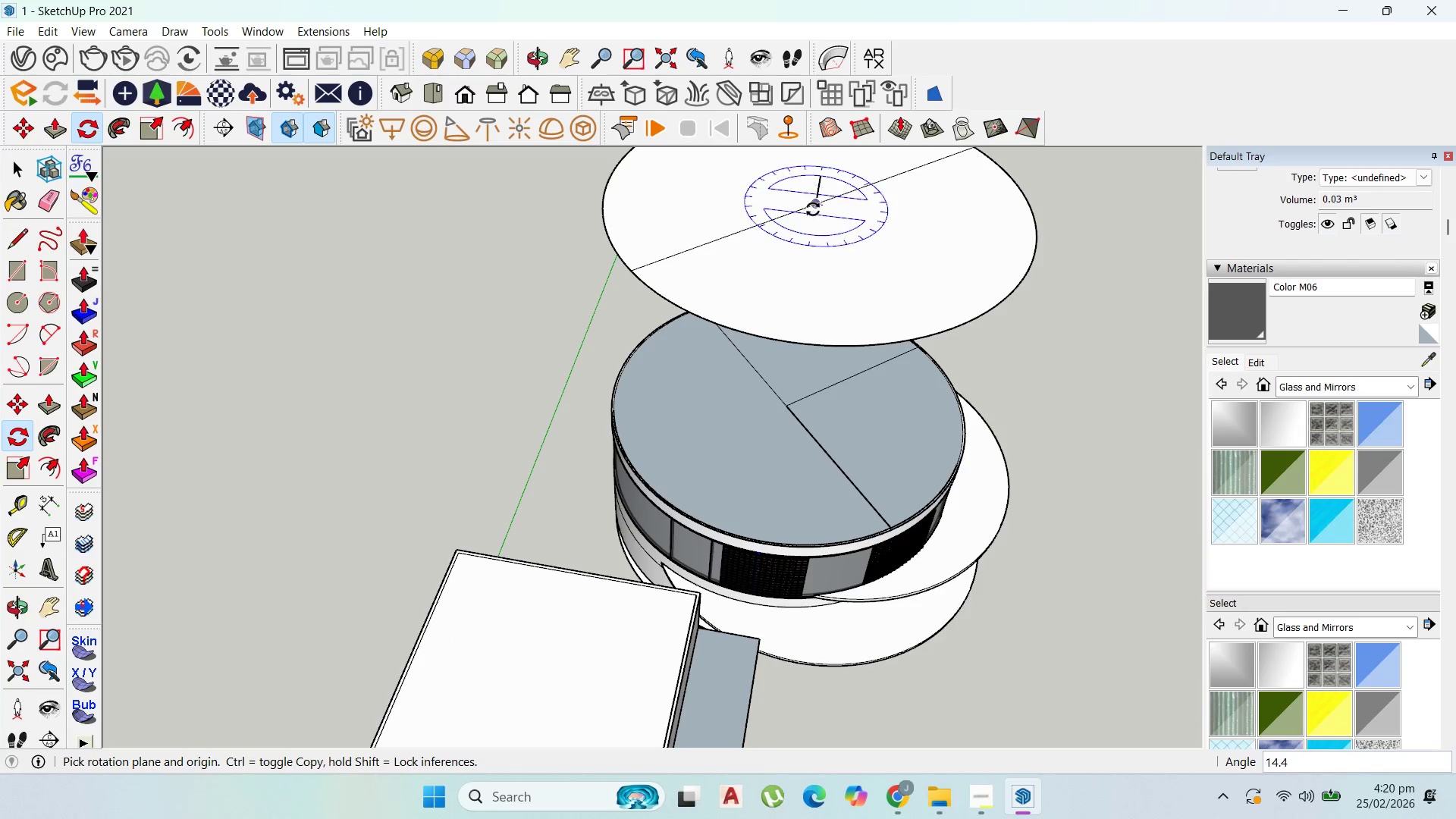 
left_click([816, 207])
 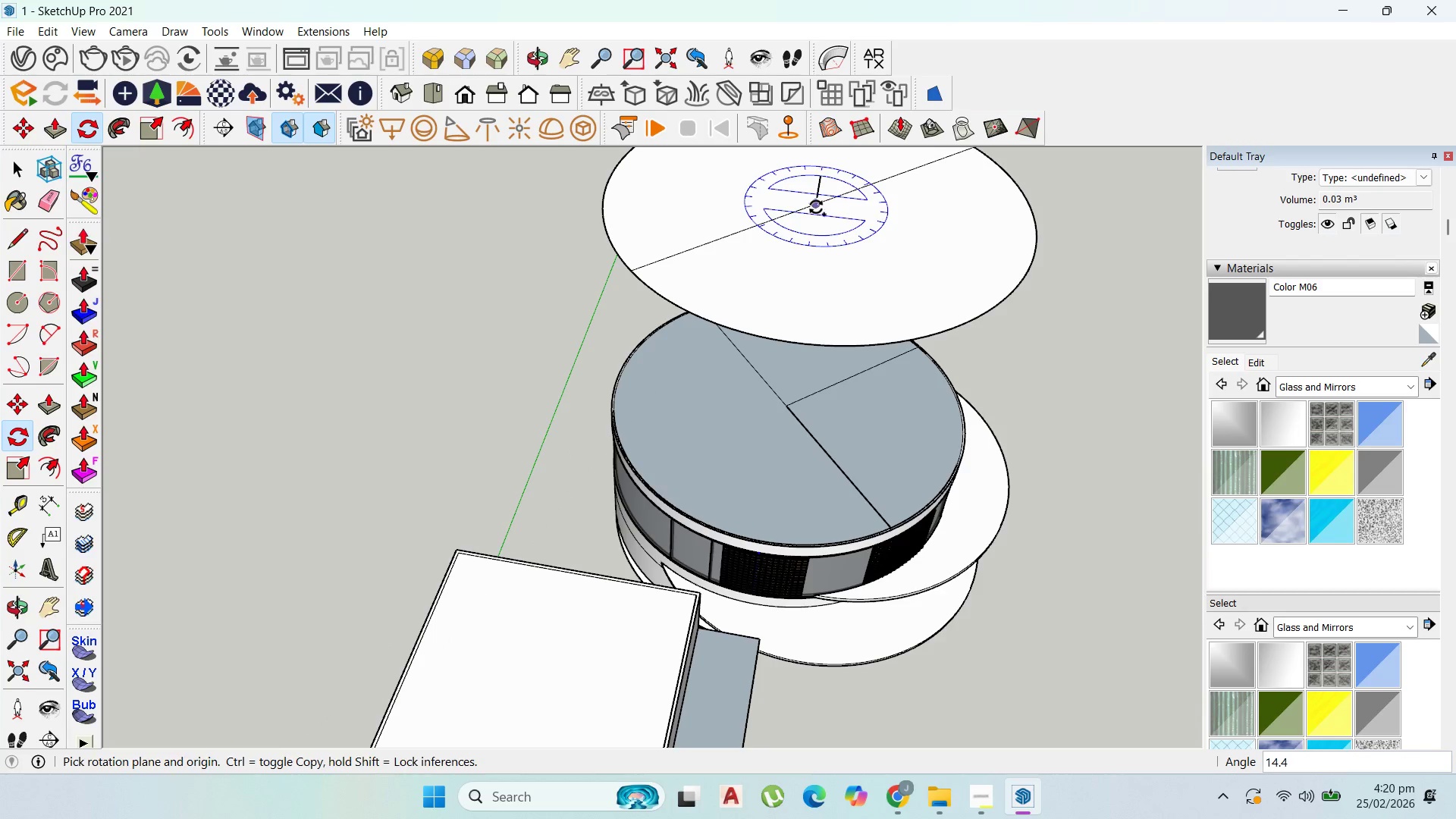 
key(Control+ControlLeft)
 